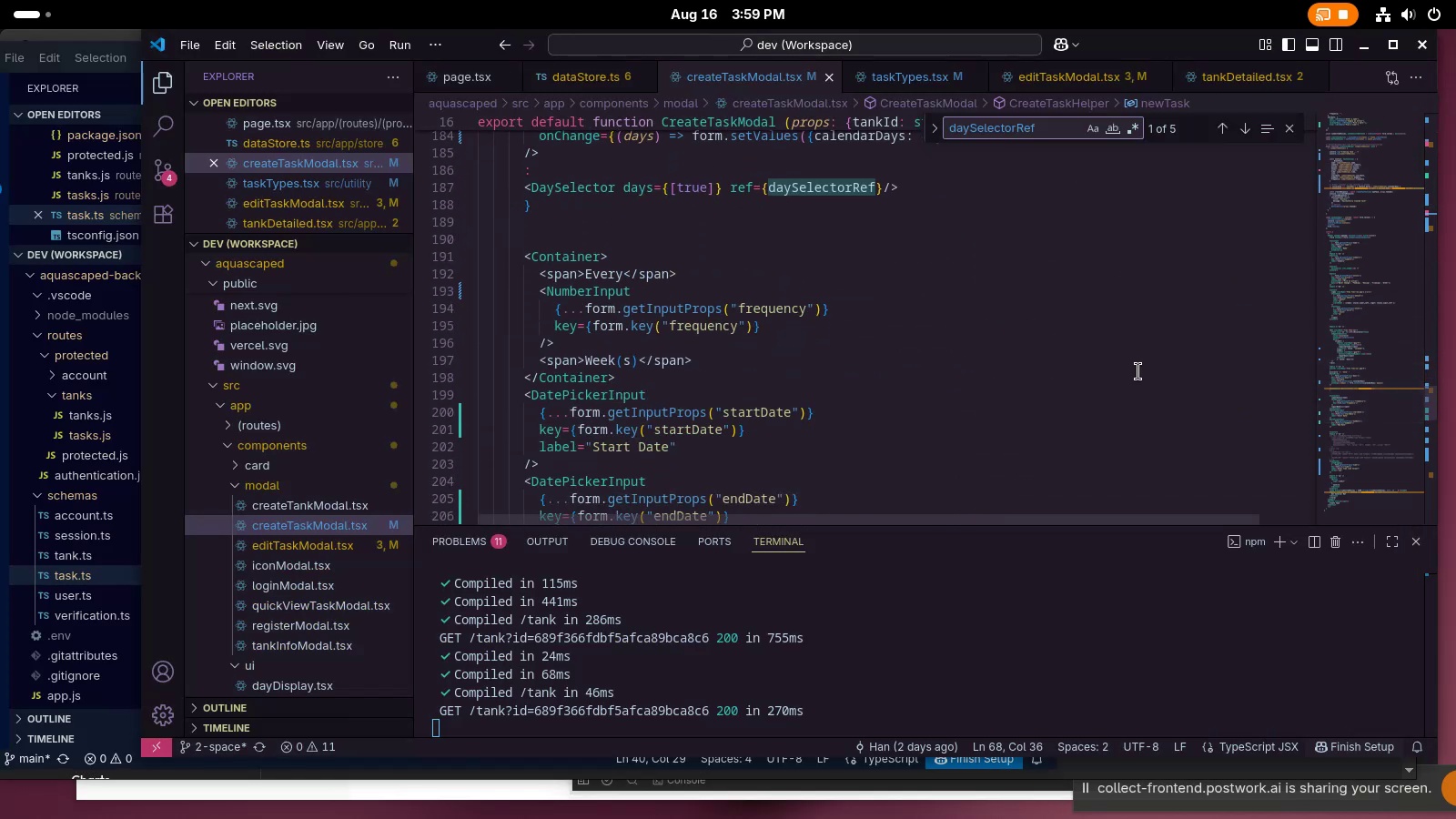 
scroll: coordinate [898, 407], scroll_direction: down, amount: 2.0
 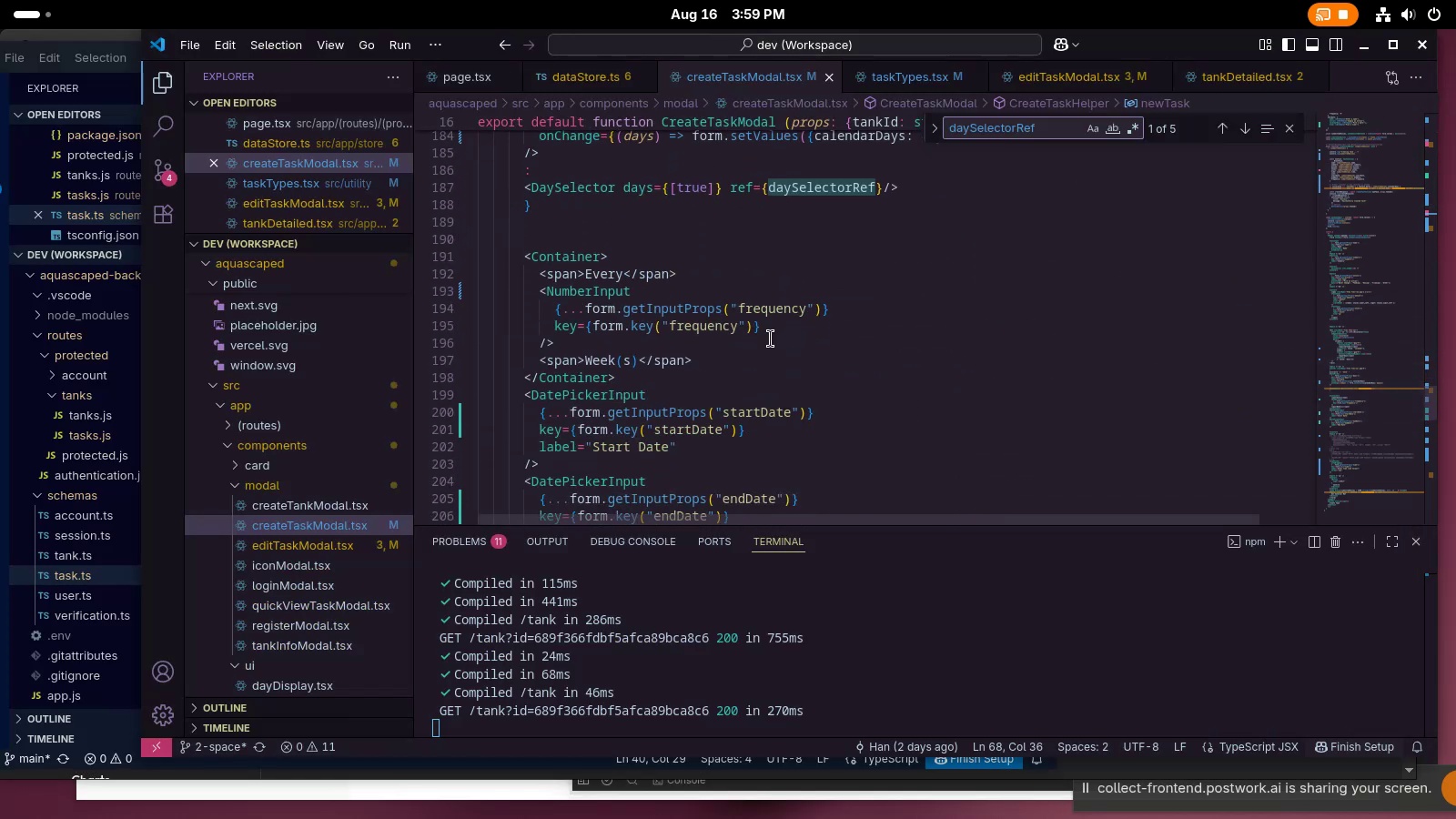 
left_click([731, 381])
 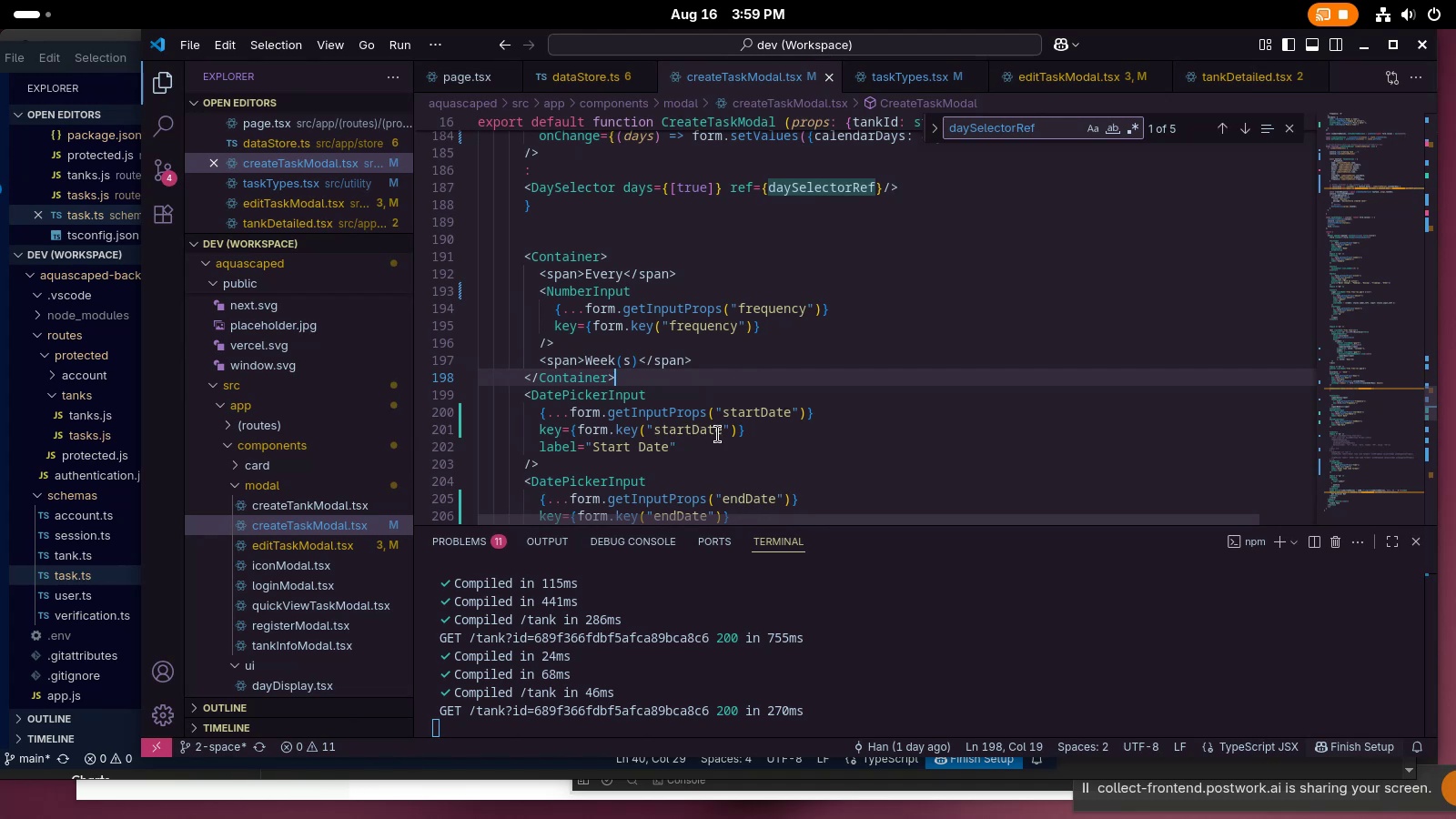 
left_click([705, 449])
 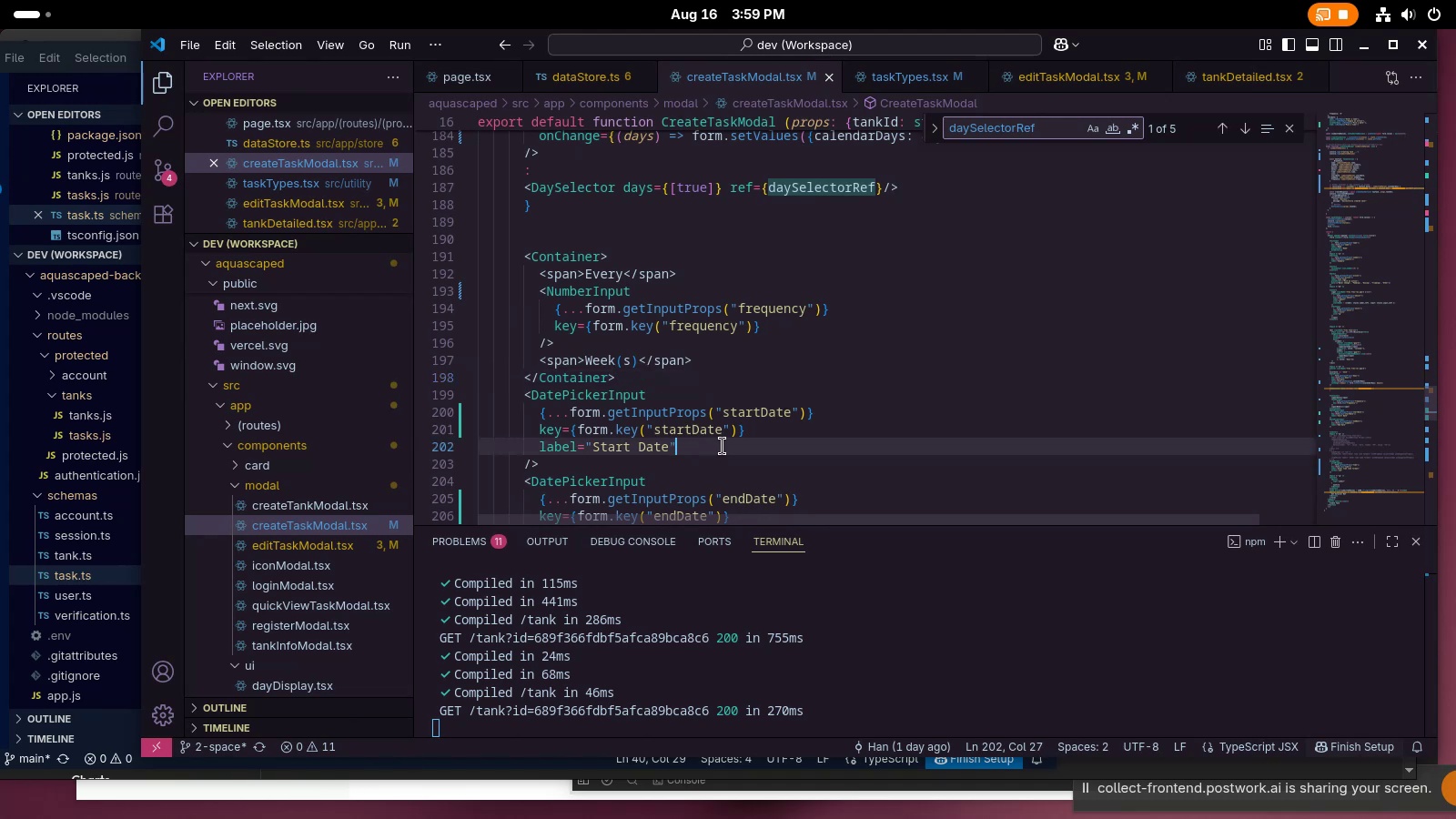 
key(Enter)
 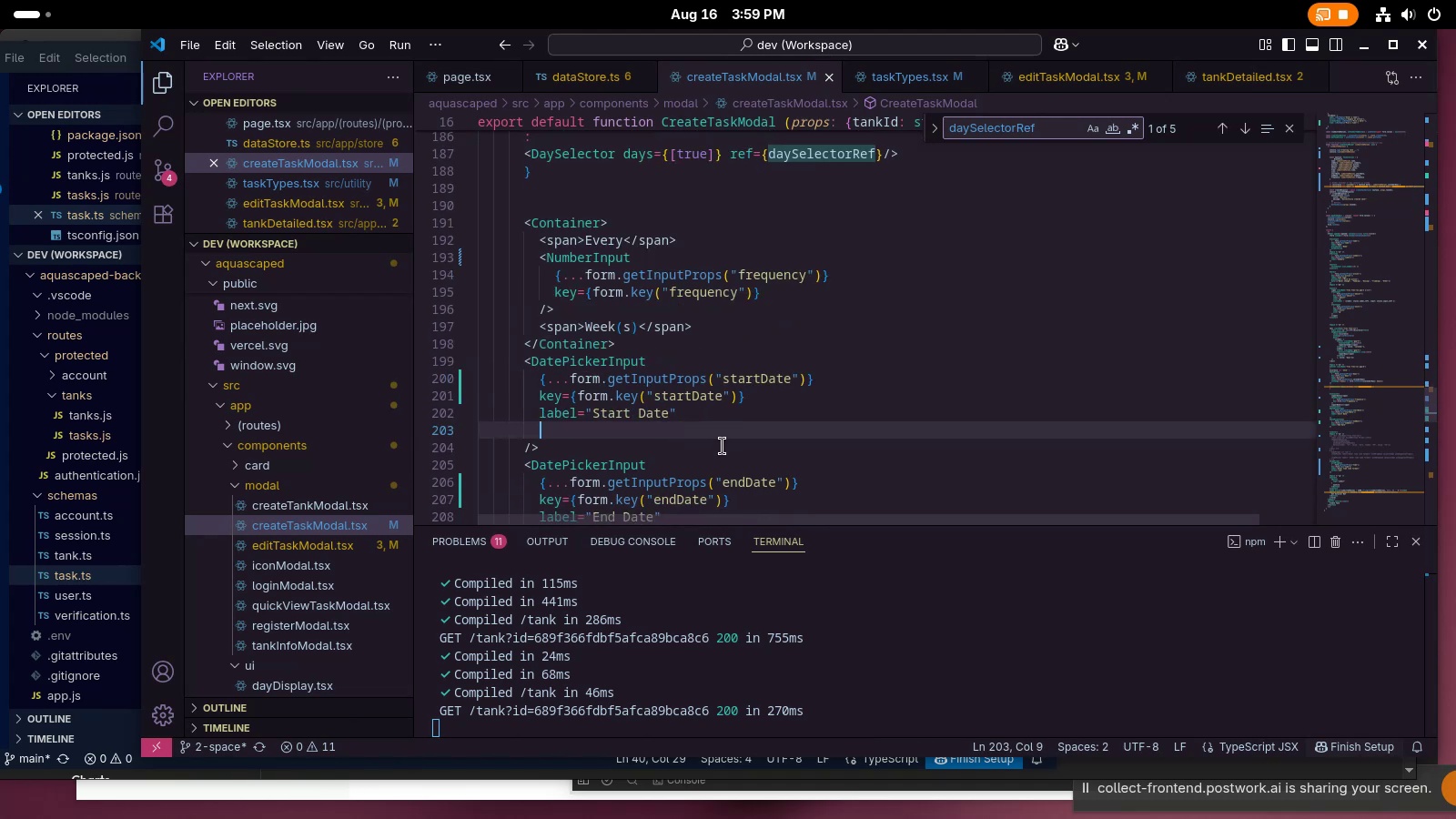 
type(clearable)
 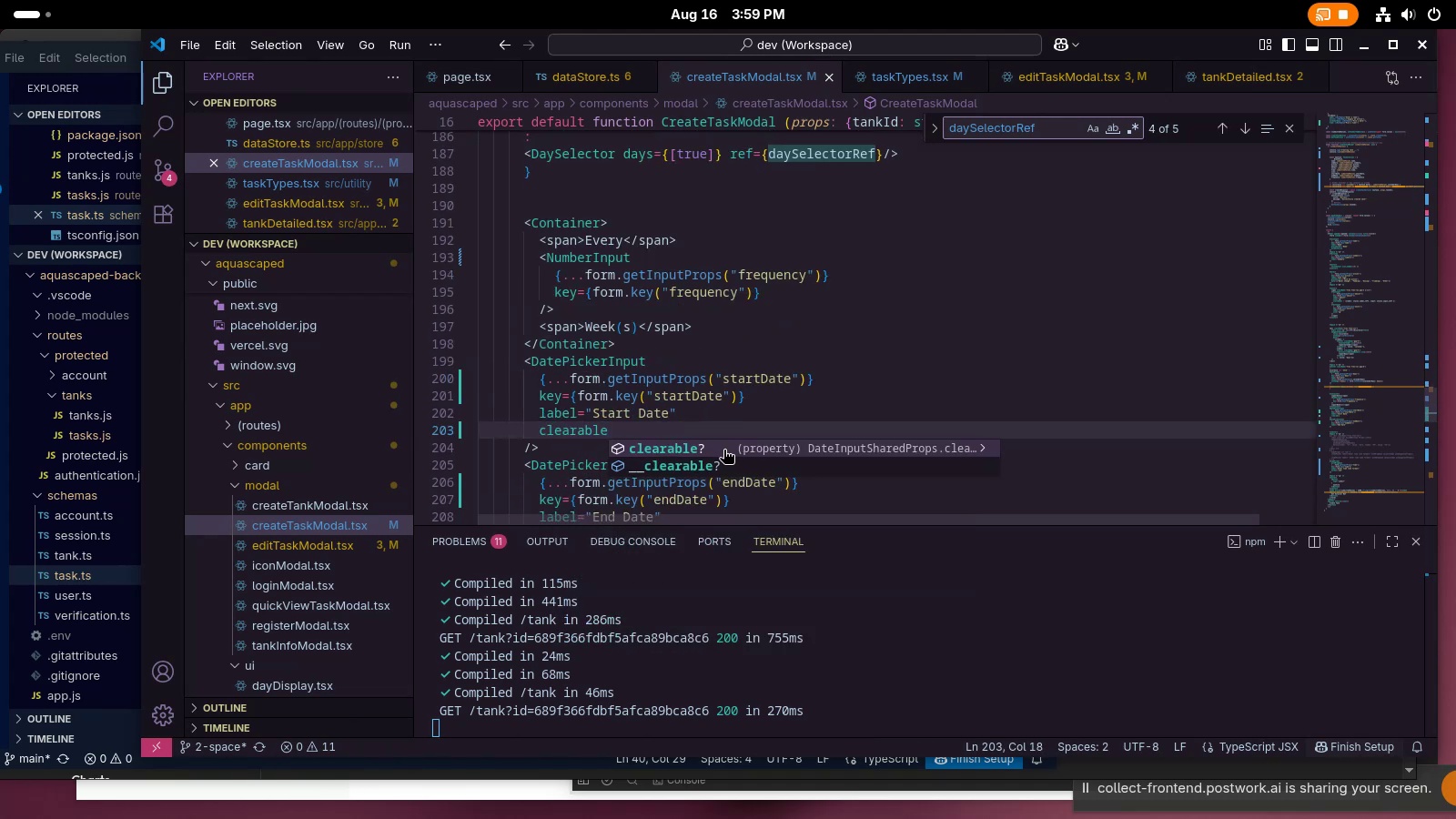 
left_click([731, 446])
 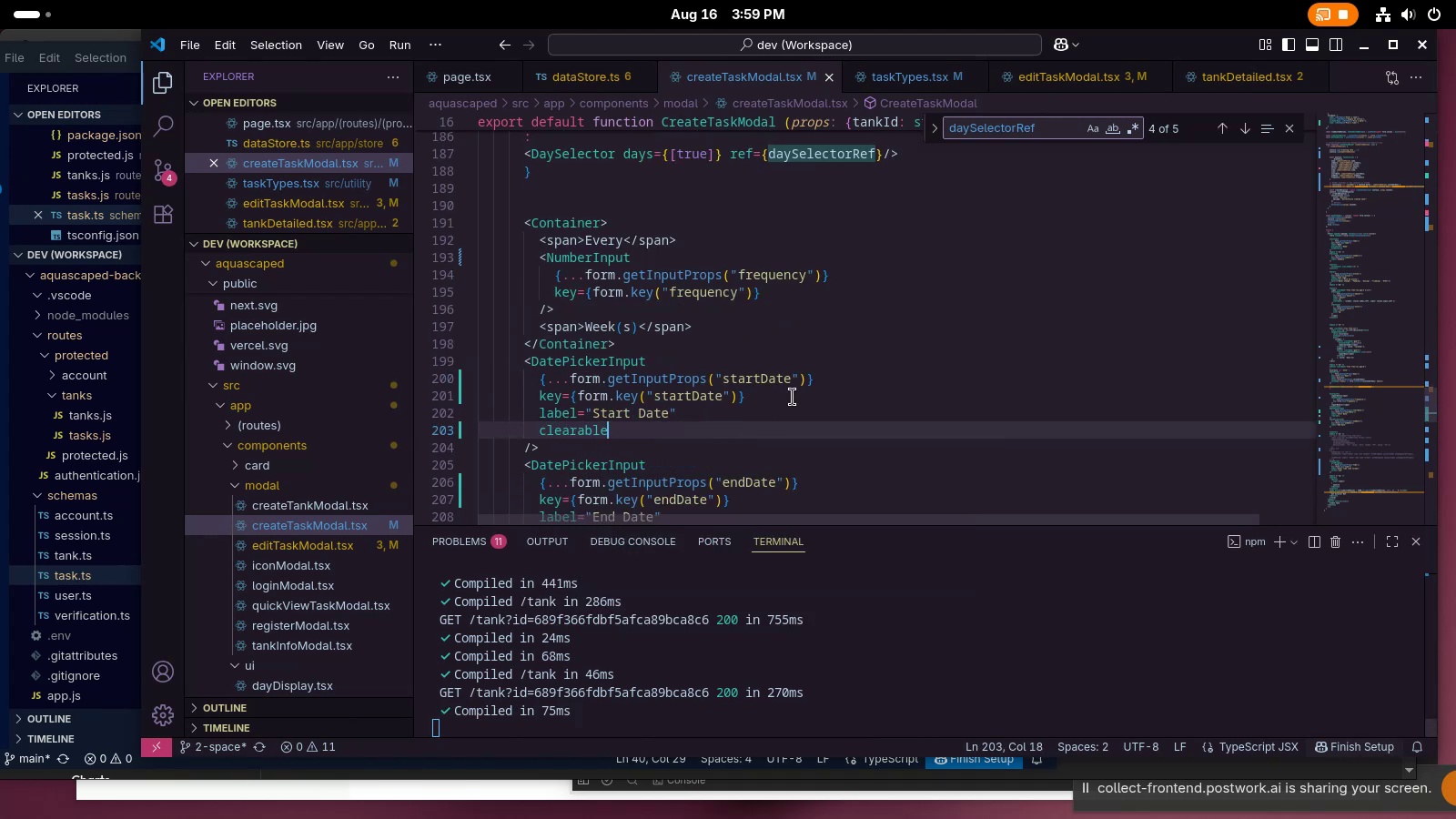 
scroll: coordinate [792, 396], scroll_direction: down, amount: 4.0
 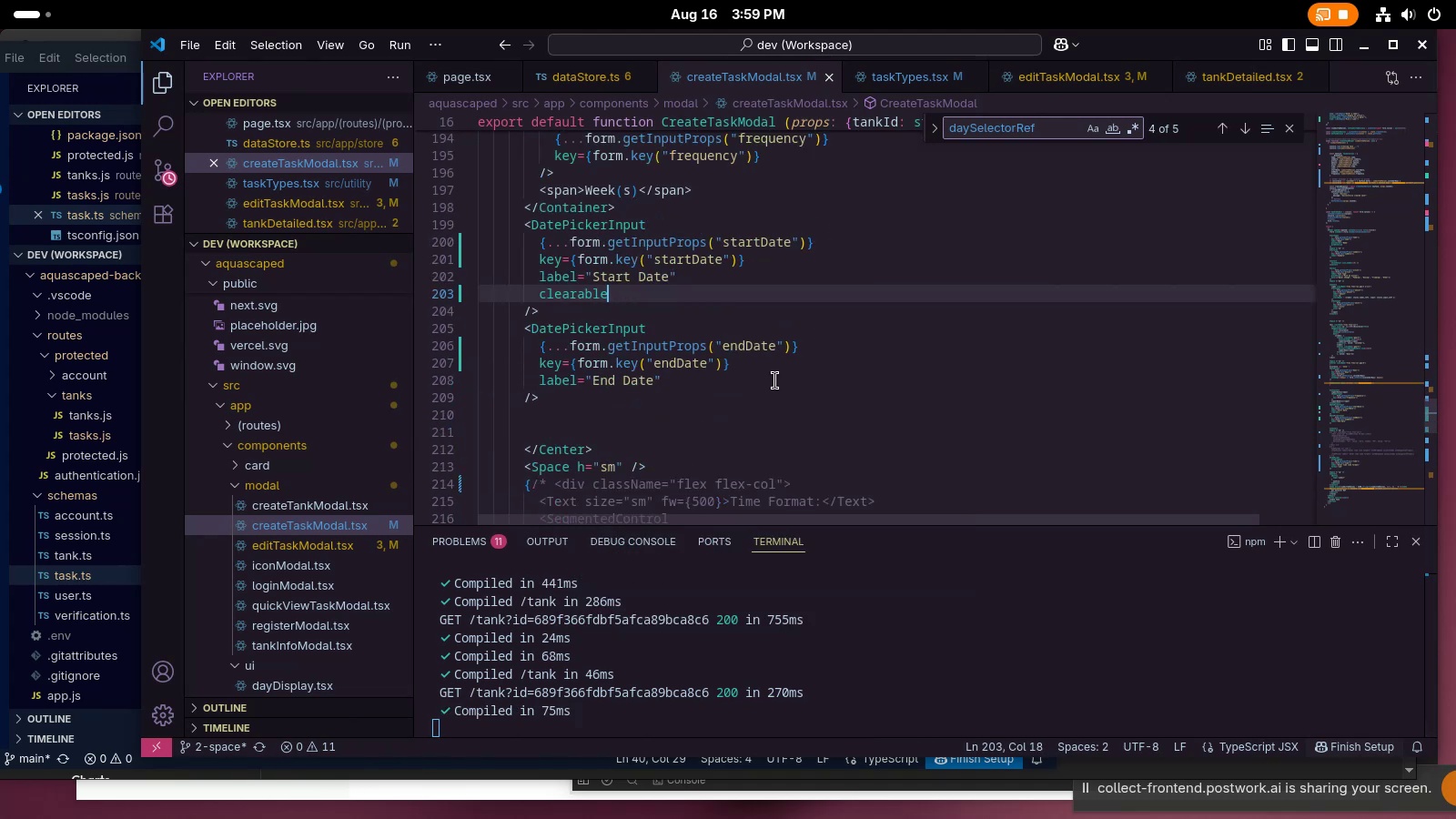 
left_click([772, 381])
 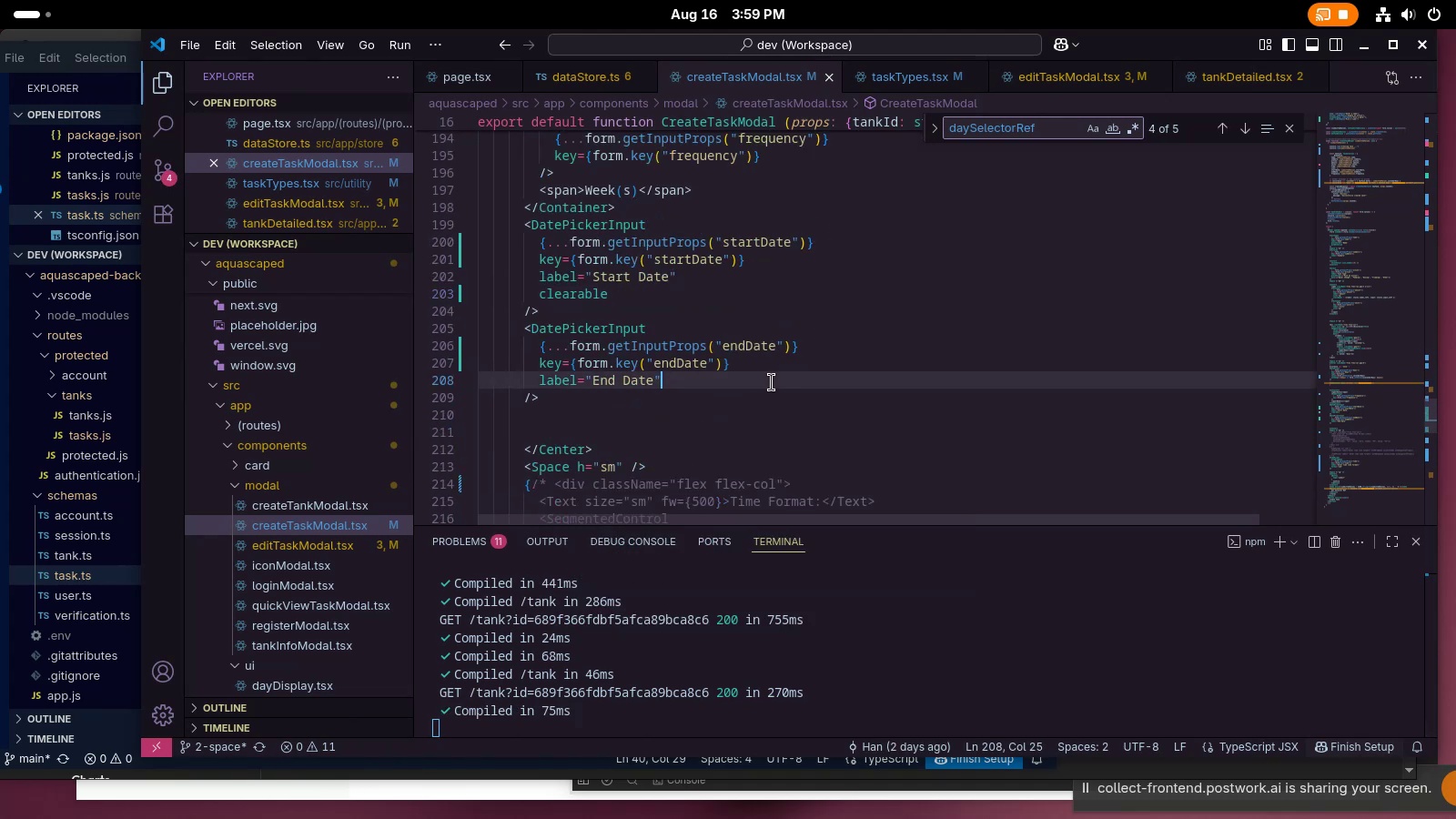 
key(Enter)
 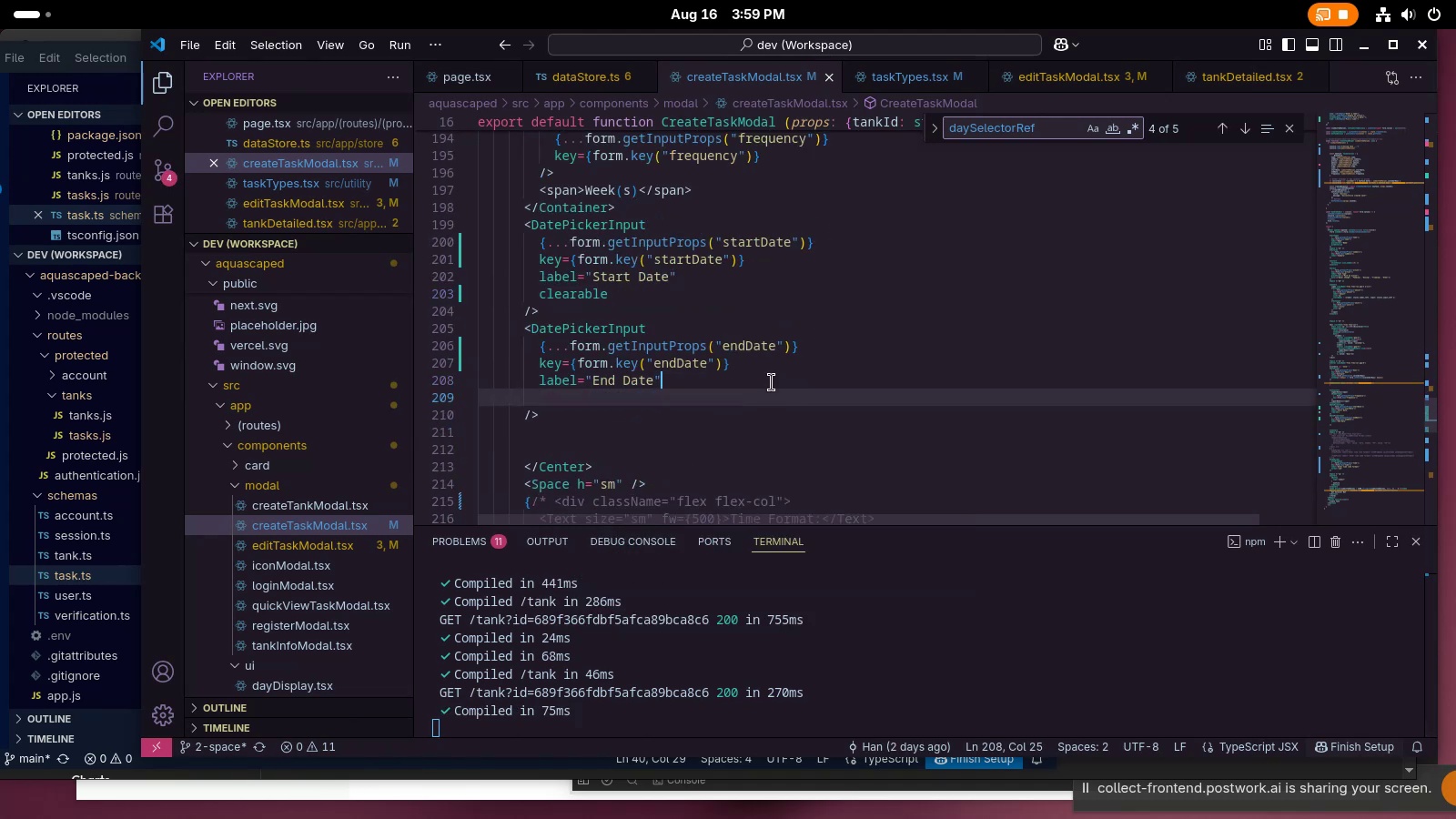 
type(clearable)
 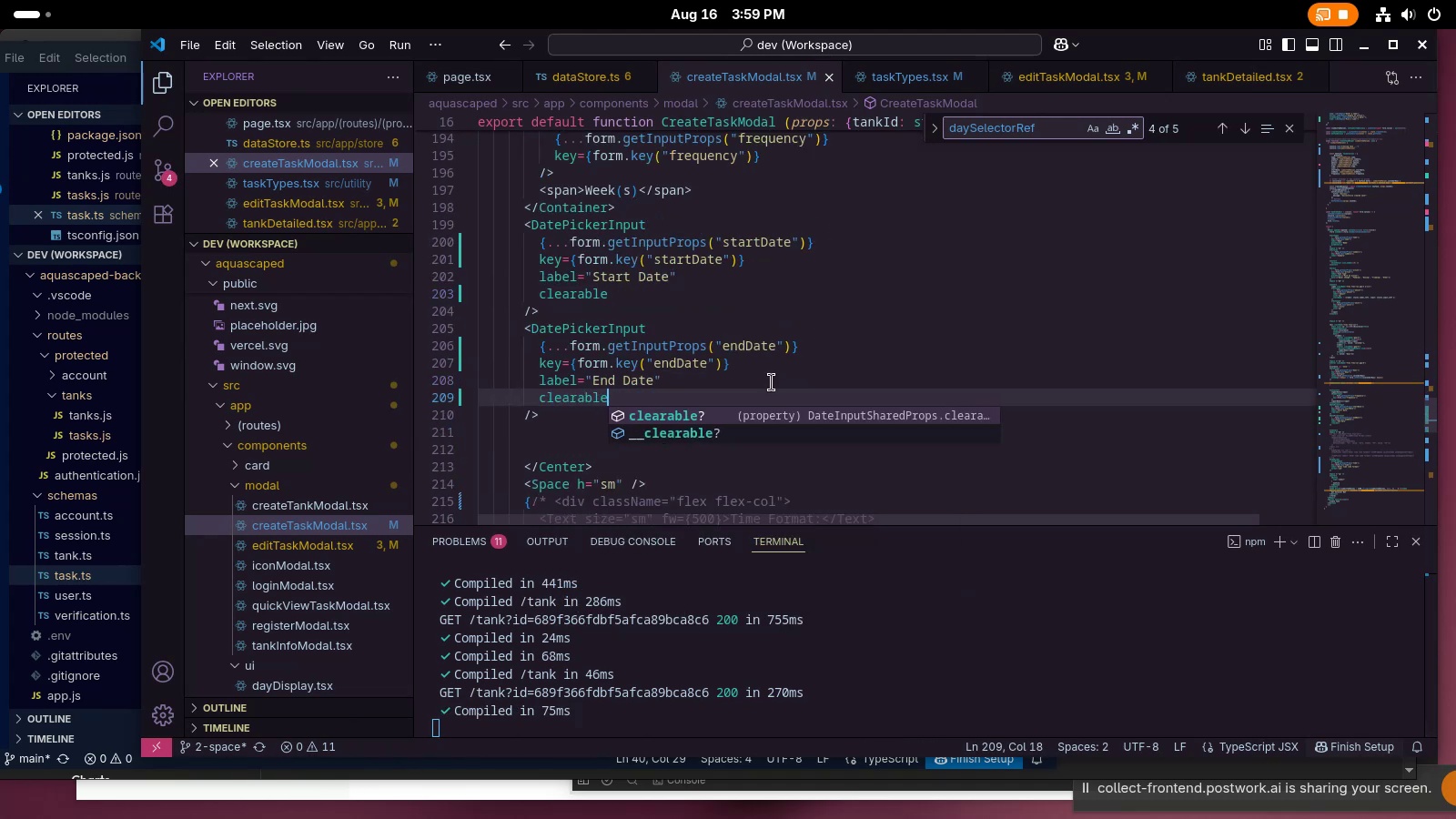 
key(Control+ControlLeft)
 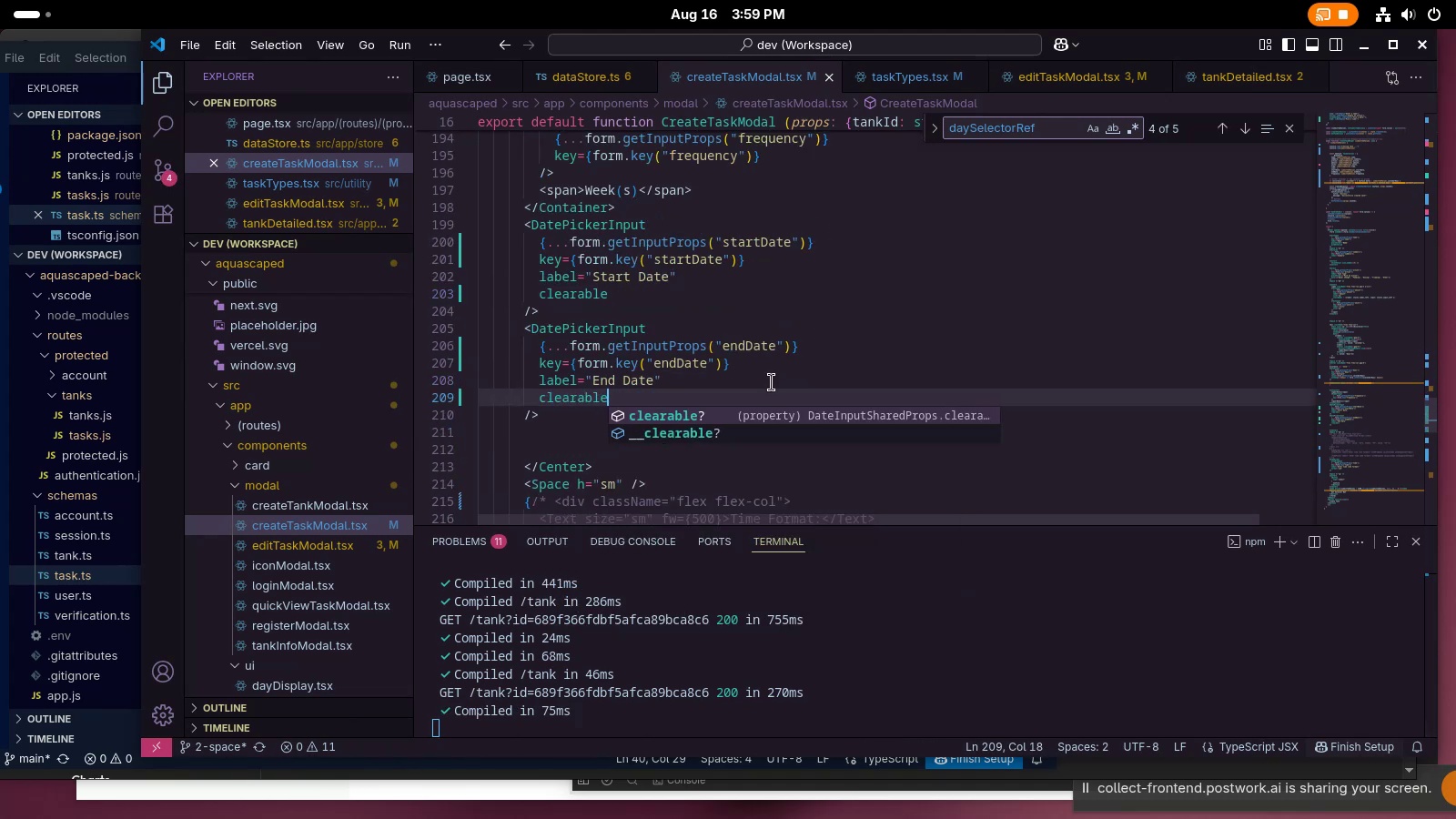 
key(Control+S)
 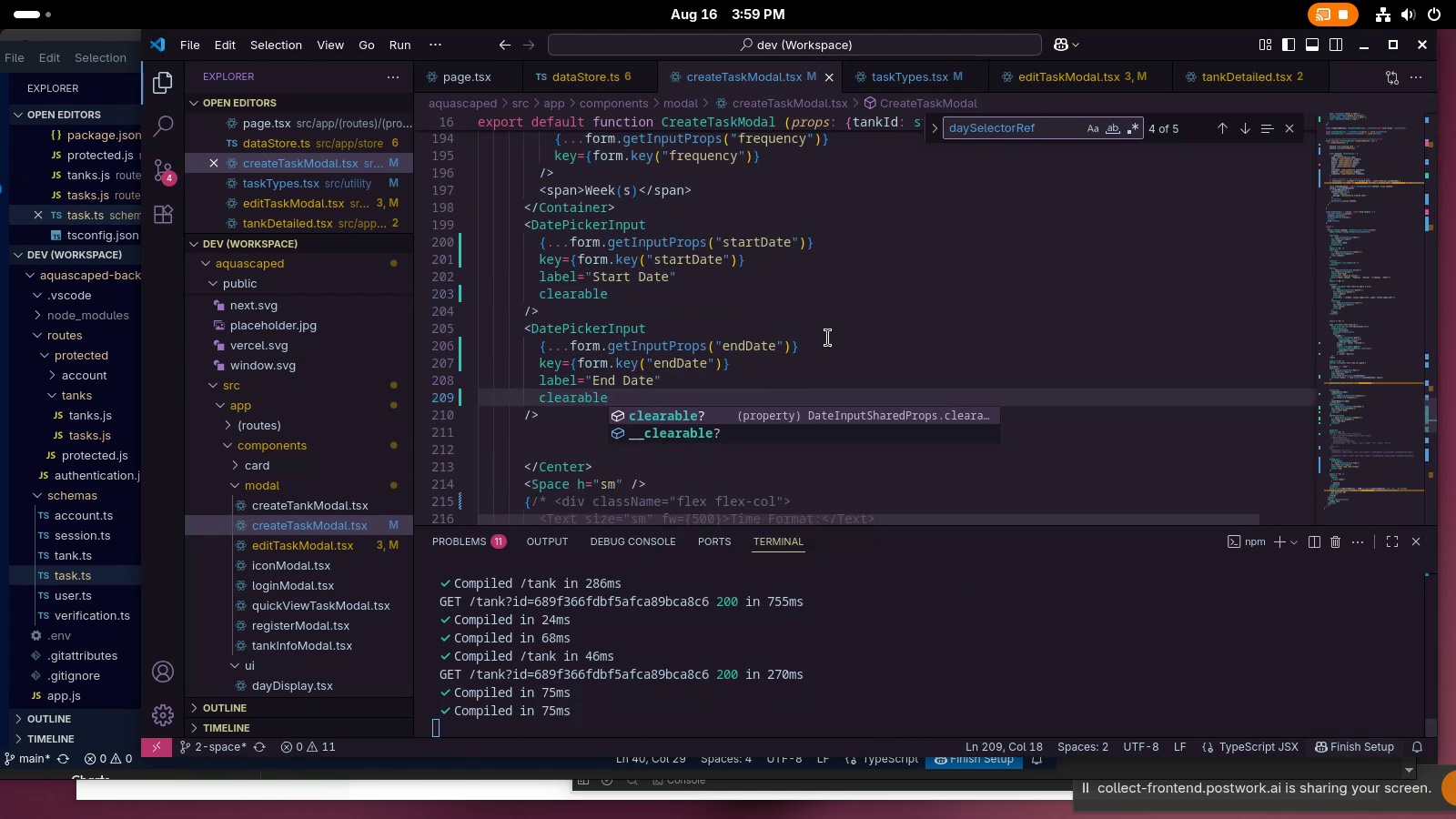 
left_click([834, 321])
 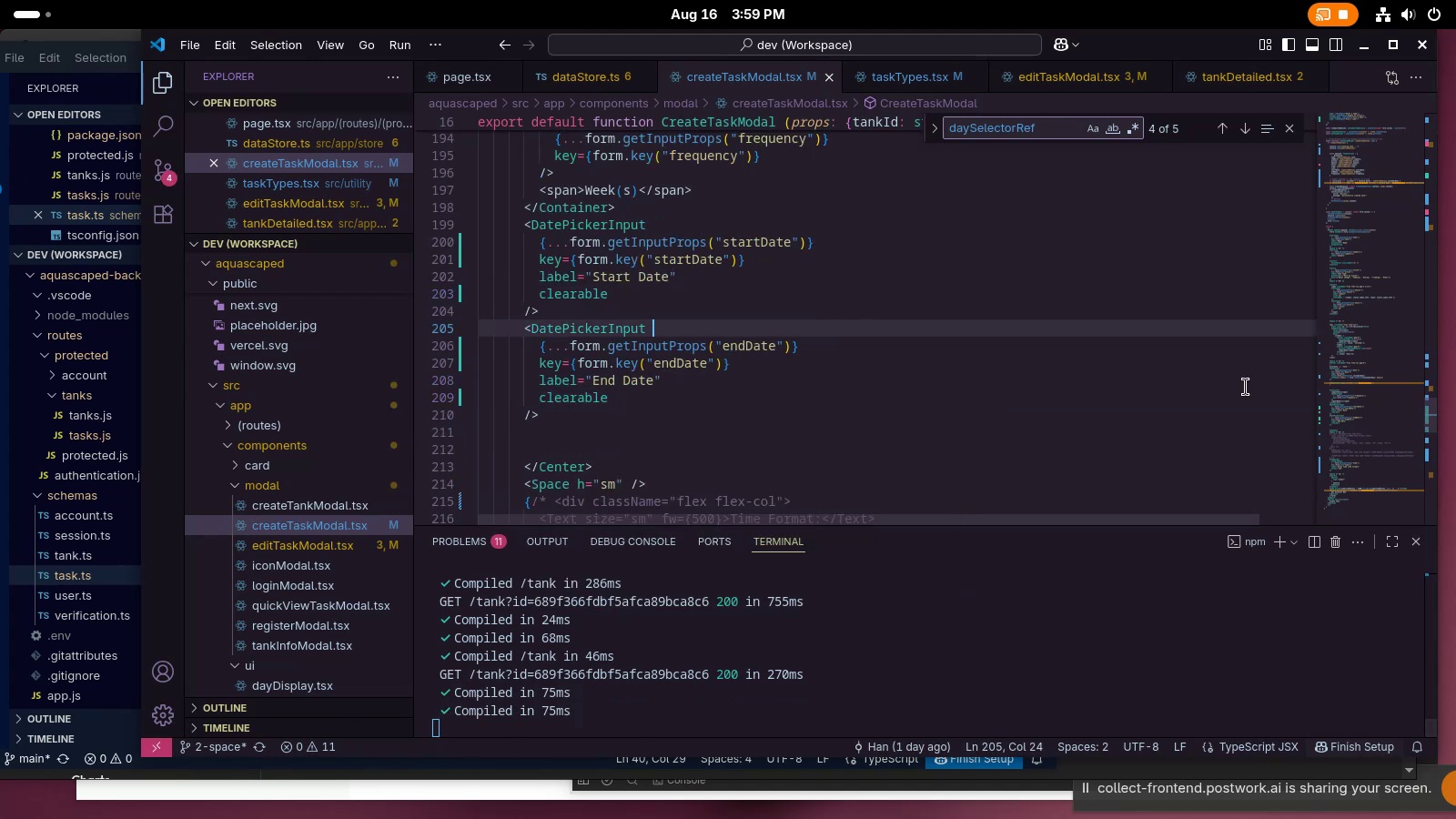 
key(Alt+AltLeft)
 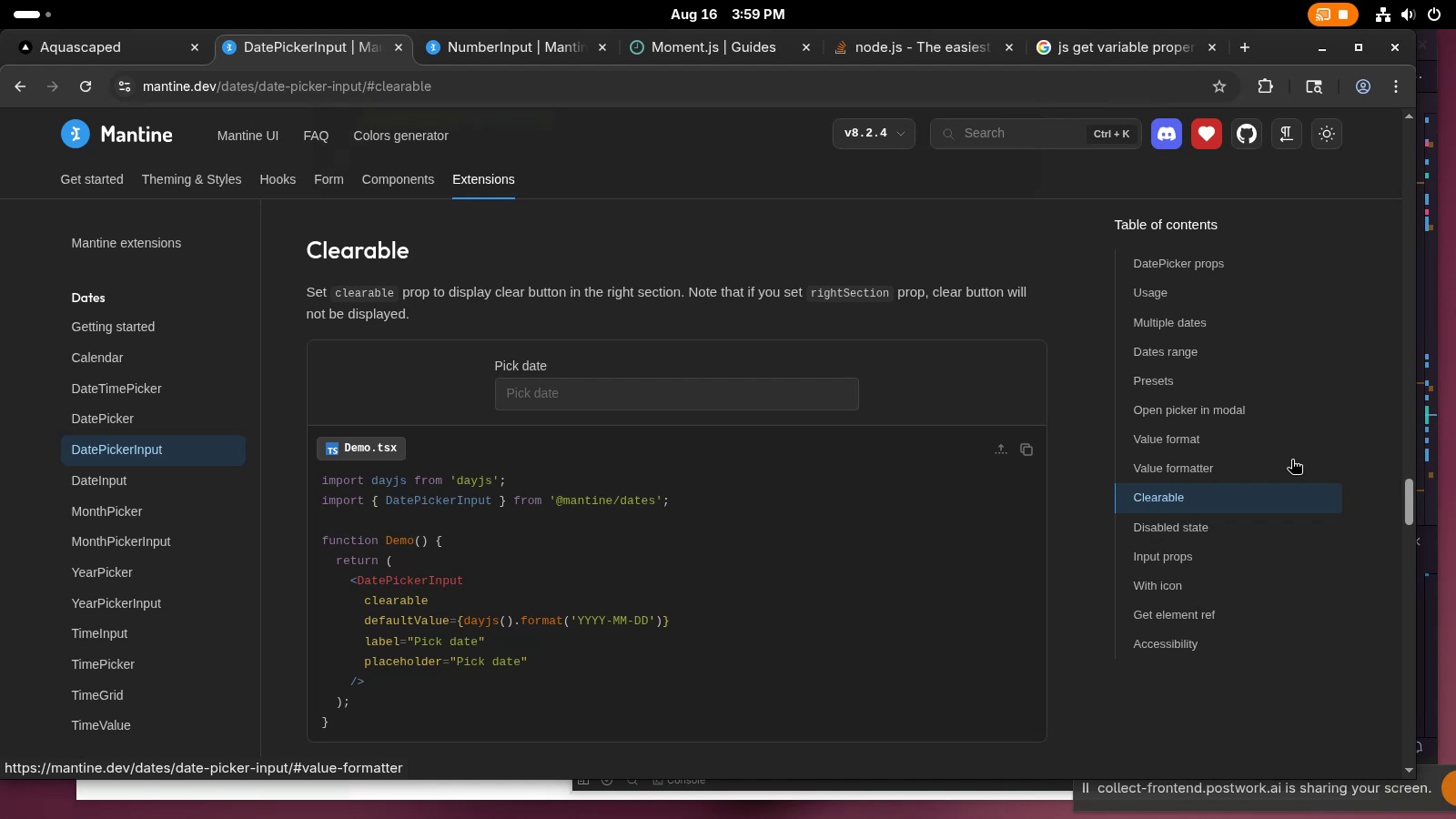 
key(Tab)
 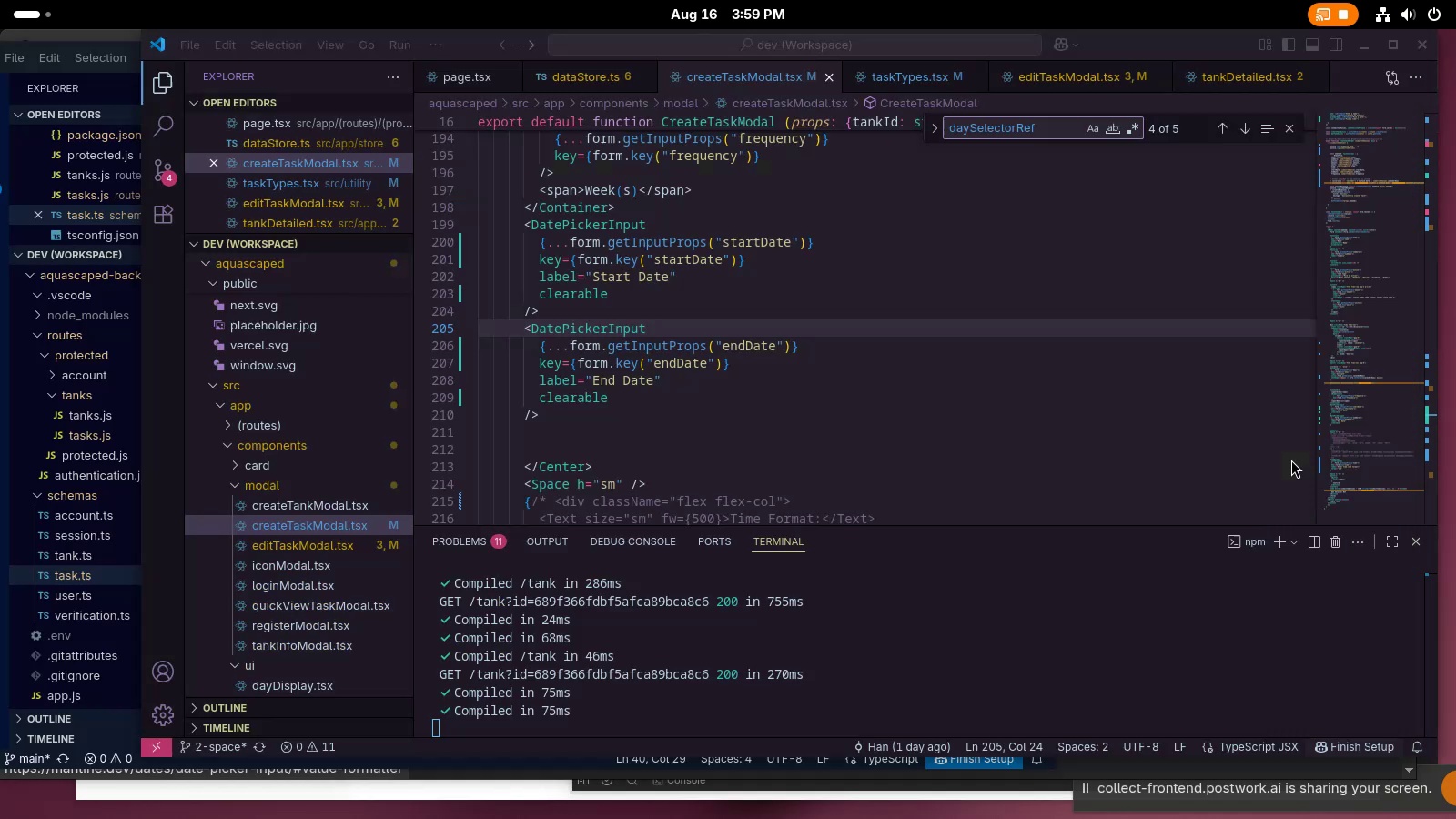 
key(Alt+AltLeft)
 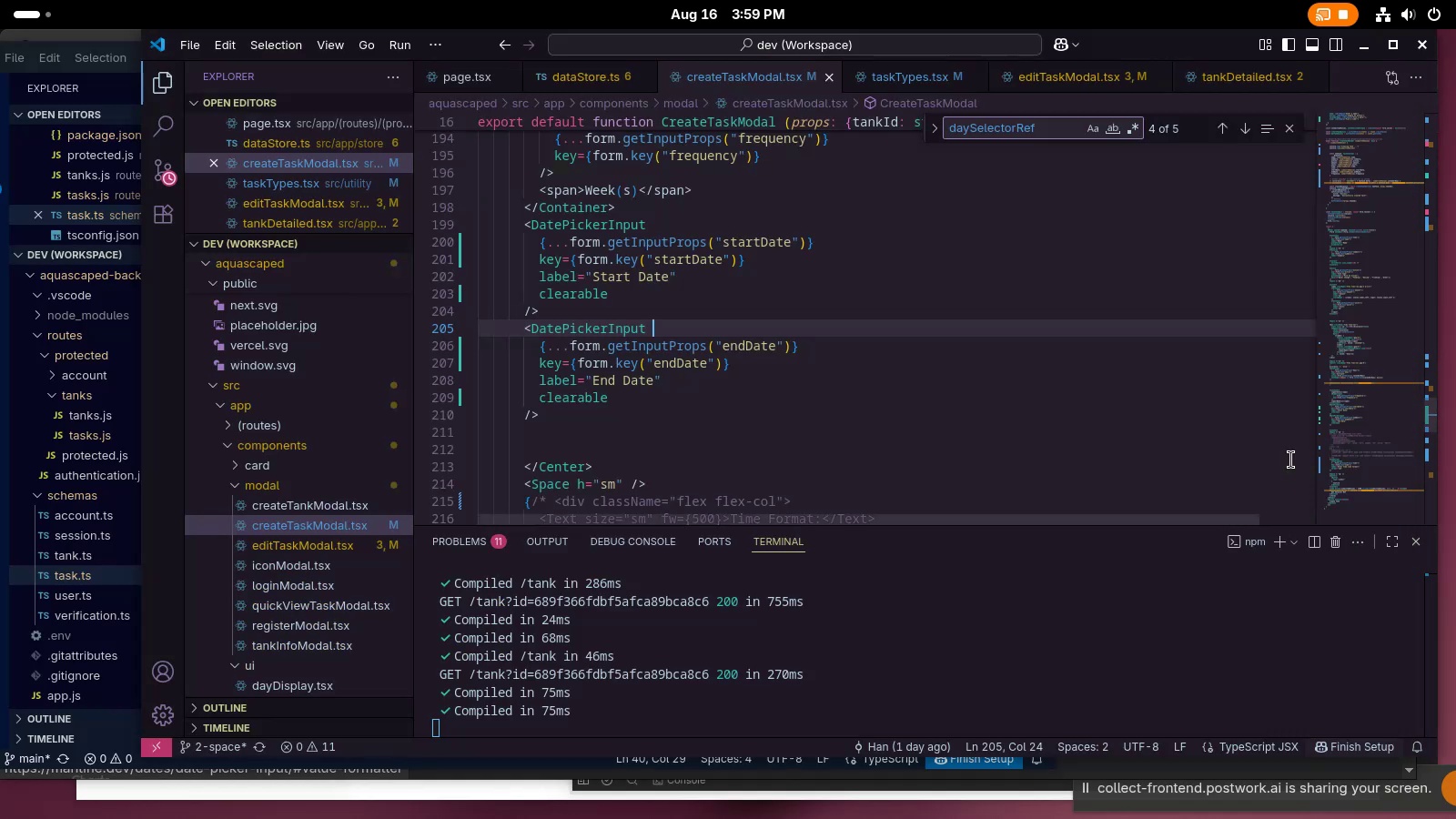 
key(Alt+AltLeft)
 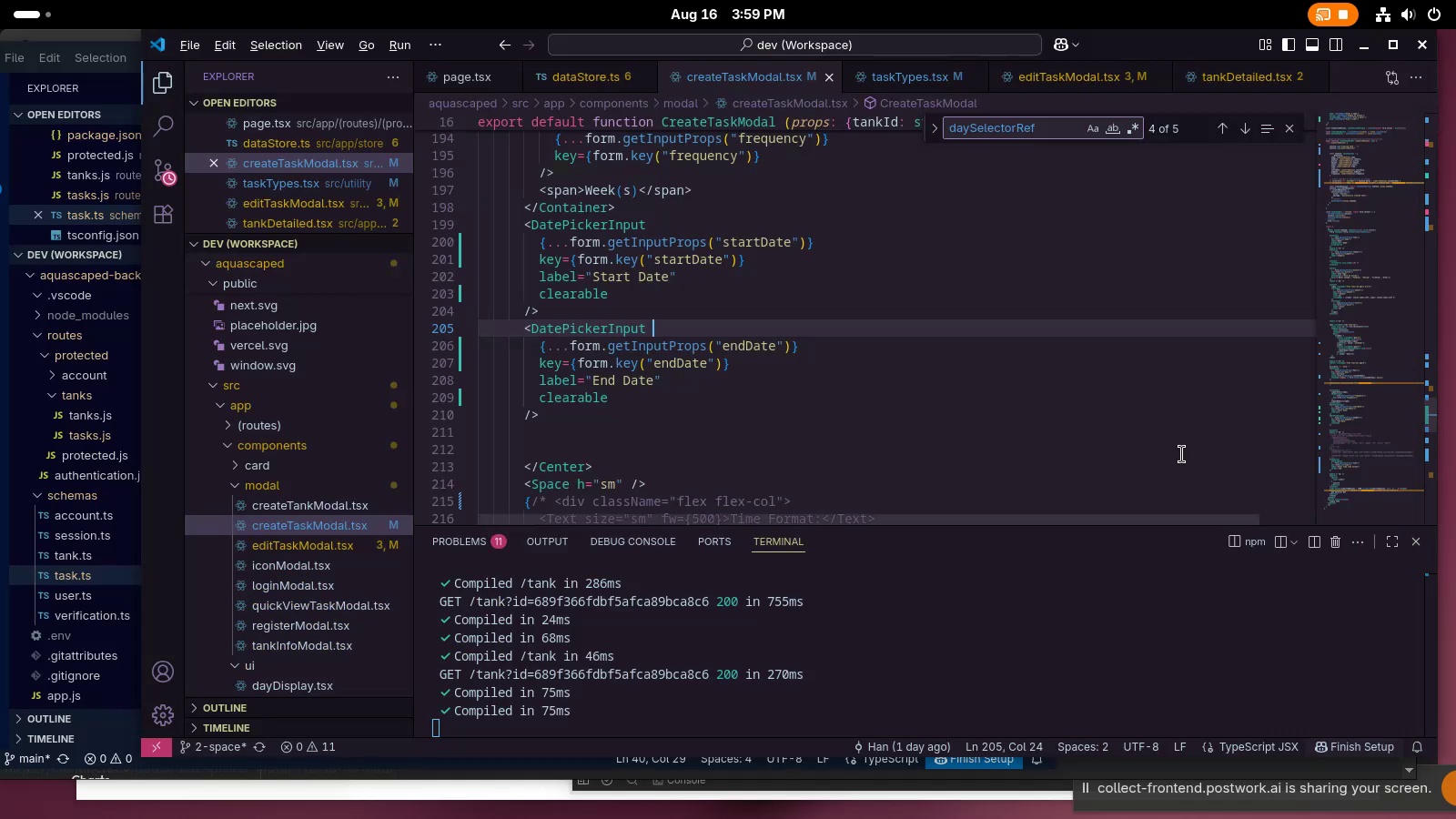 
mouse_move([490, 271])
 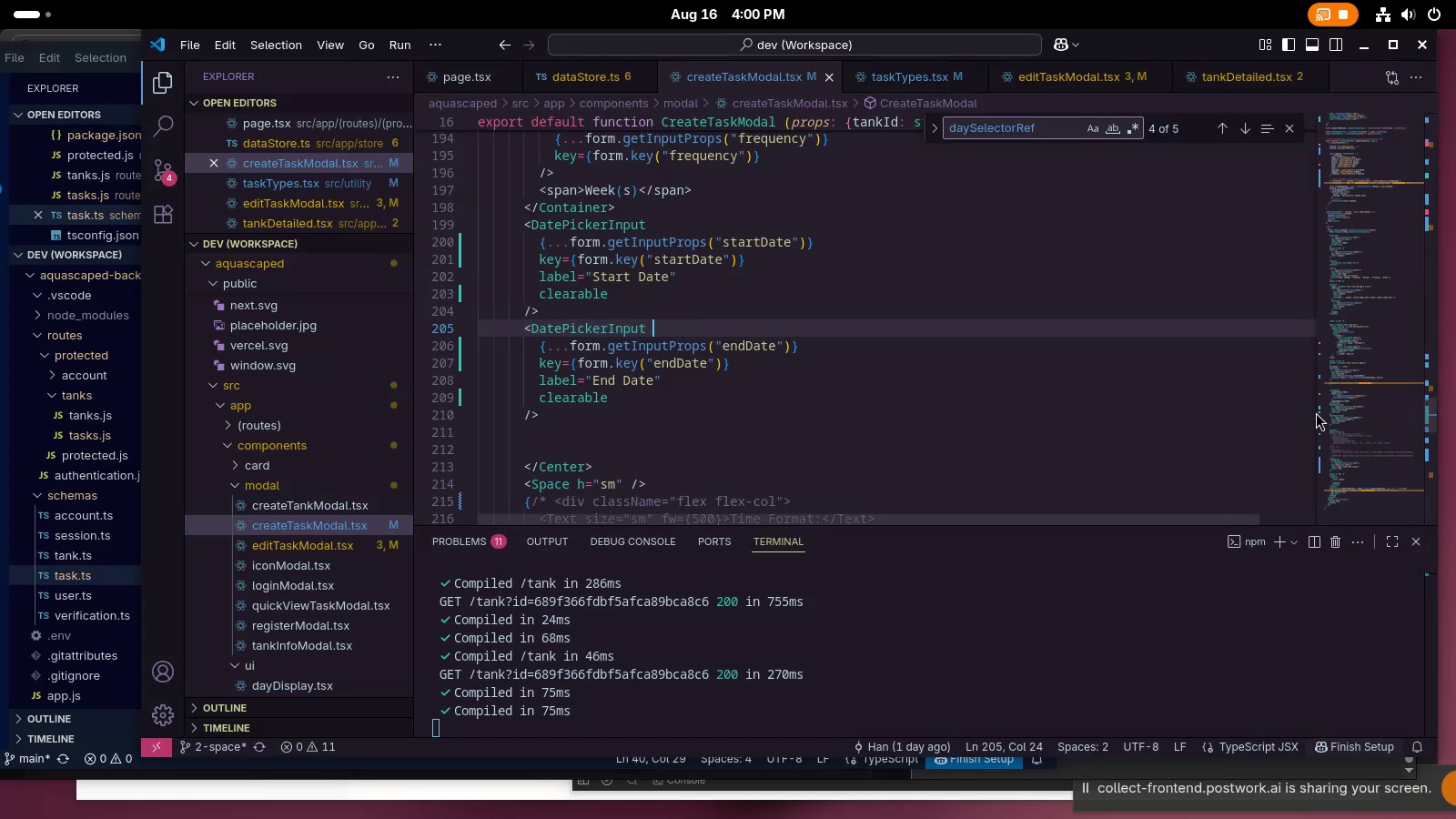 
key(Tab)
 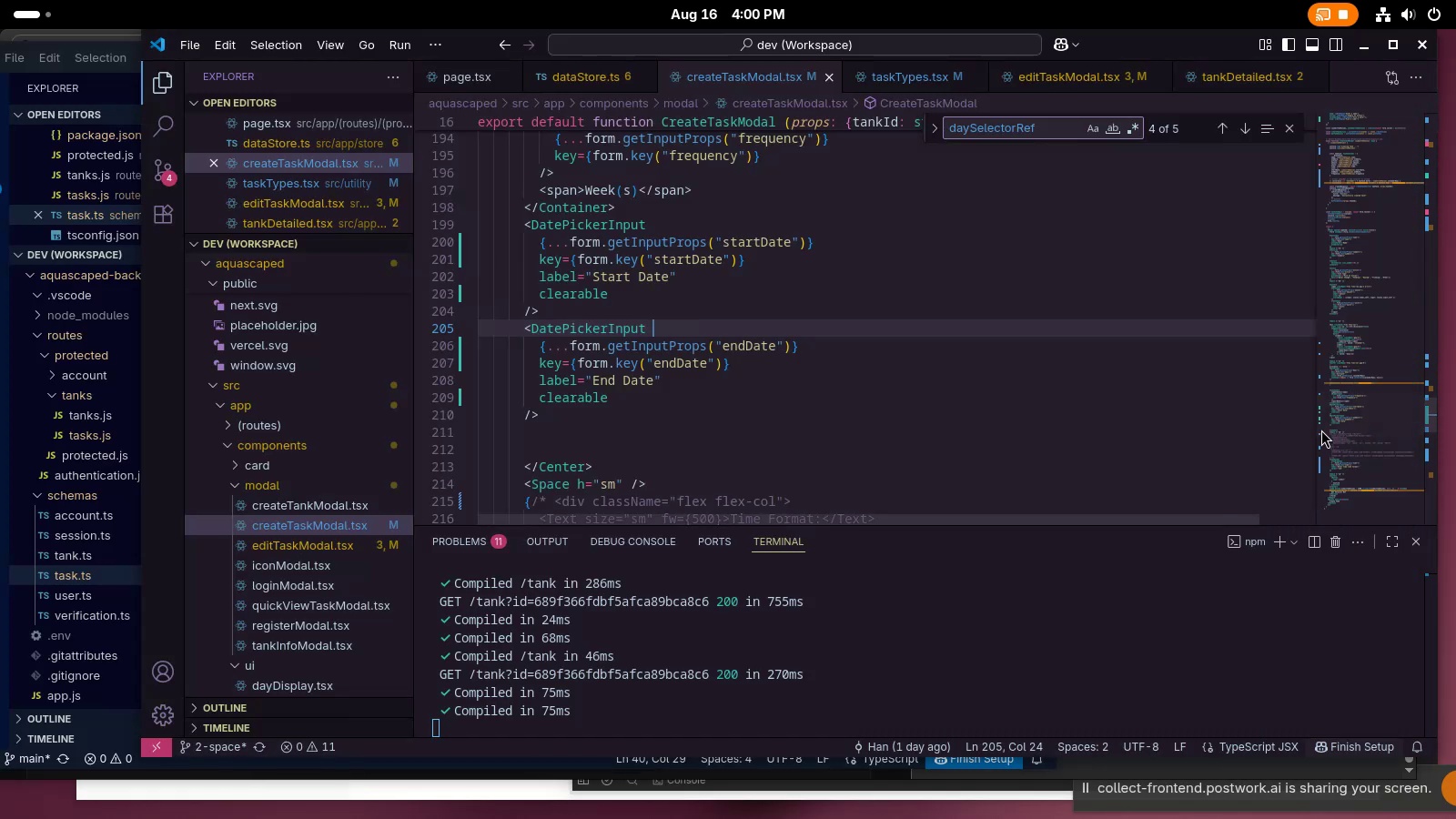 
left_click_drag(start_coordinate=[1363, 411], to_coordinate=[1357, 159])
 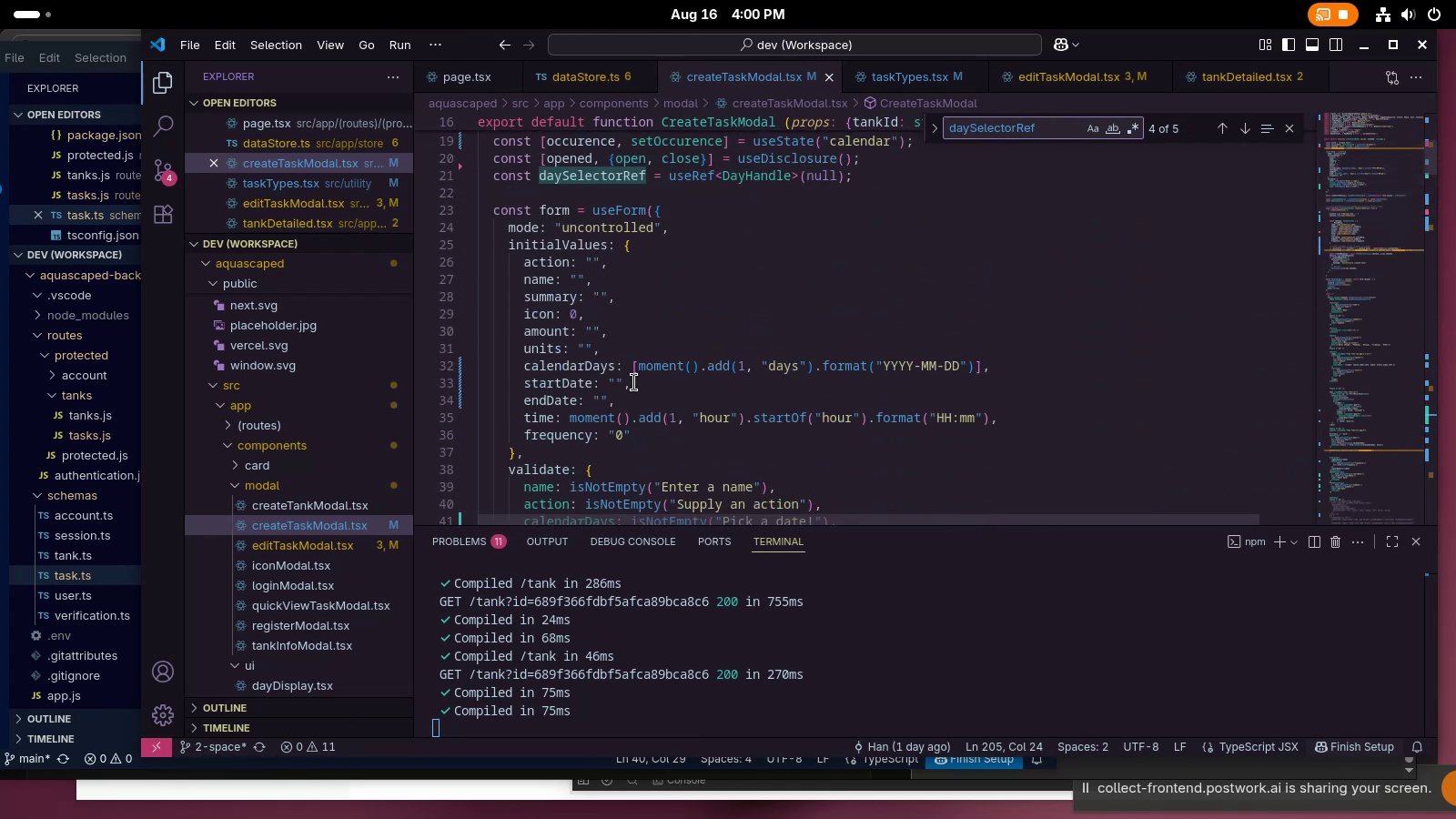 
double_click([627, 382])
 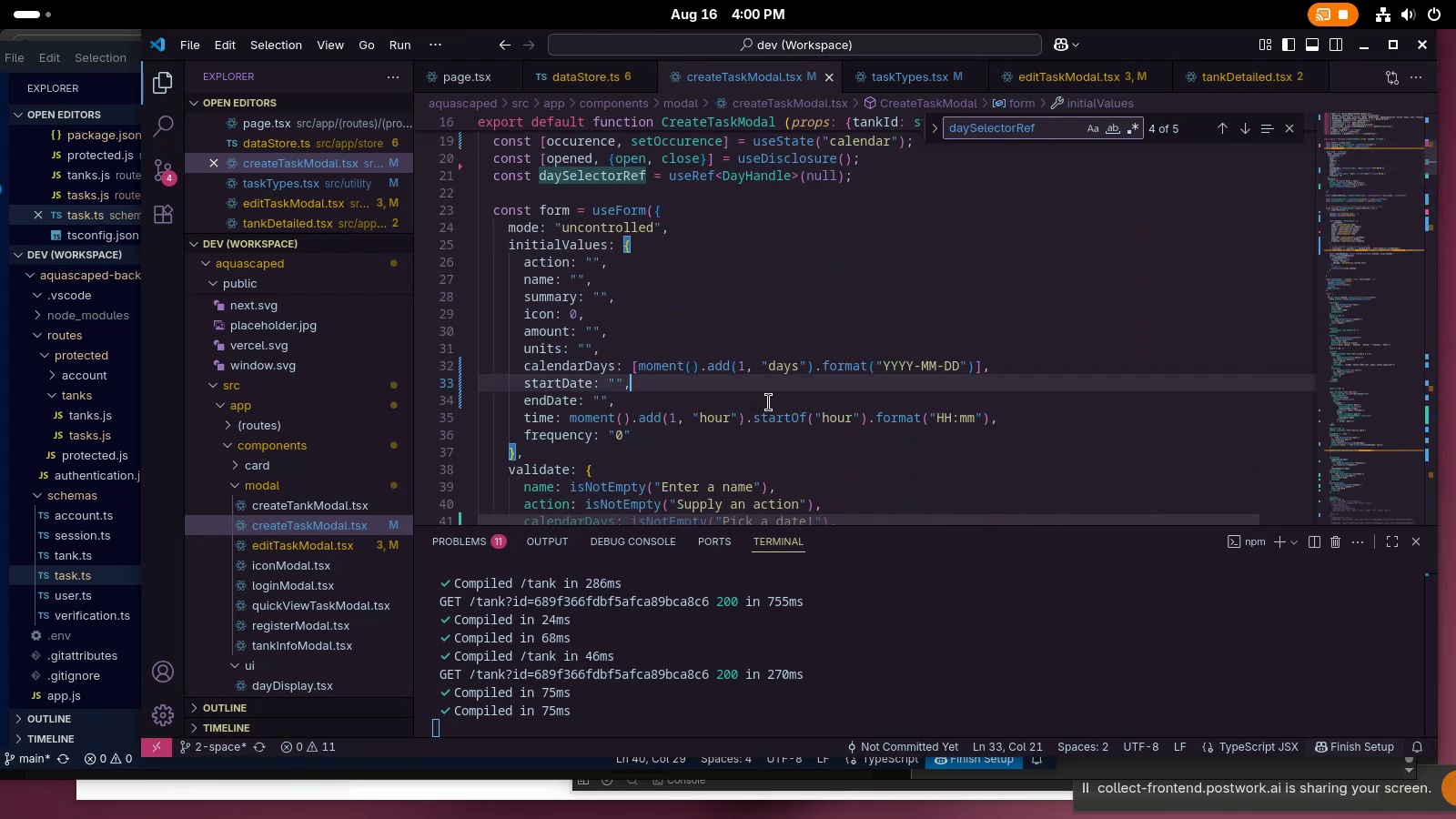 
key(Alt+AltRight)
 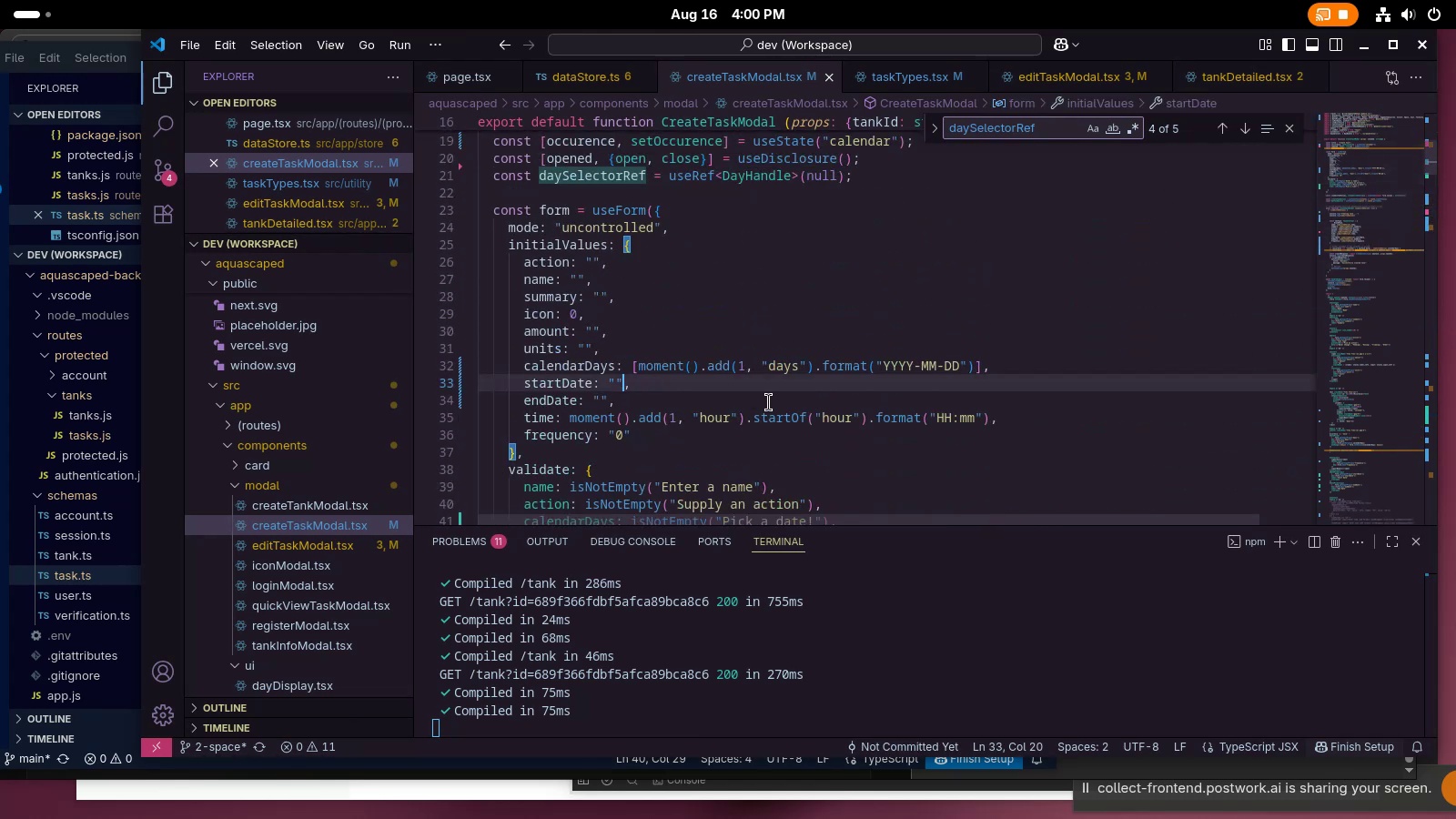 
key(Backspace)
key(Backspace)
type(undefi)
 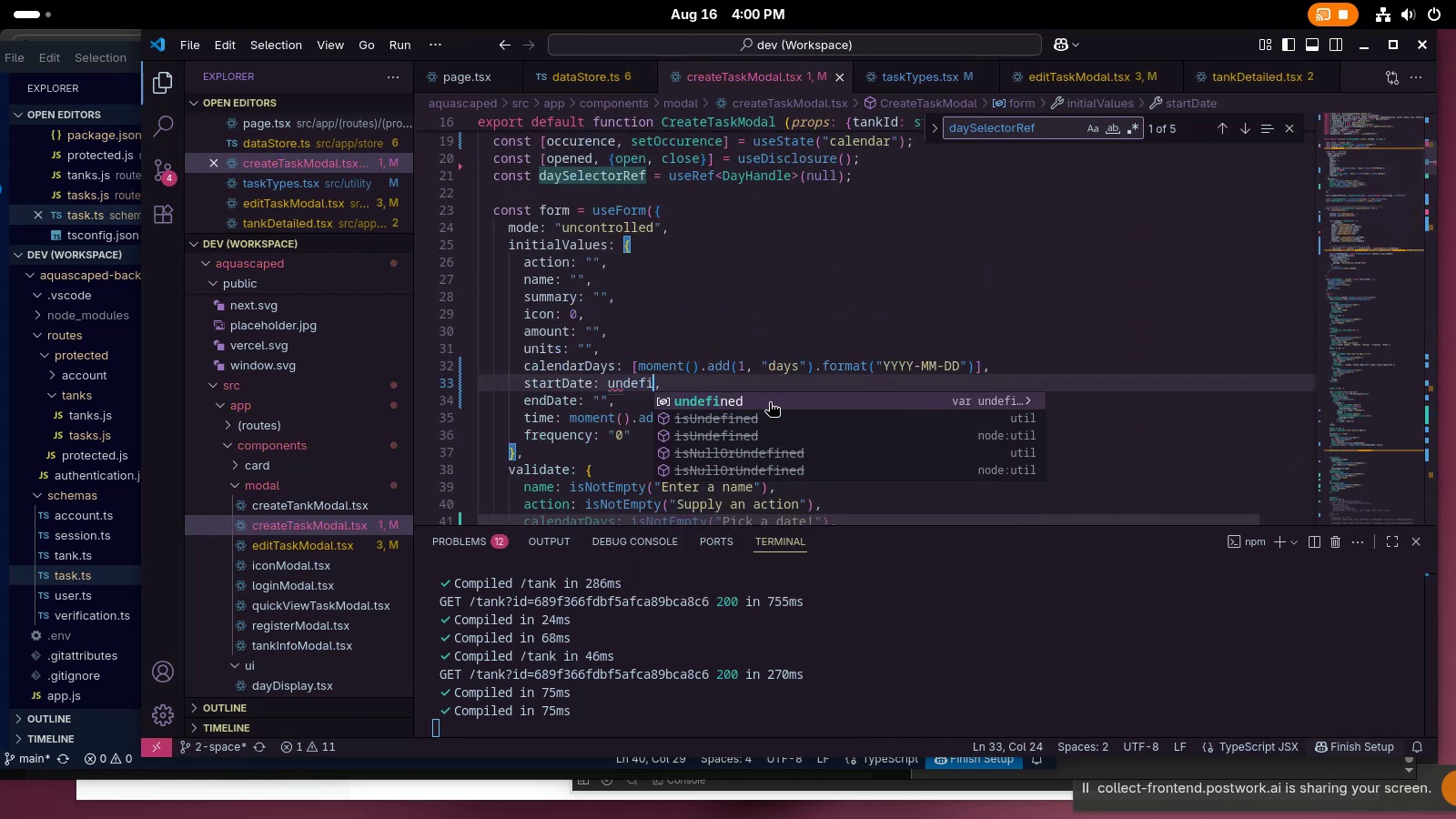 
key(Control+ControlLeft)
 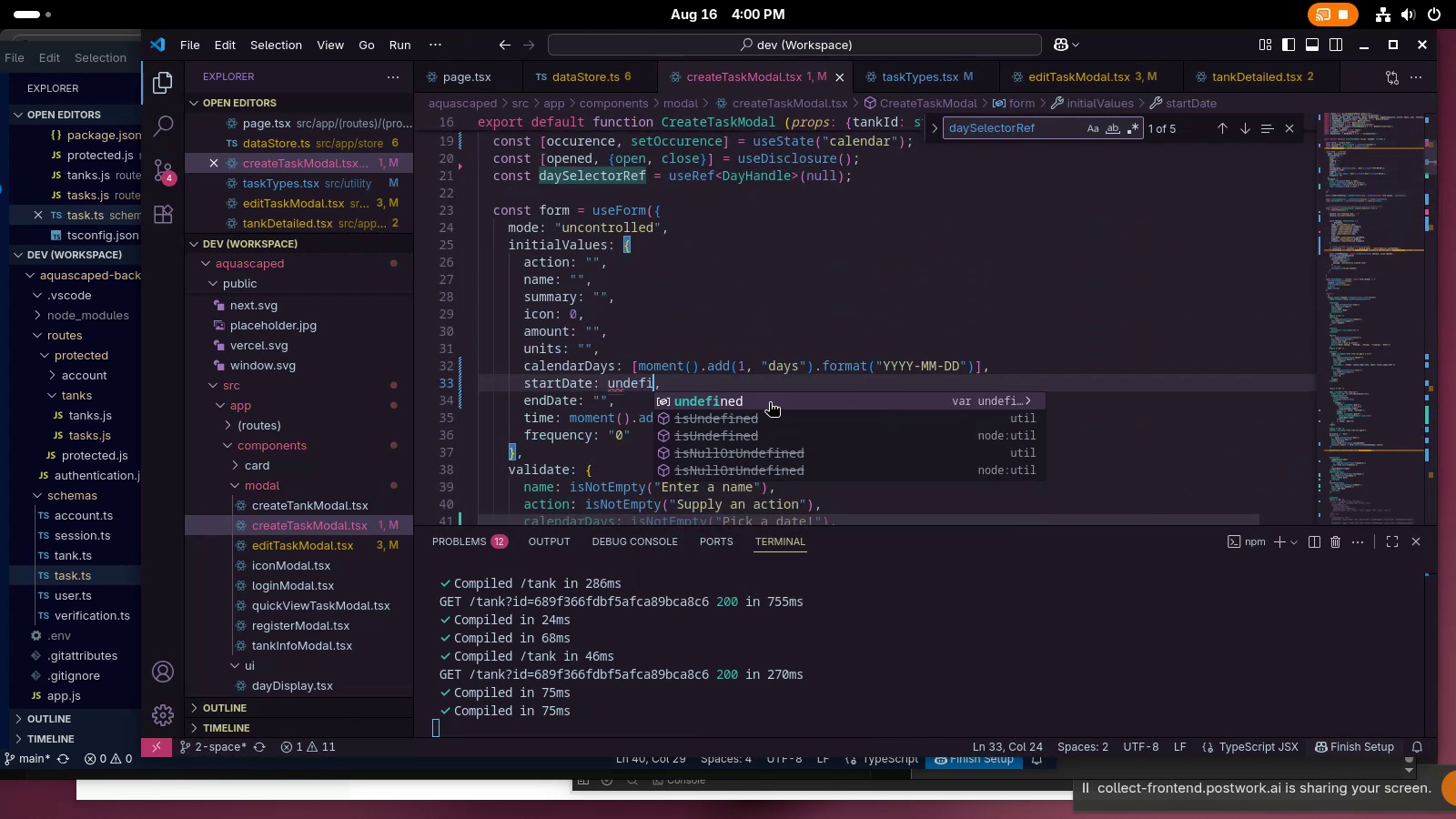 
key(Control+Backspace)
 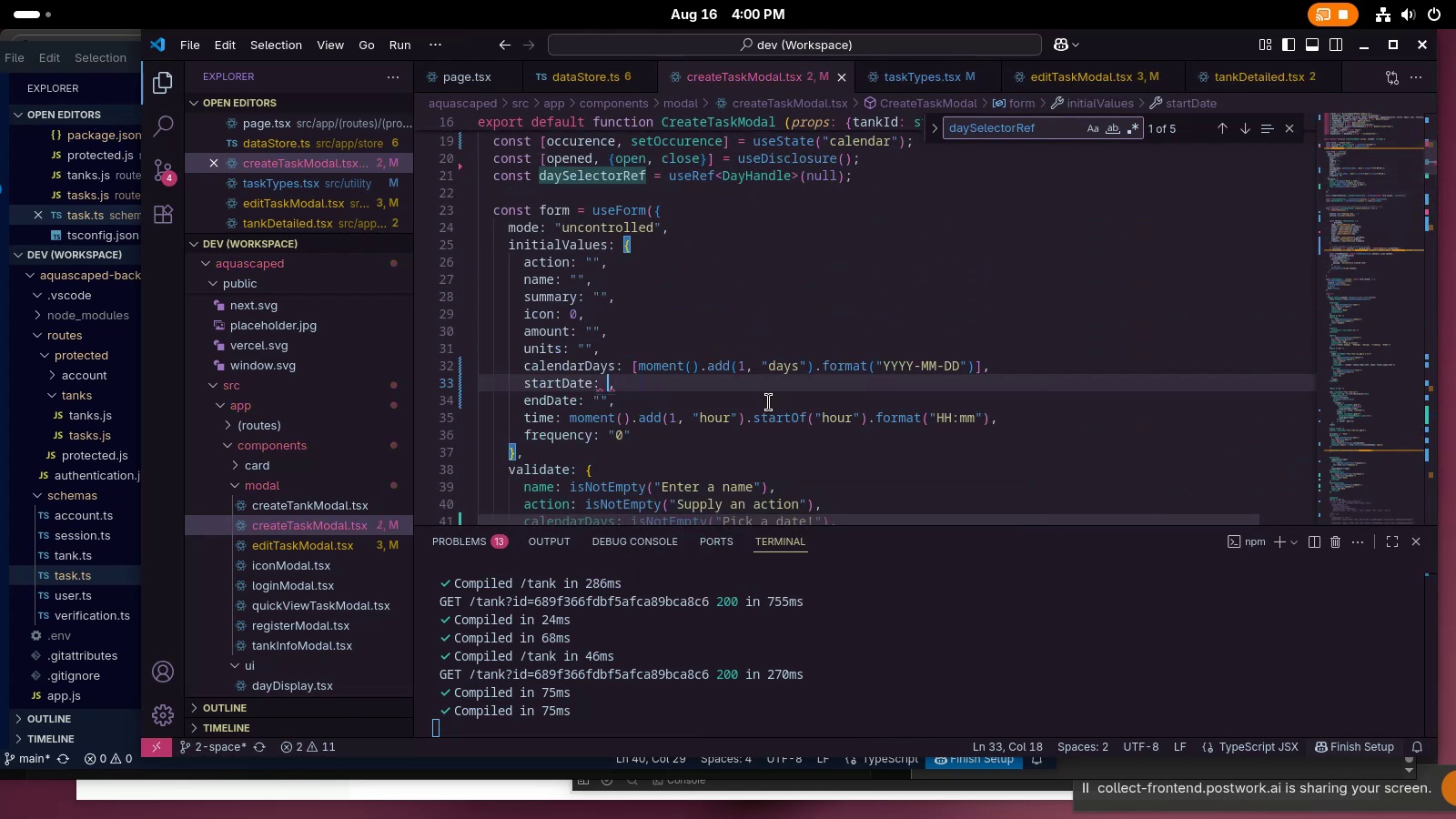 
type(u)
key(Backspace)
type(null)
 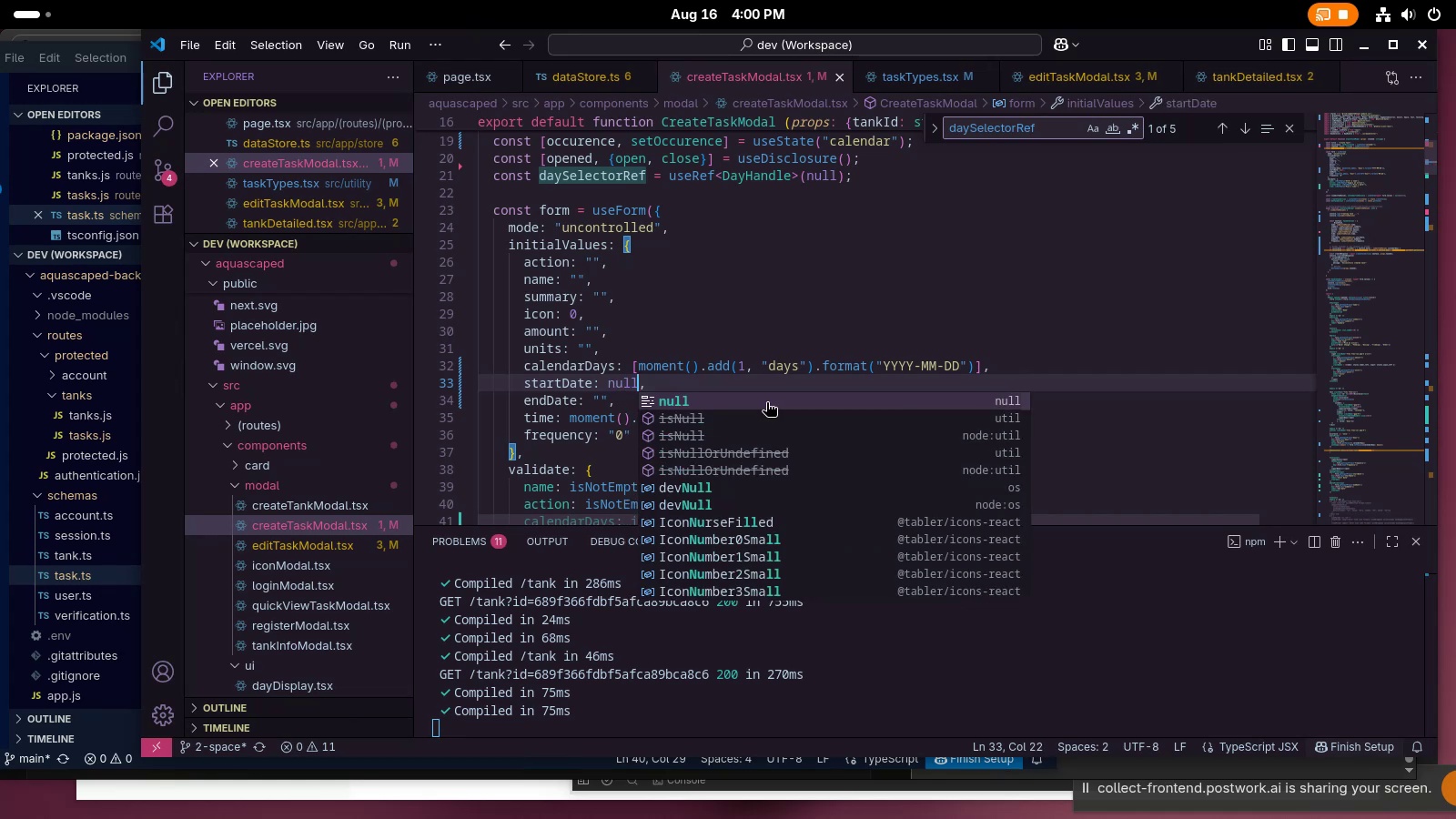 
left_click([674, 323])
 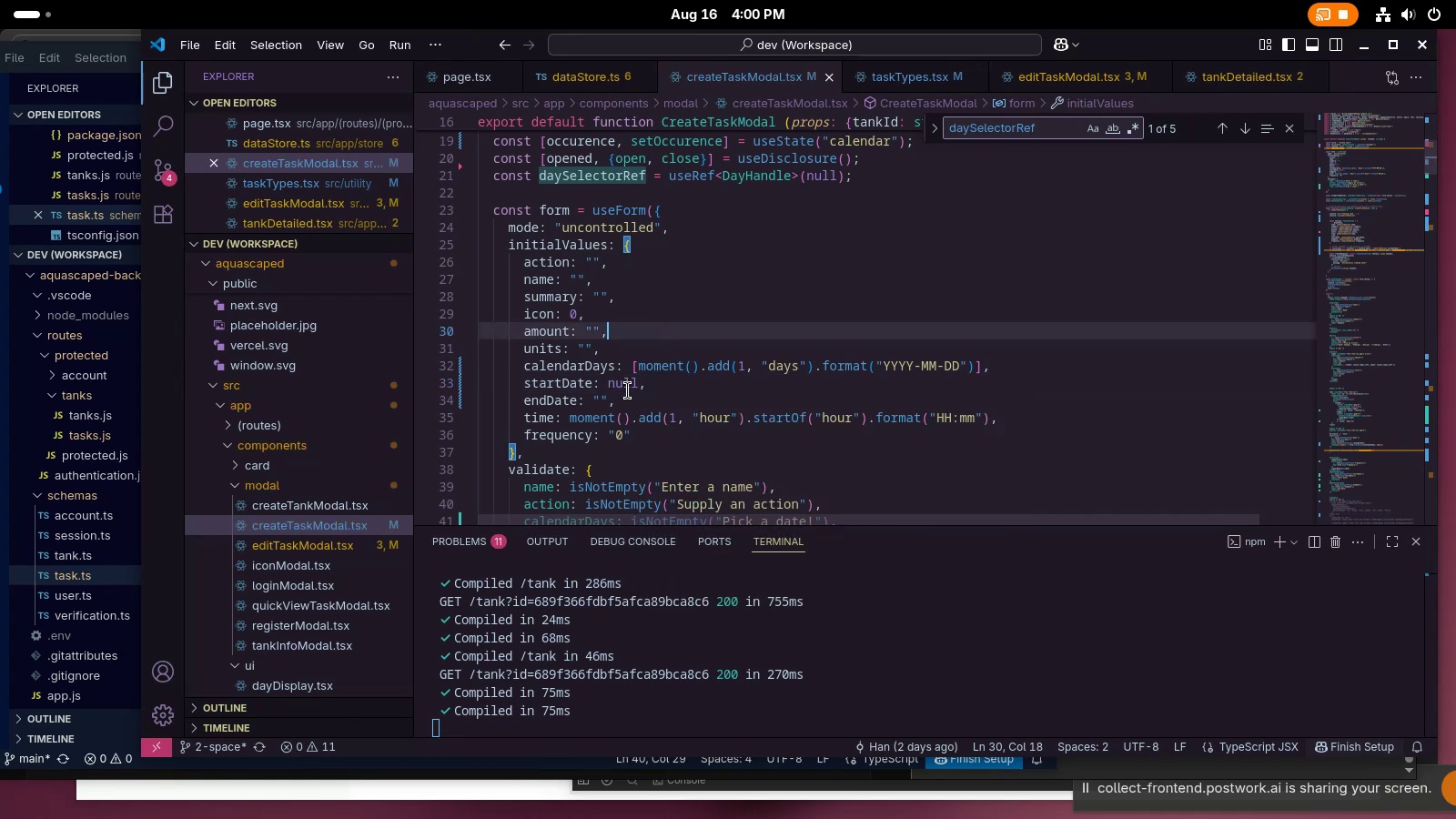 
key(Alt+AltLeft)
 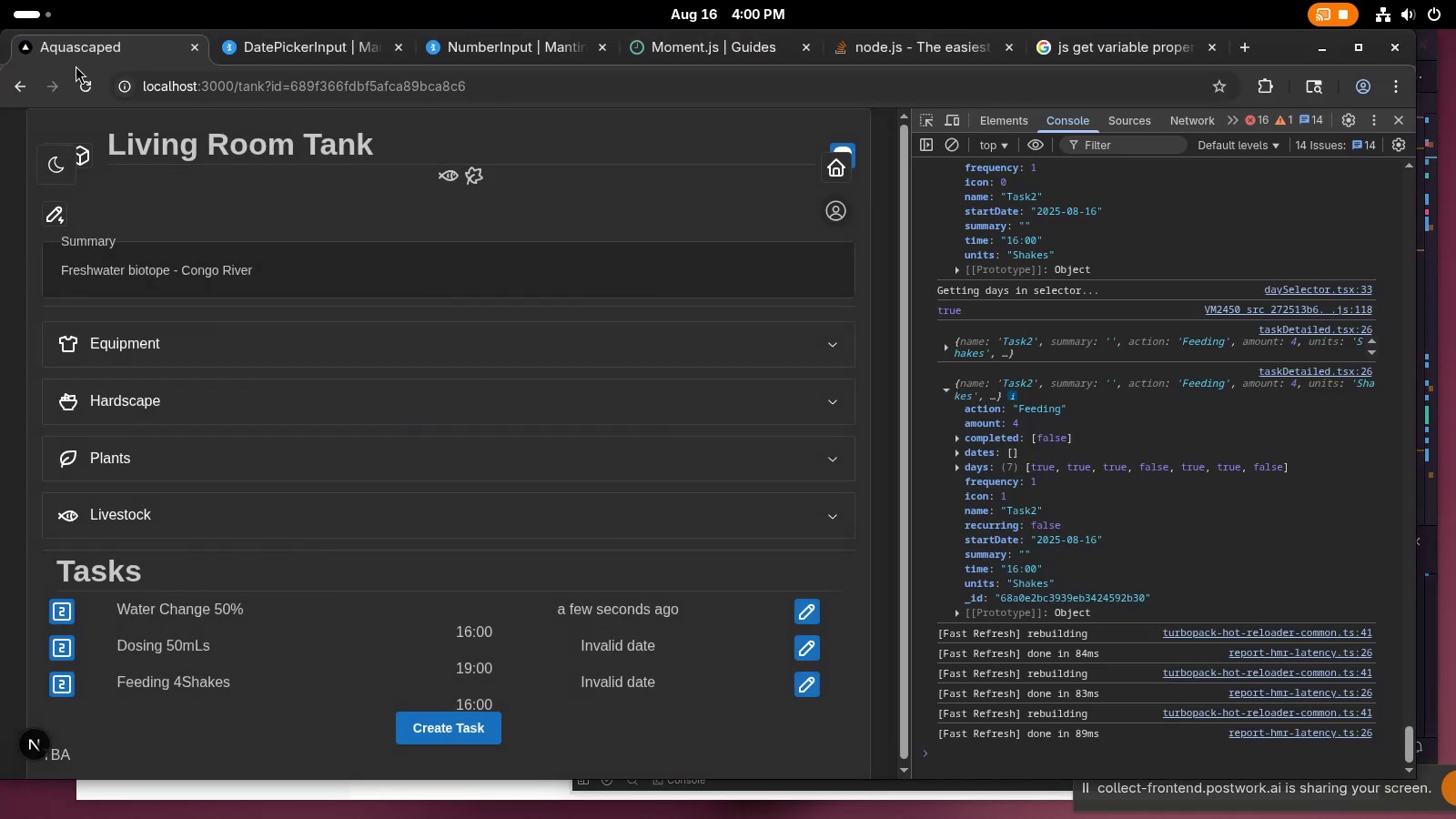 
key(Tab)
 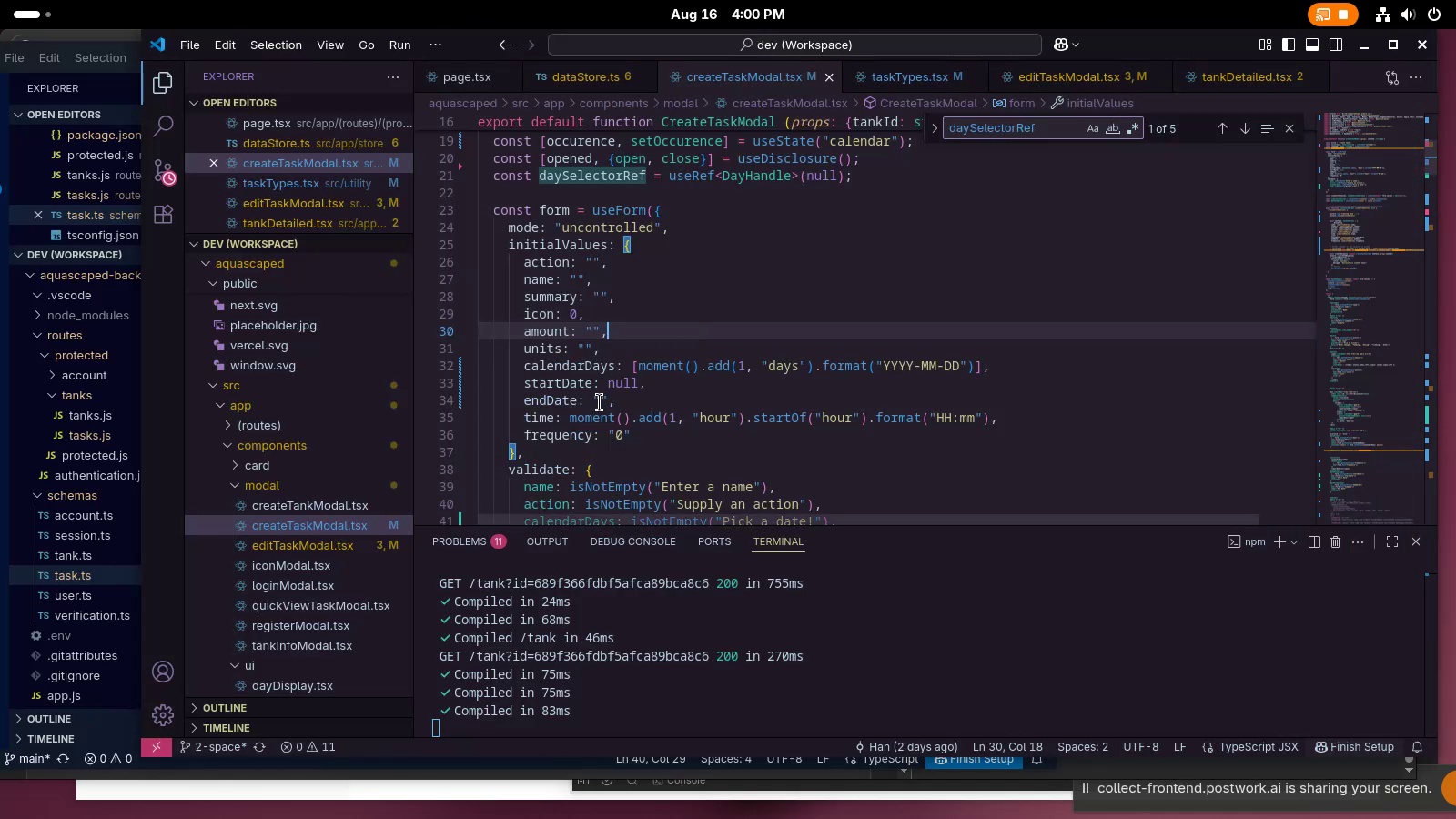 
left_click([595, 410])
 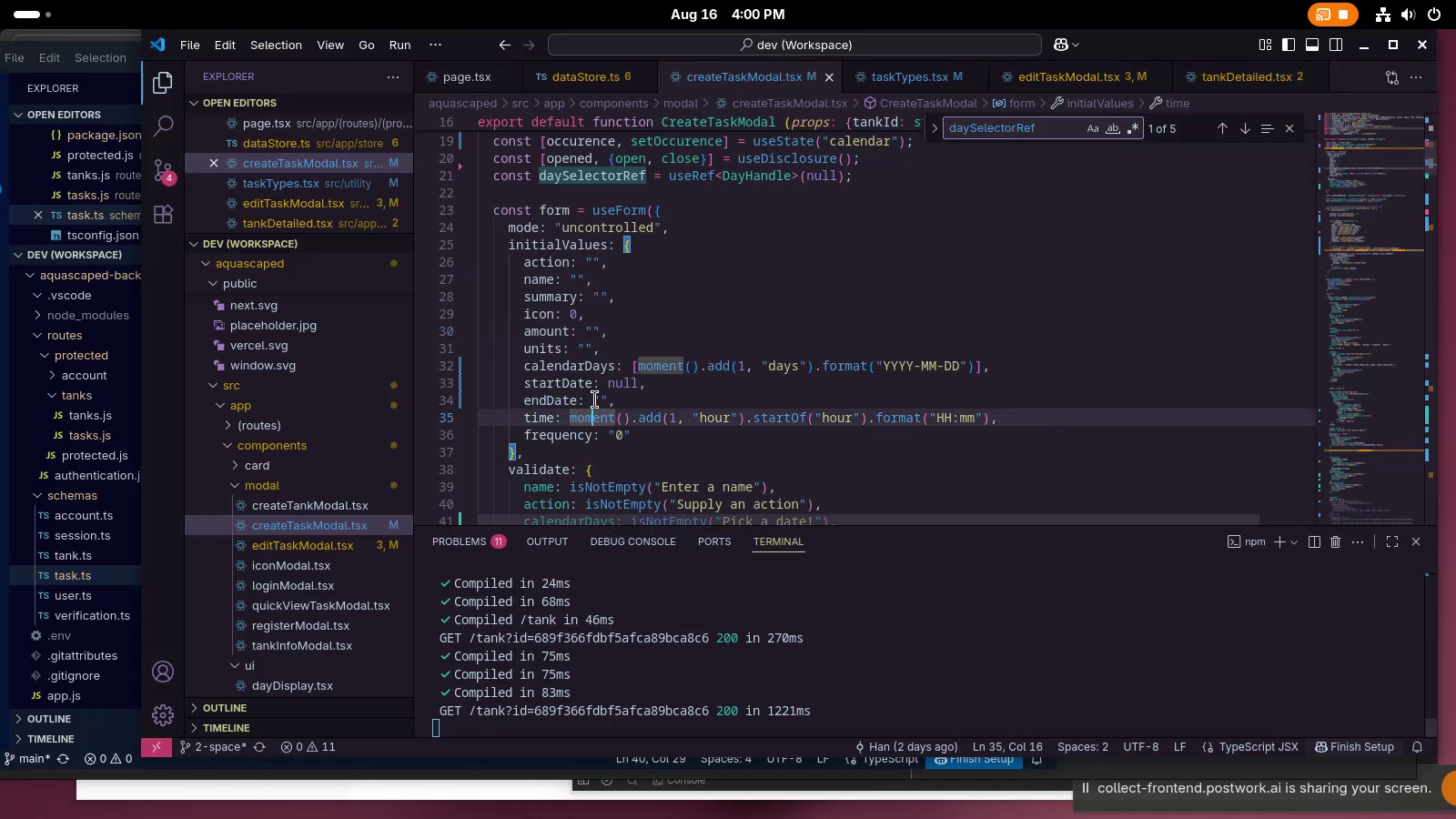 
double_click([595, 399])
 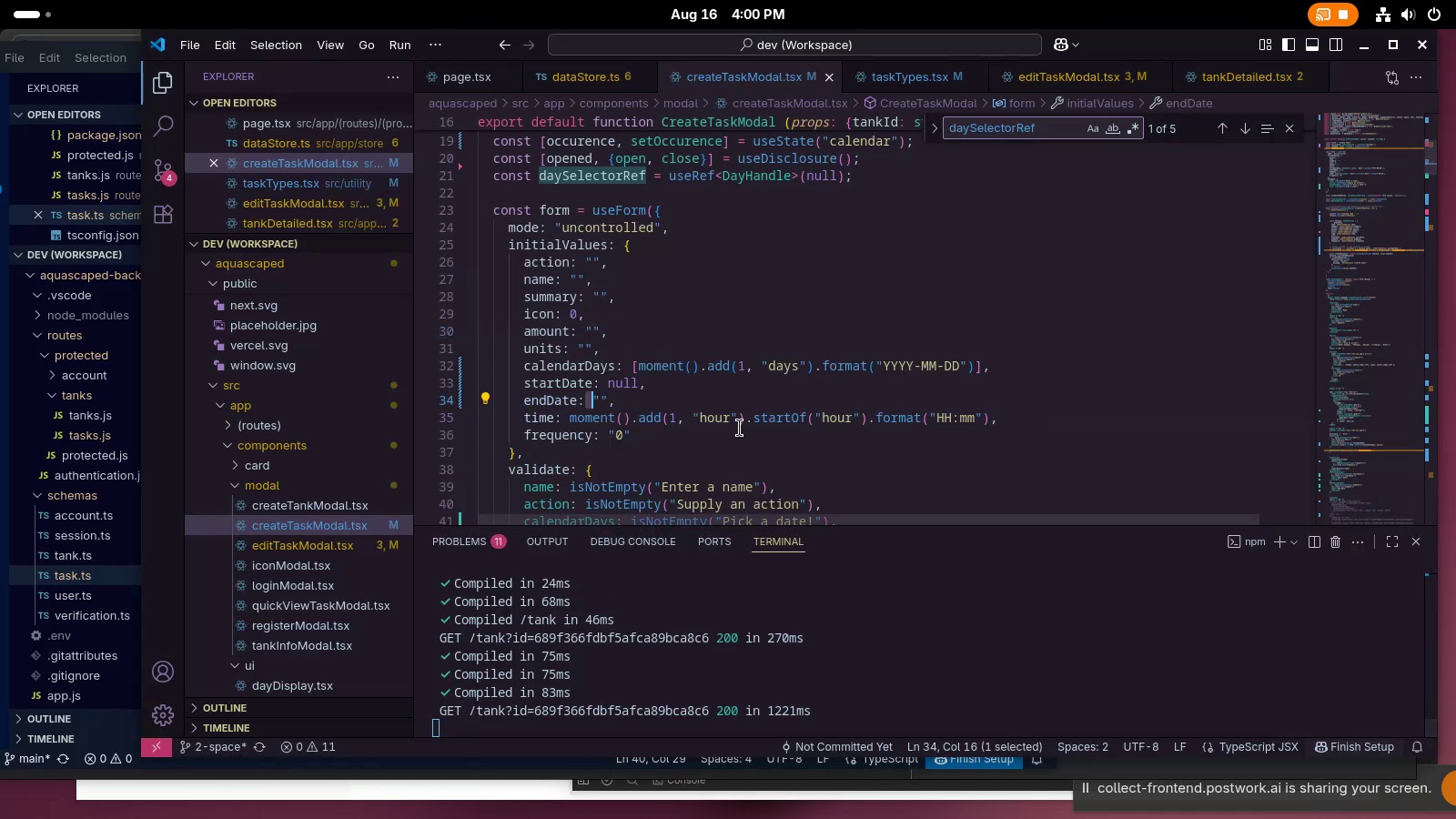 
key(Unknown)
 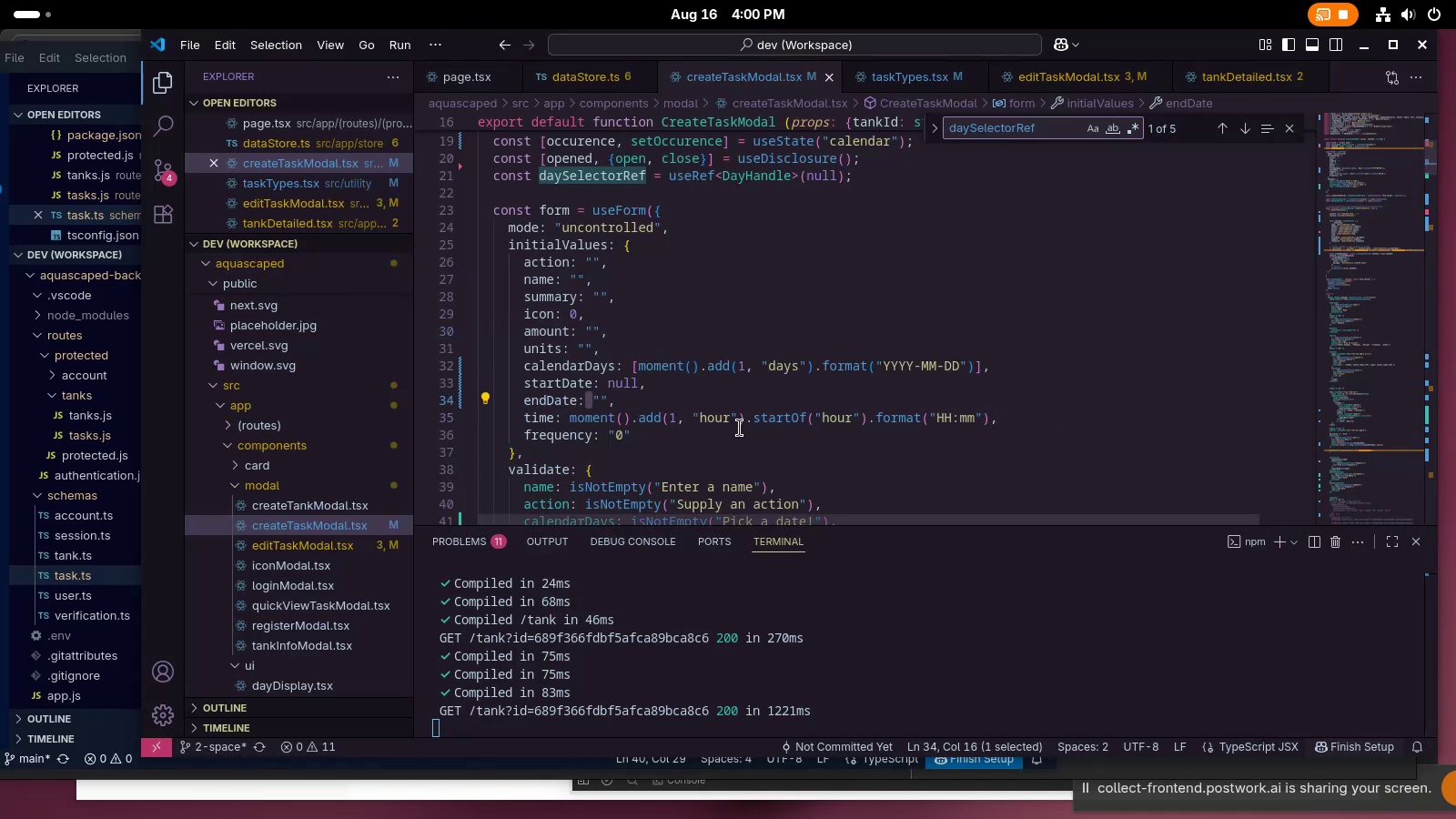 
key(Unknown)
 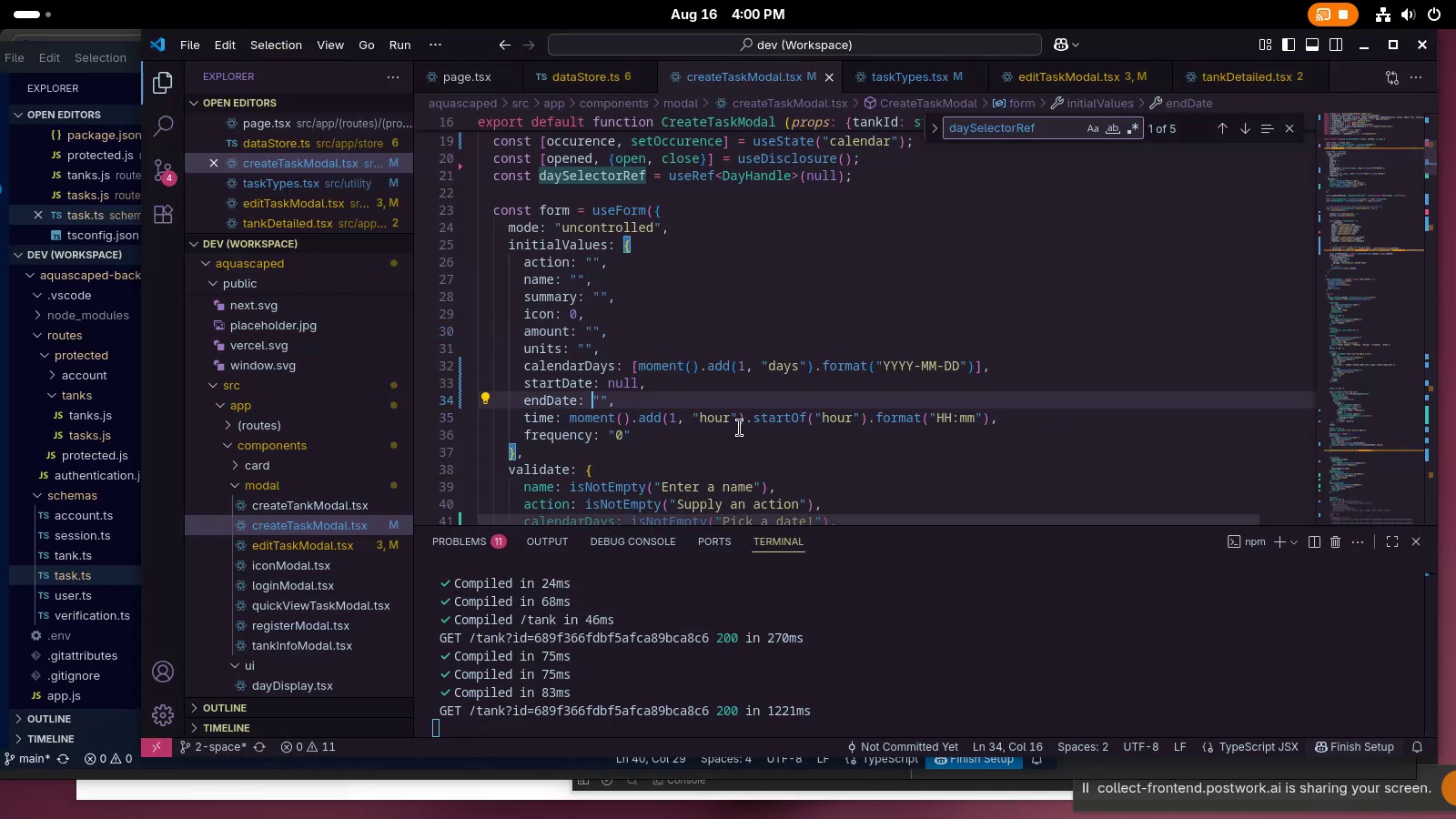 
key(Unknown)
 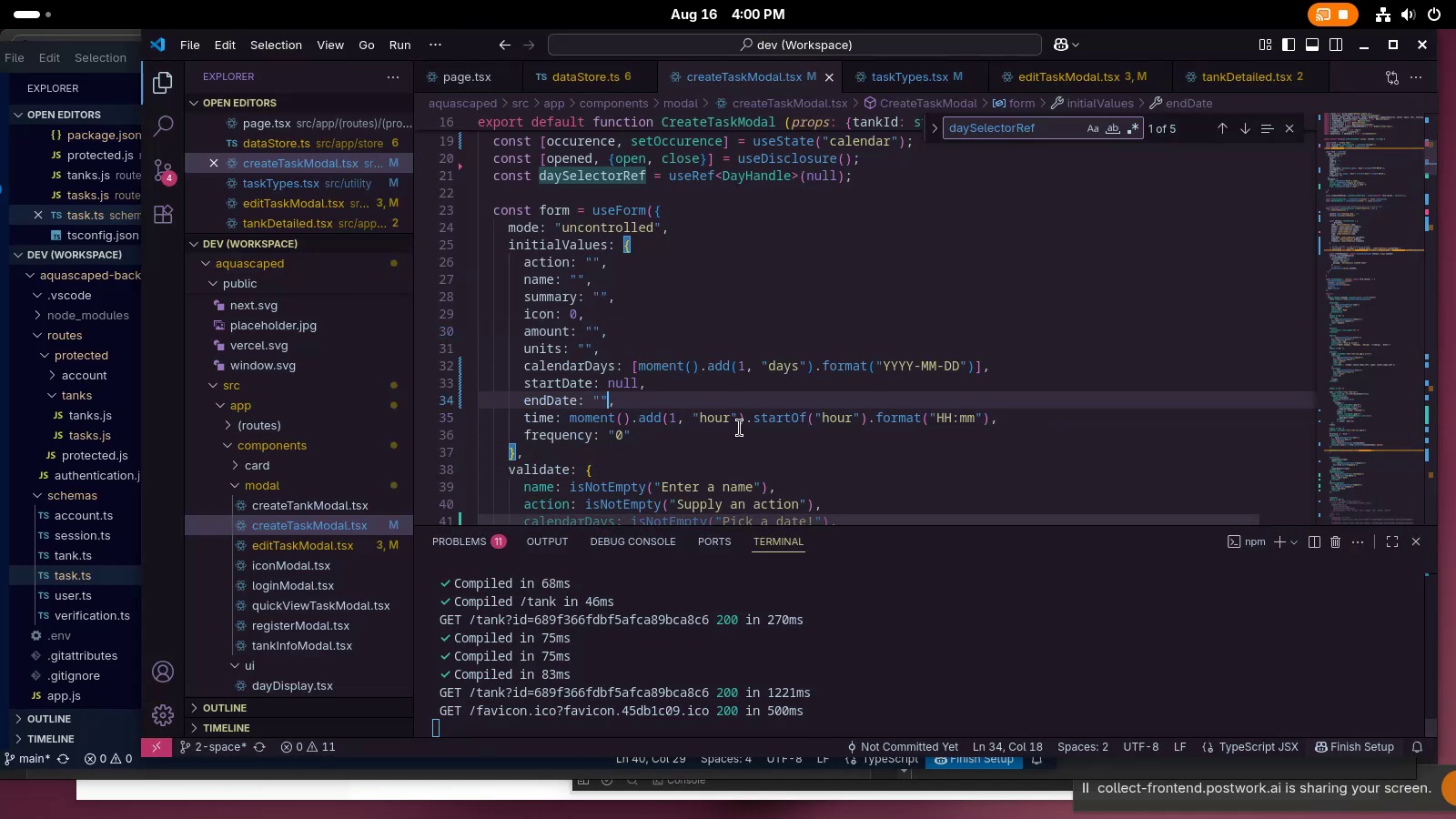 
key(Backspace)
key(Backspace)
type(null)
 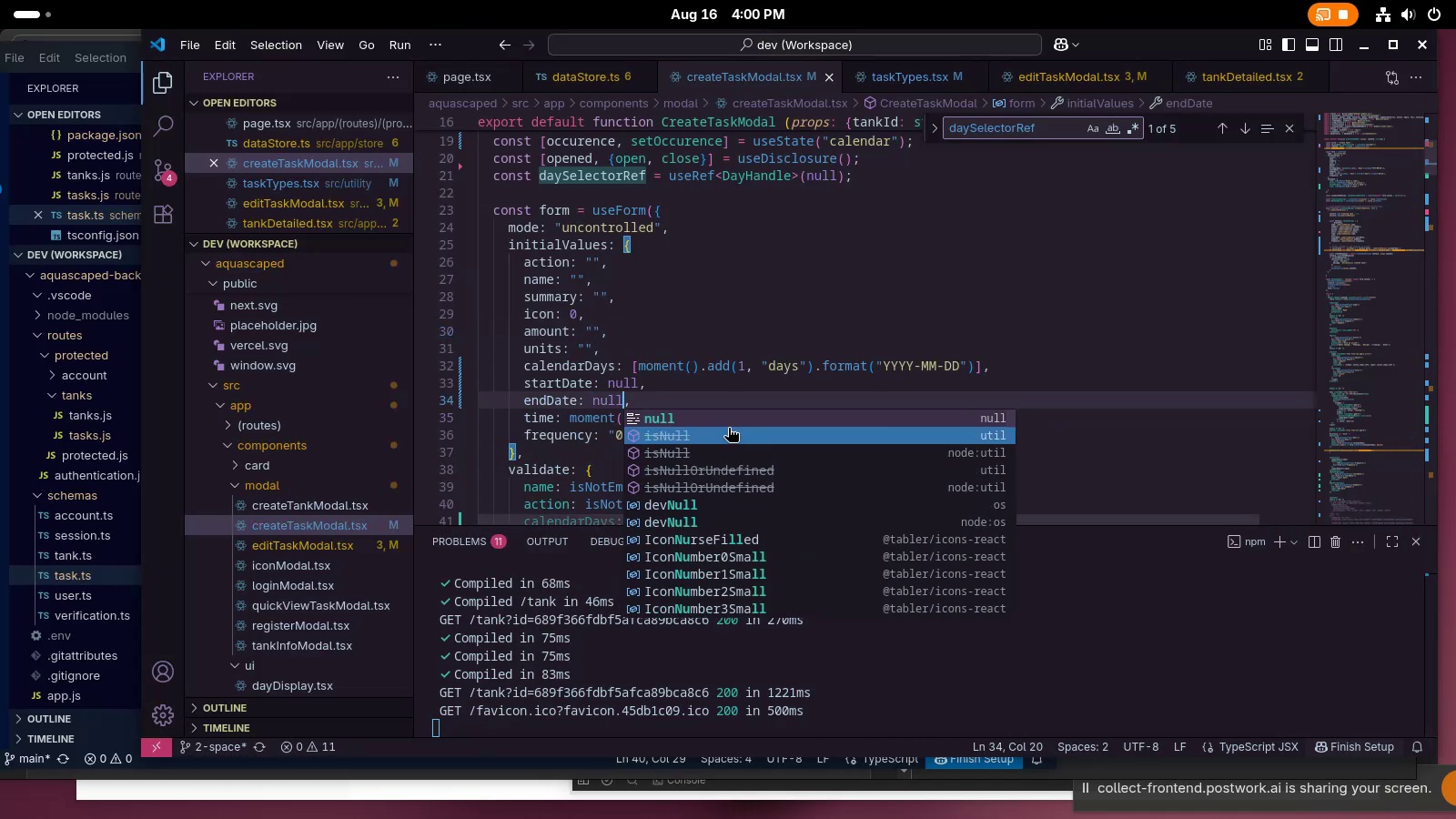 
left_click([664, 326])
 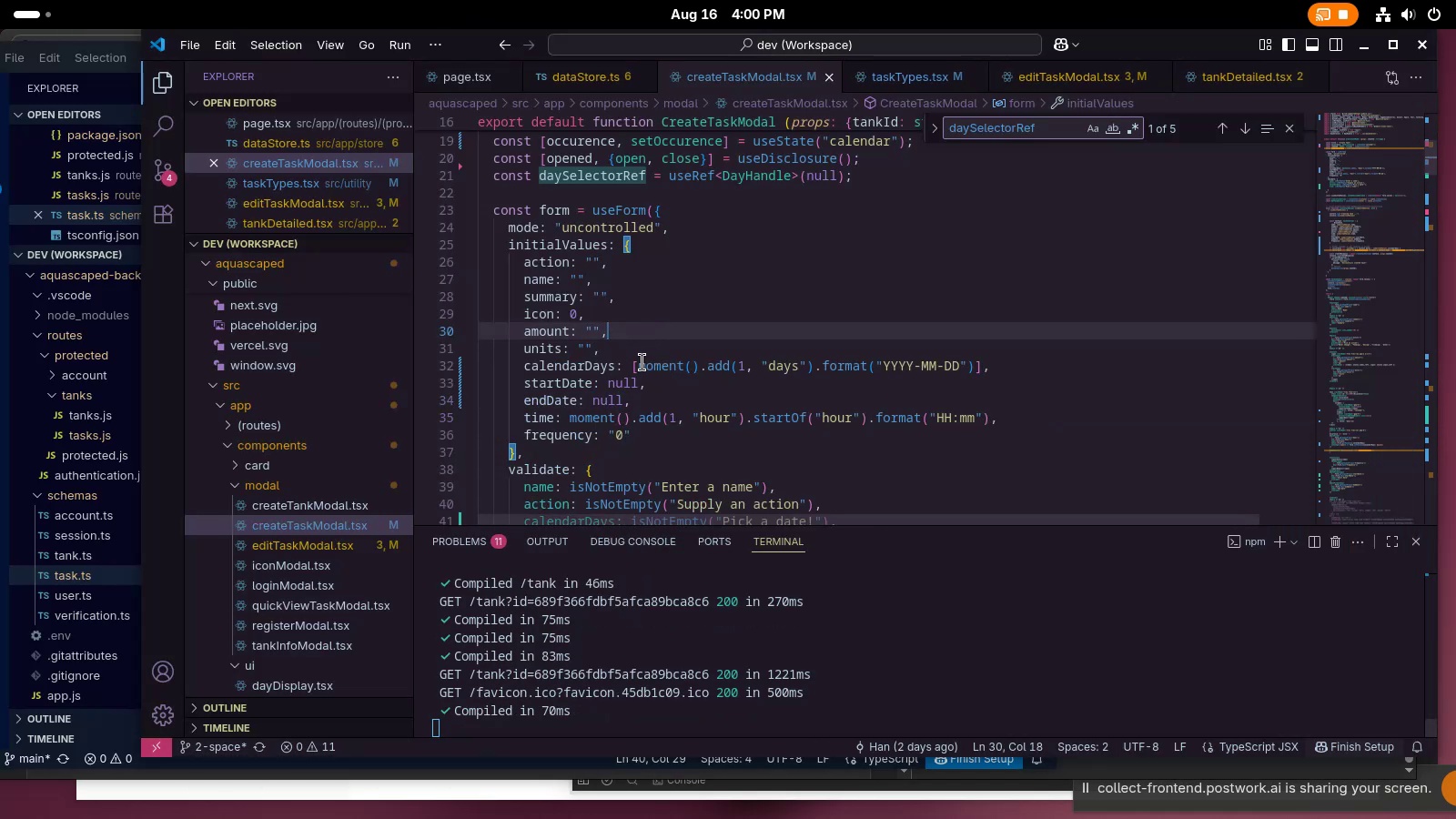 
left_click_drag(start_coordinate=[640, 363], to_coordinate=[972, 370])
 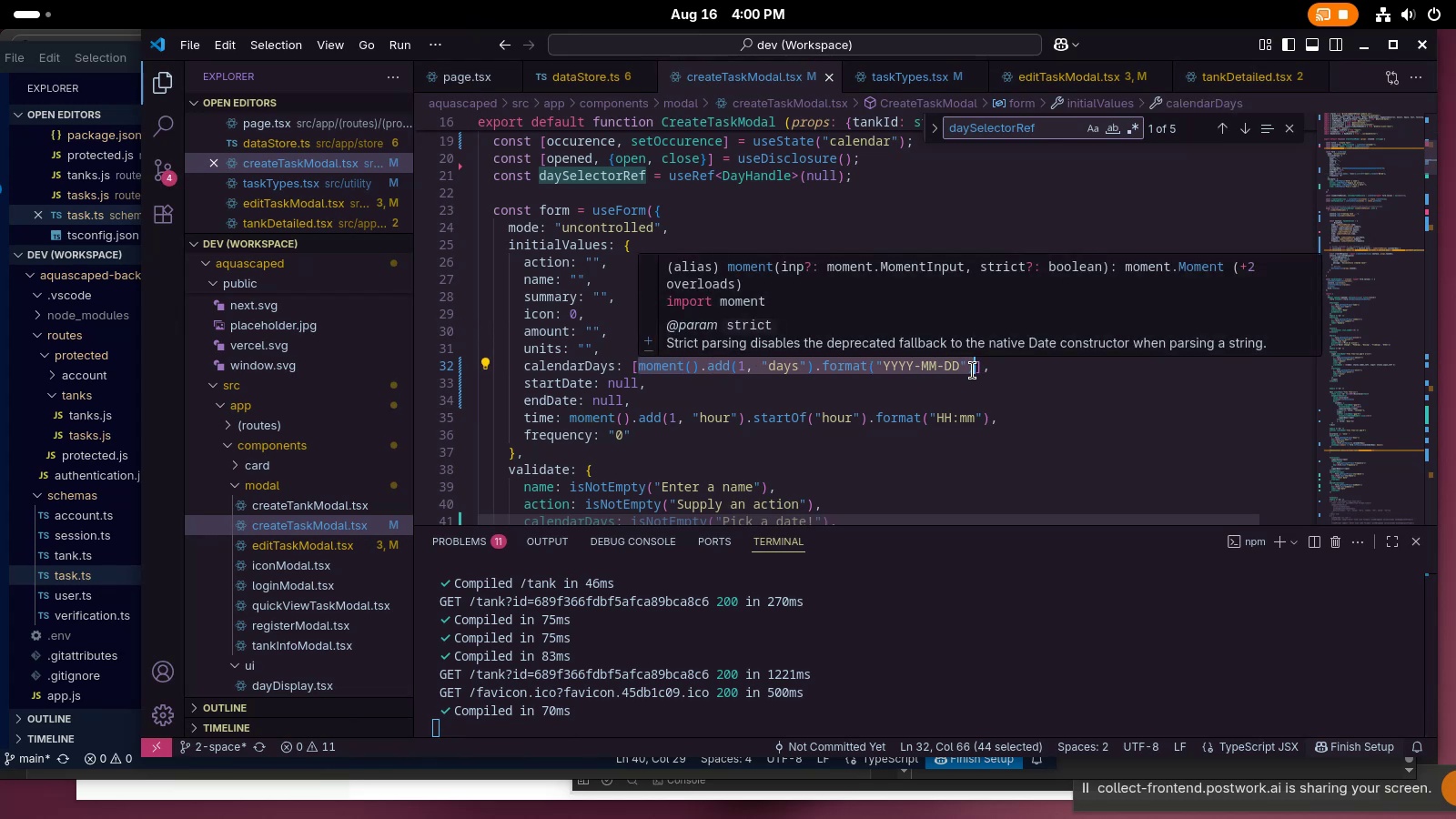 
key(Control+ControlLeft)
 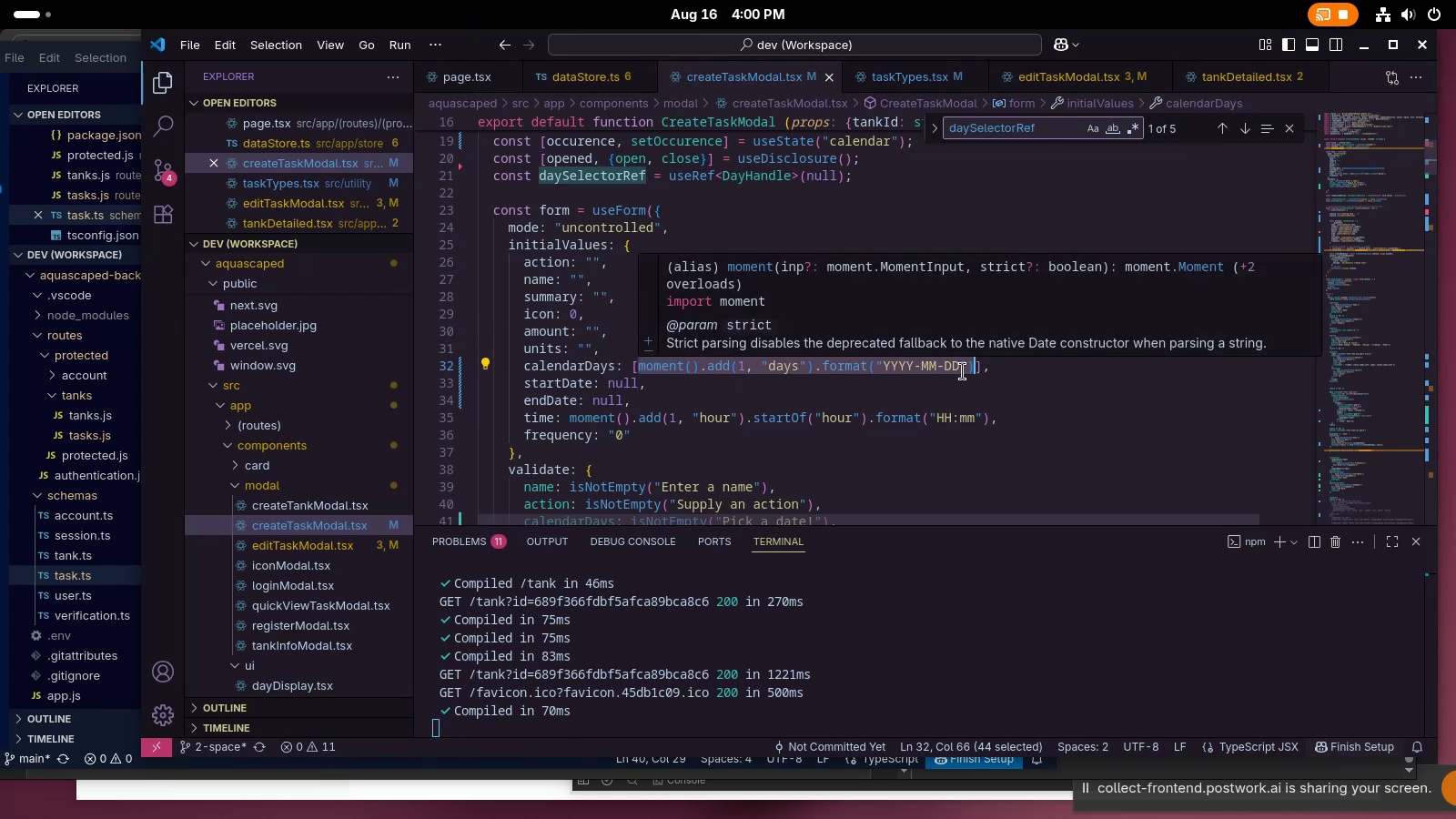 
key(Control+C)
 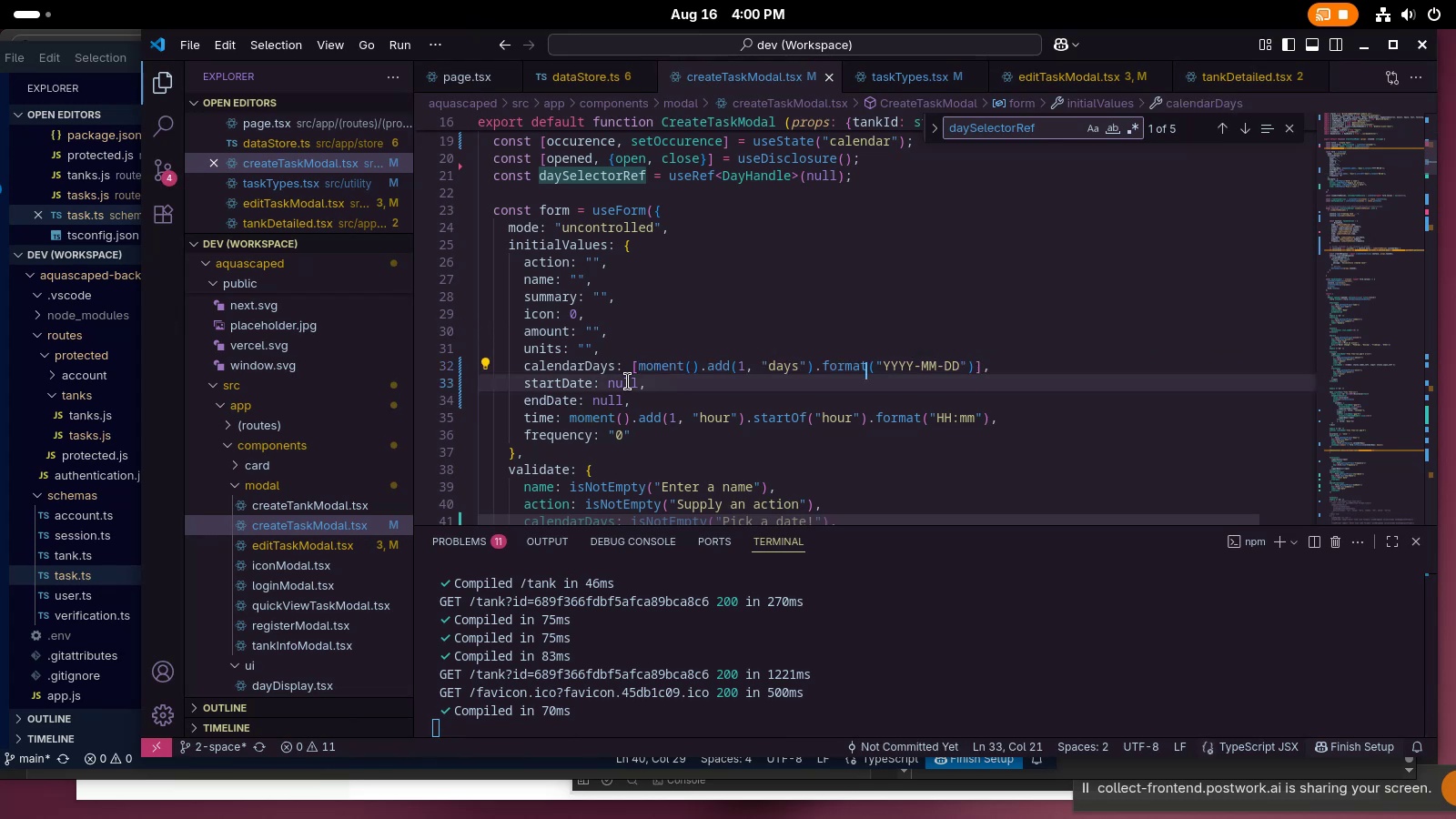 
double_click([628, 381])
 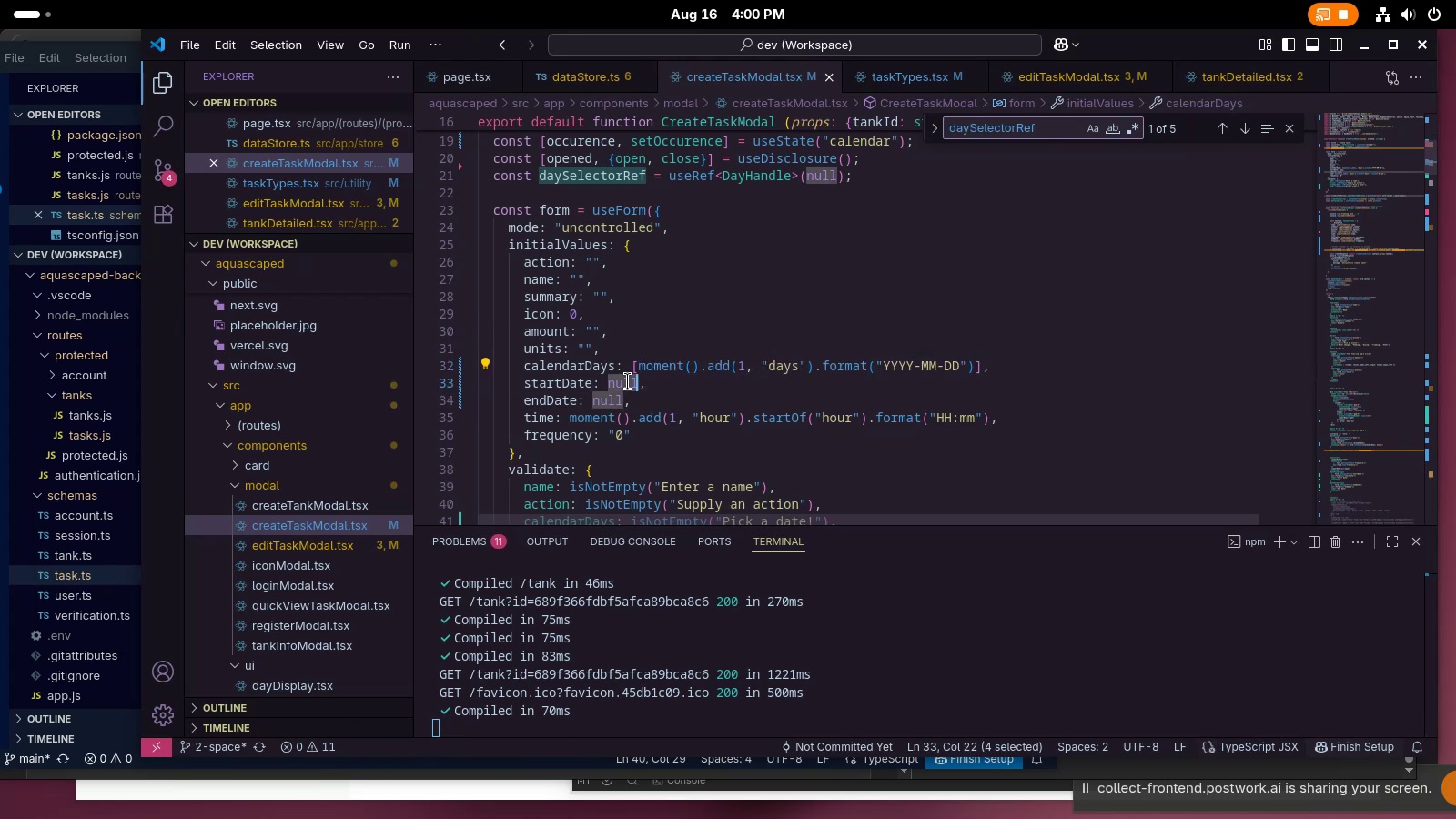 
key(Control+ControlLeft)
 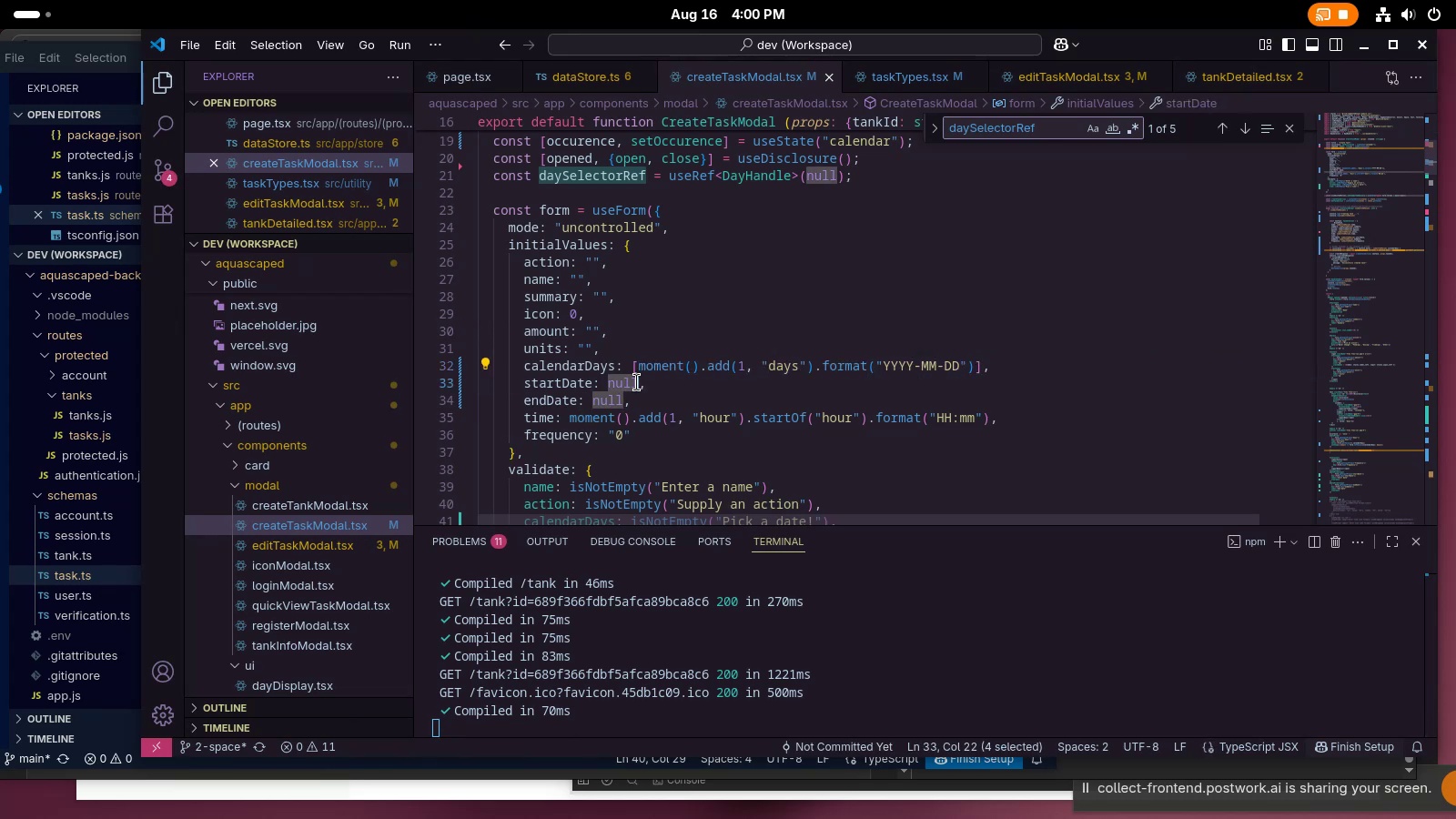 
key(Control+V)
 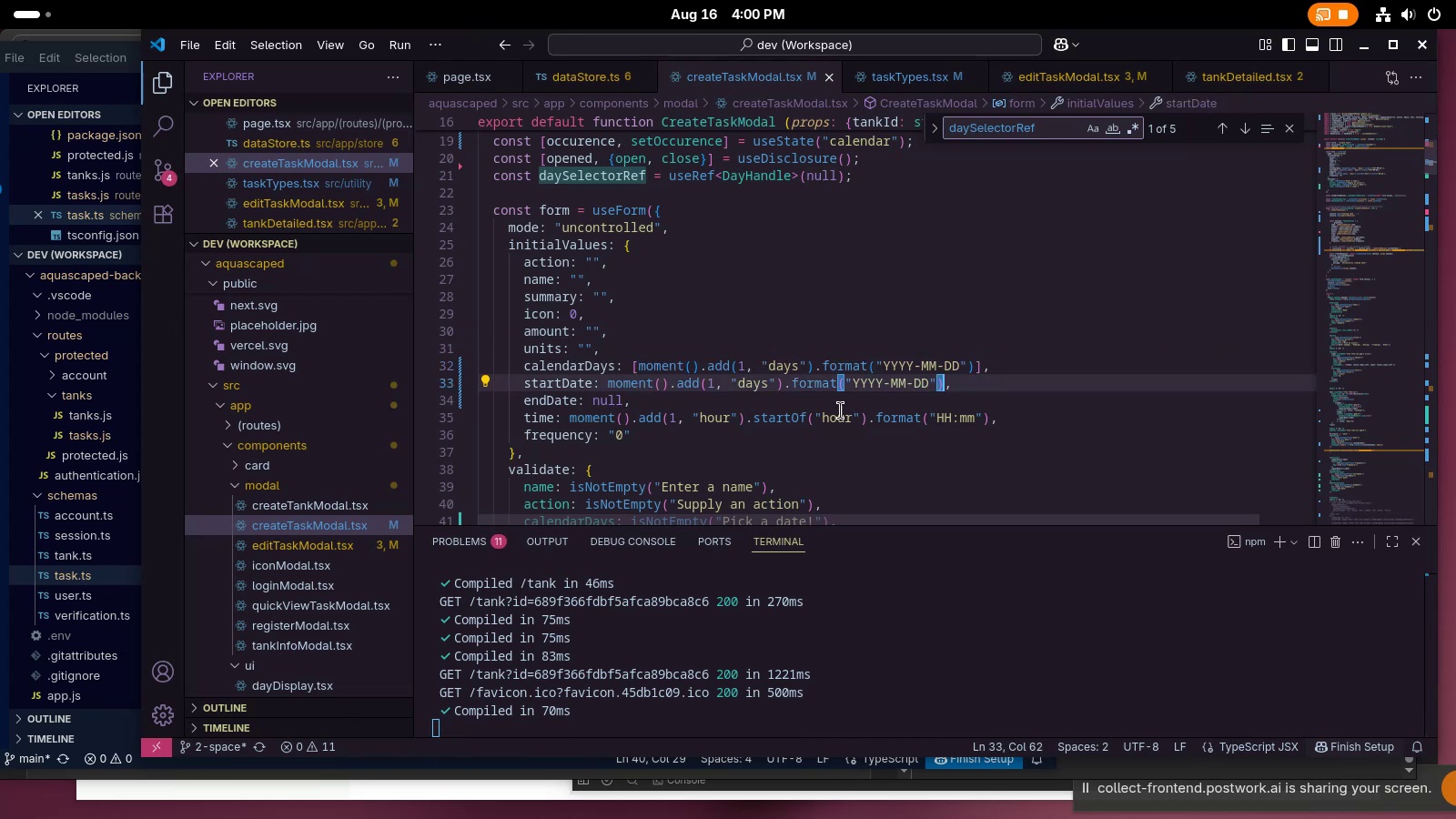 
left_click([927, 404])
 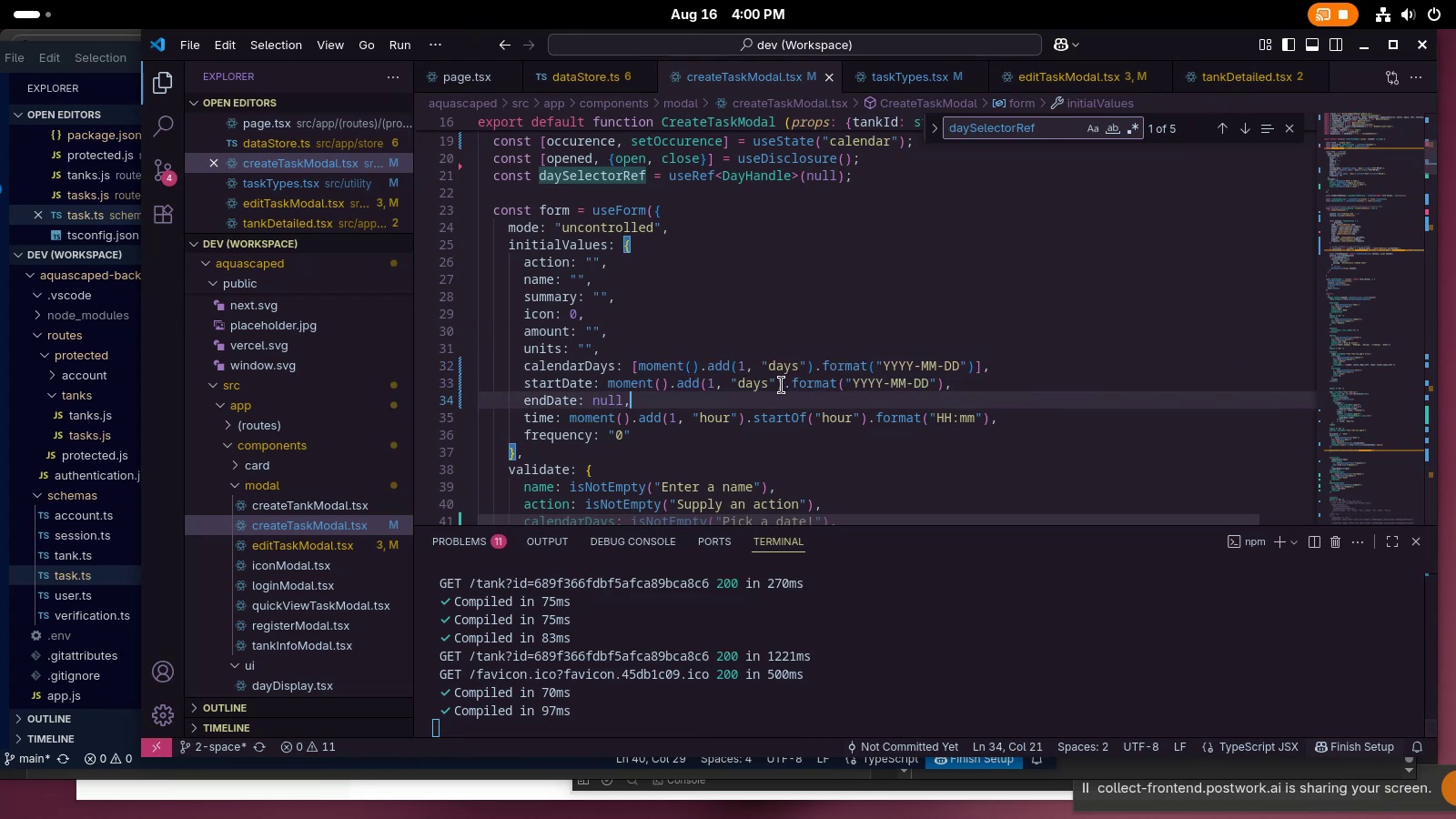 
left_click_drag(start_coordinate=[785, 385], to_coordinate=[671, 381])
 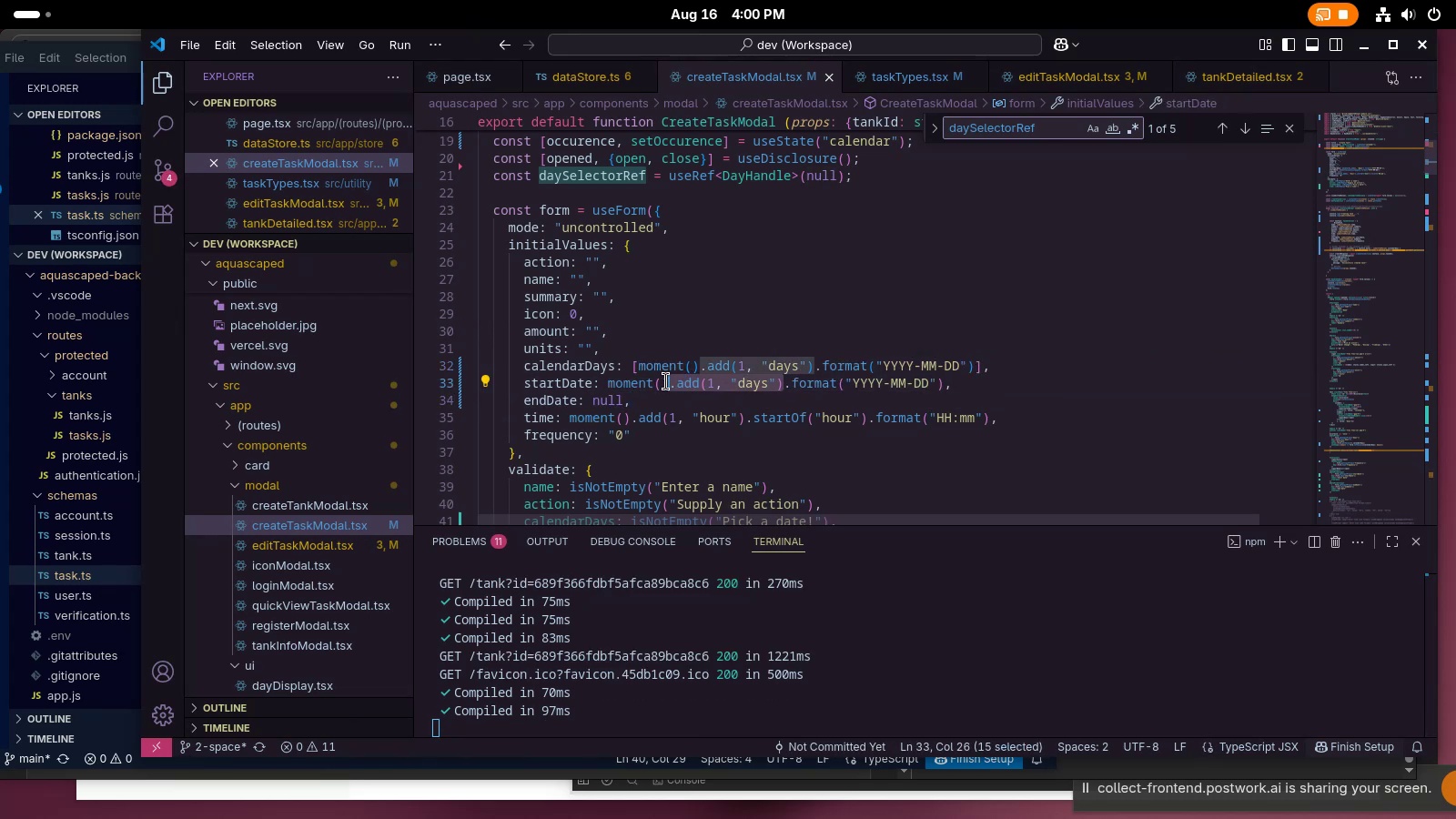 
key(Backspace)
 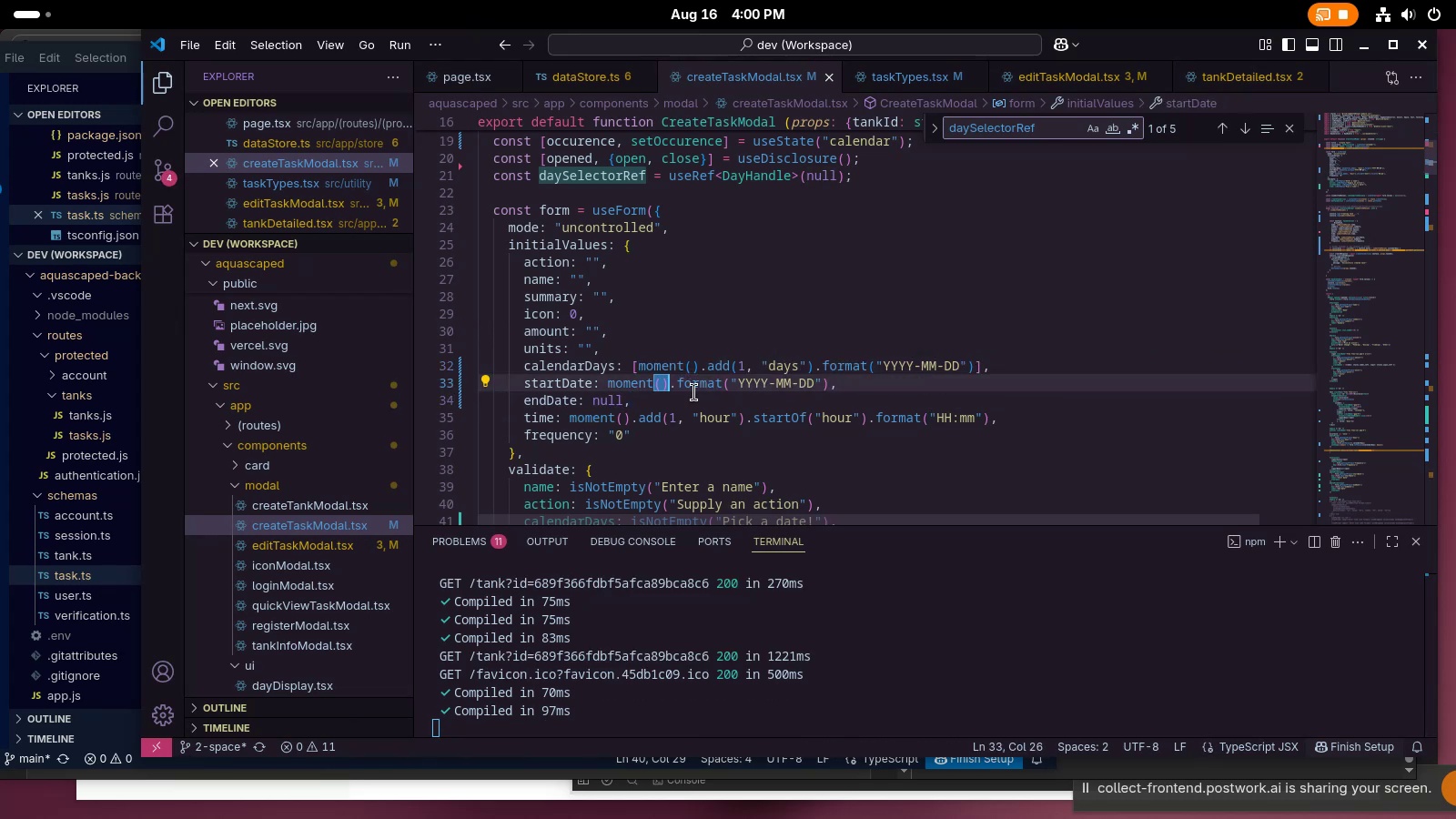 
left_click([775, 405])
 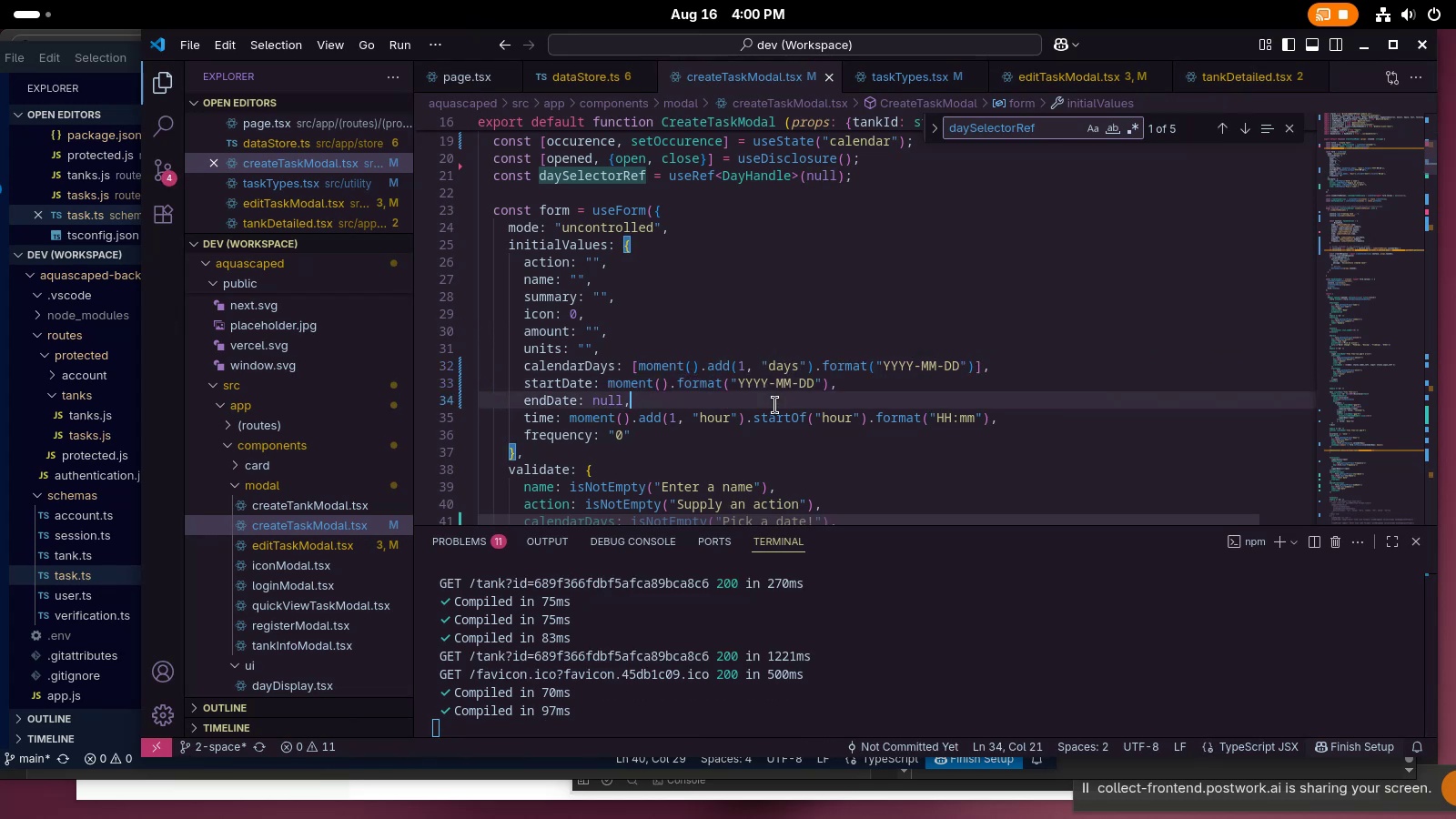 
key(Control+ControlLeft)
 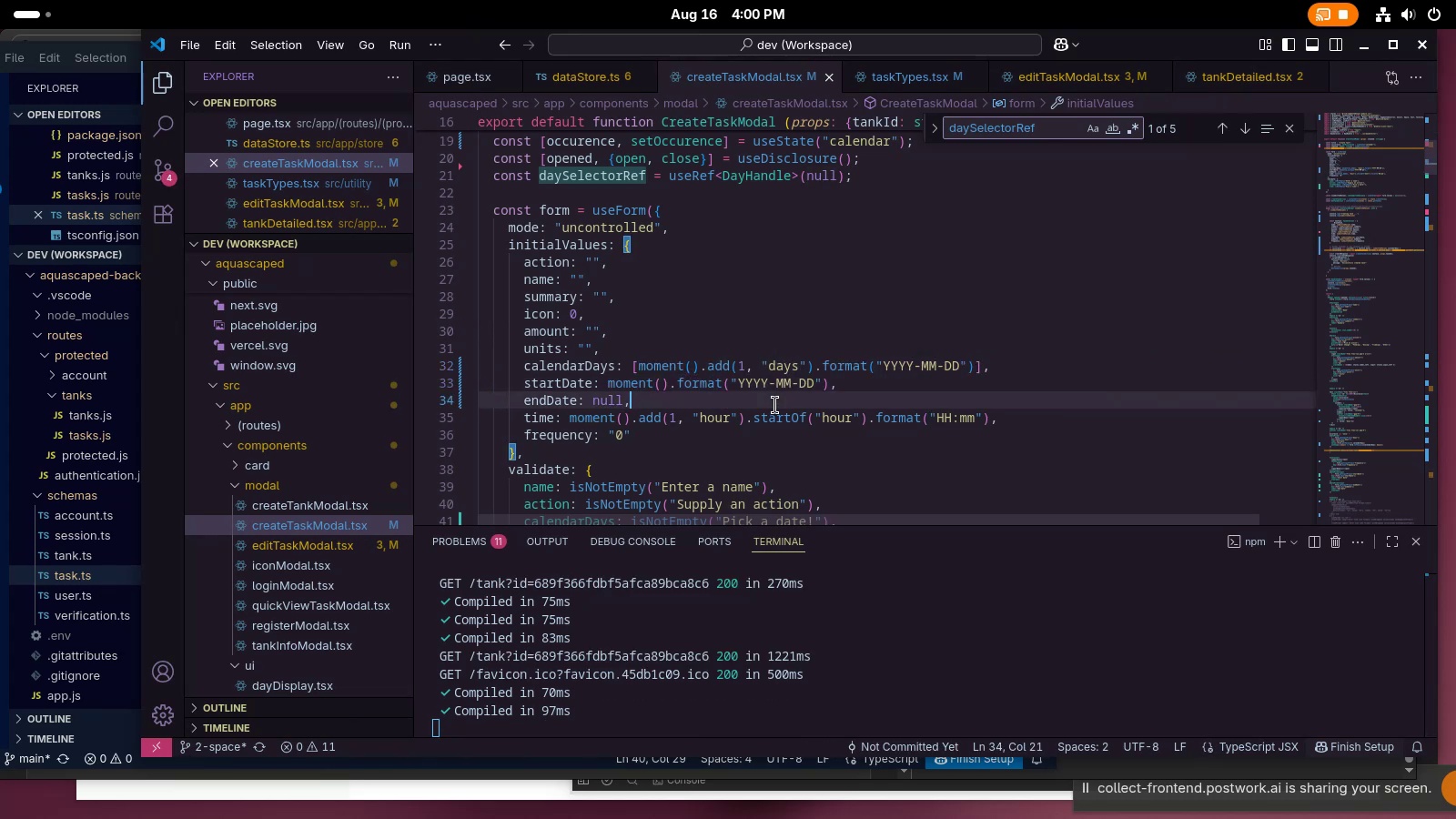 
key(Control+S)
 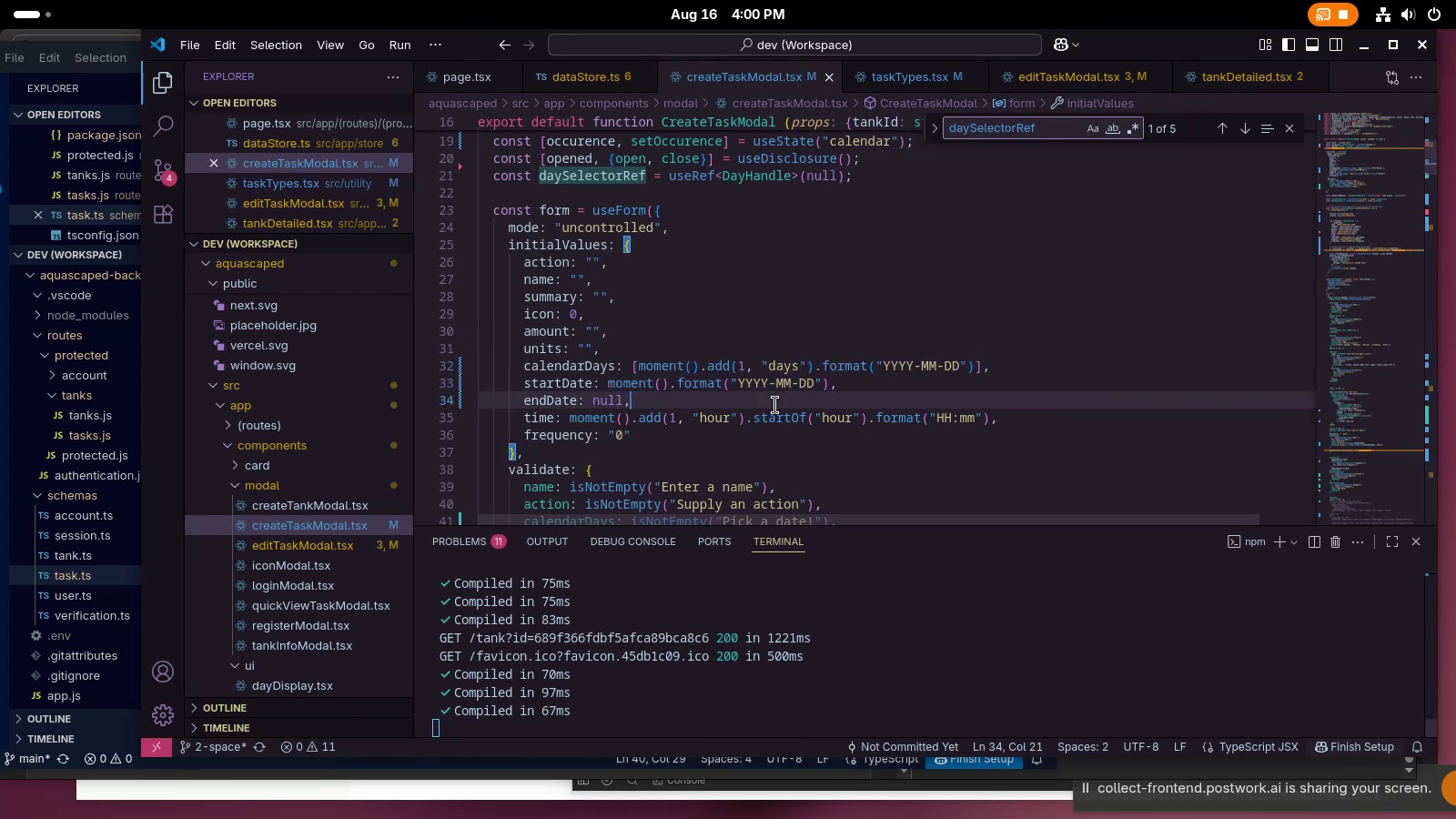 
key(Alt+AltLeft)
 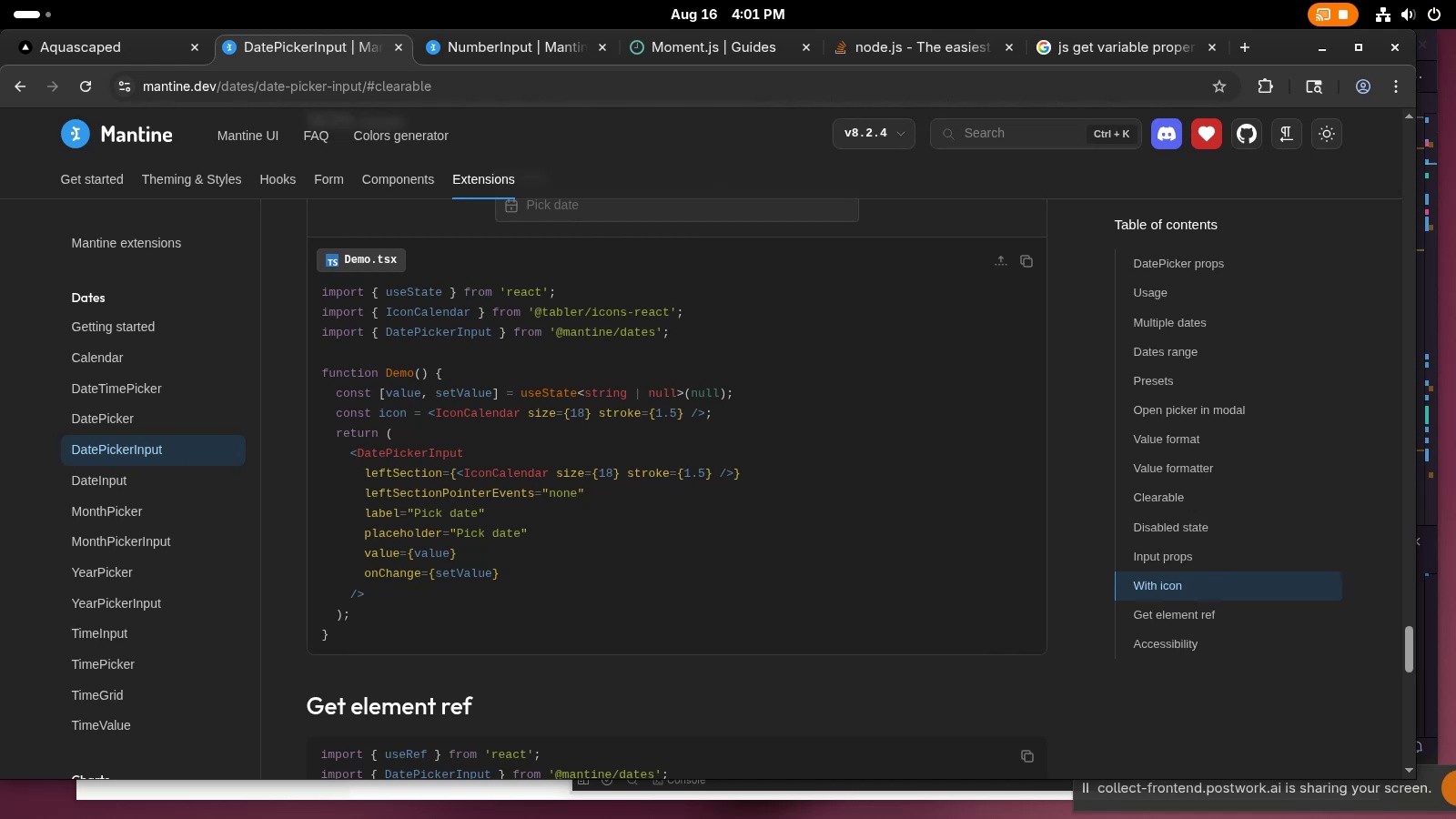 
wait(84.16)
 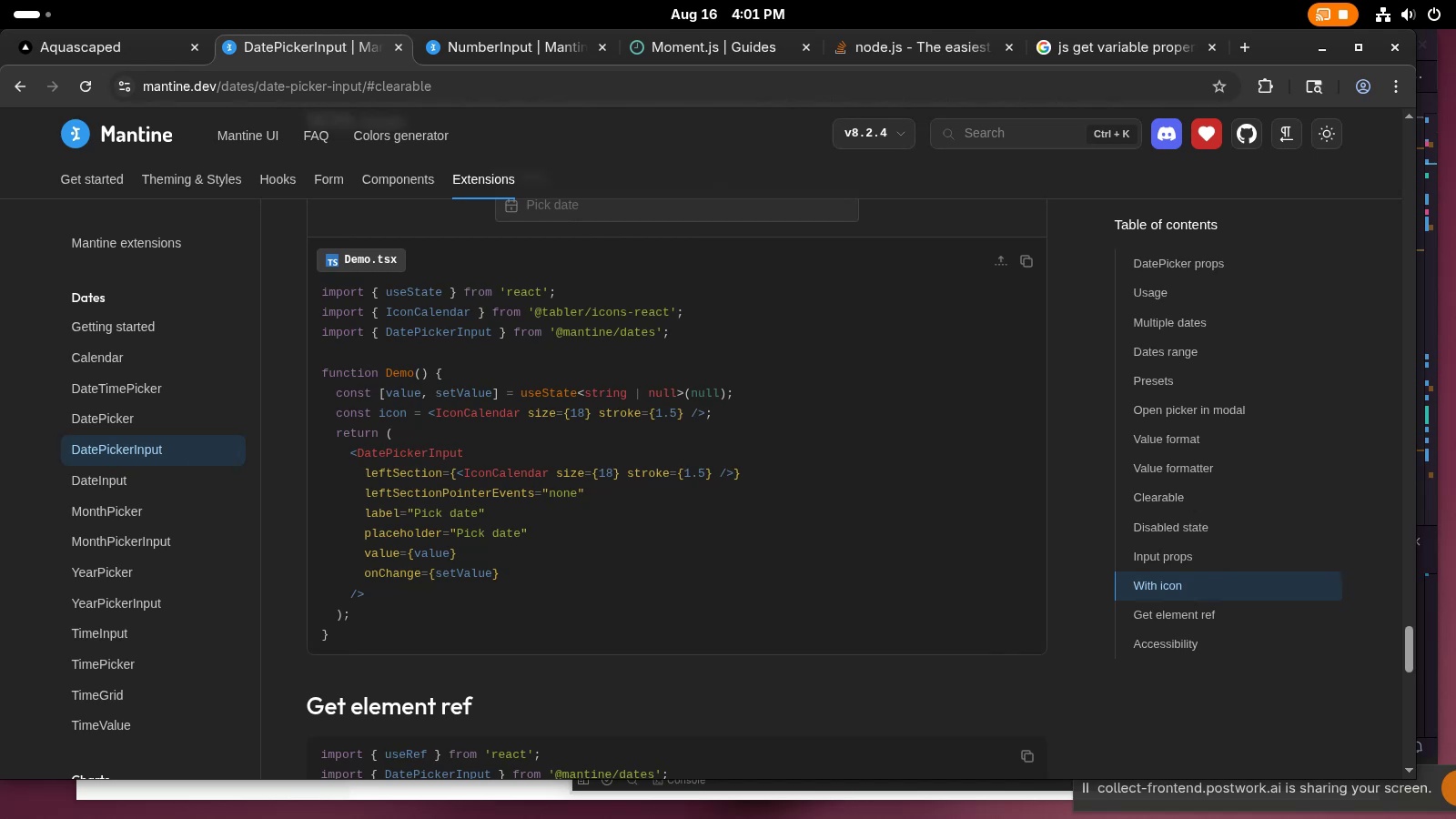 
key(Tab)
 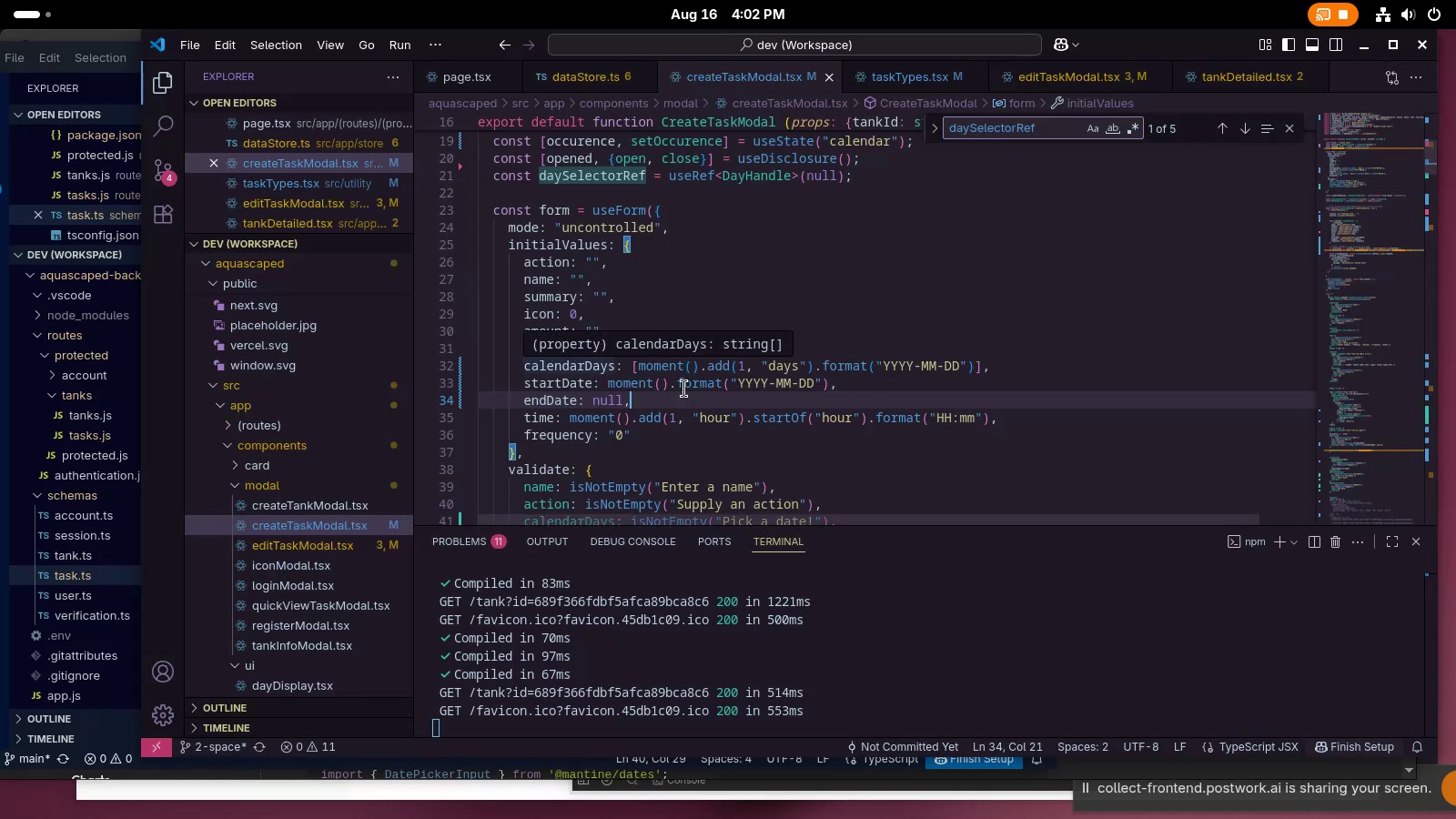 
double_click([613, 398])
 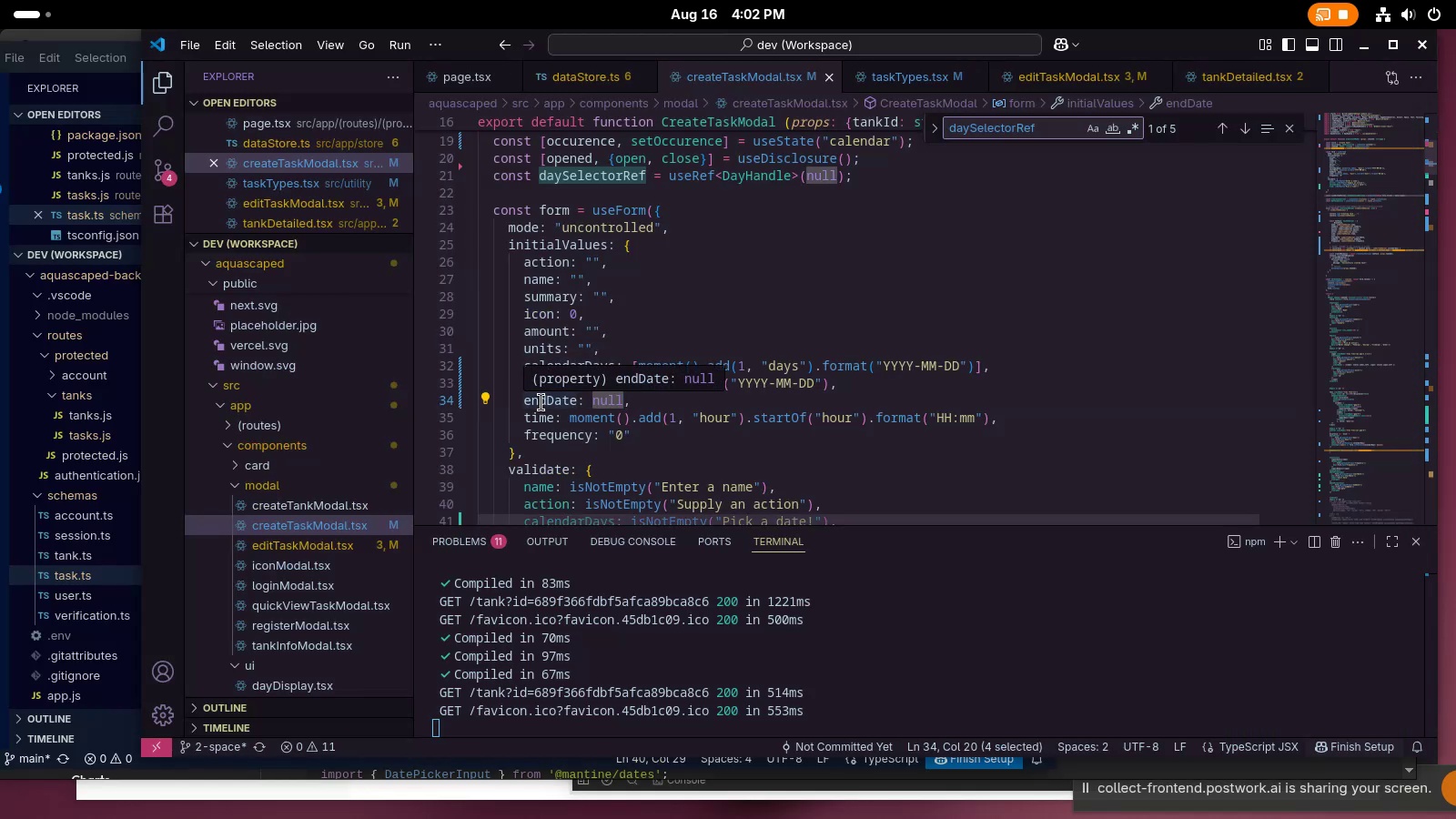 
left_click([763, 422])
 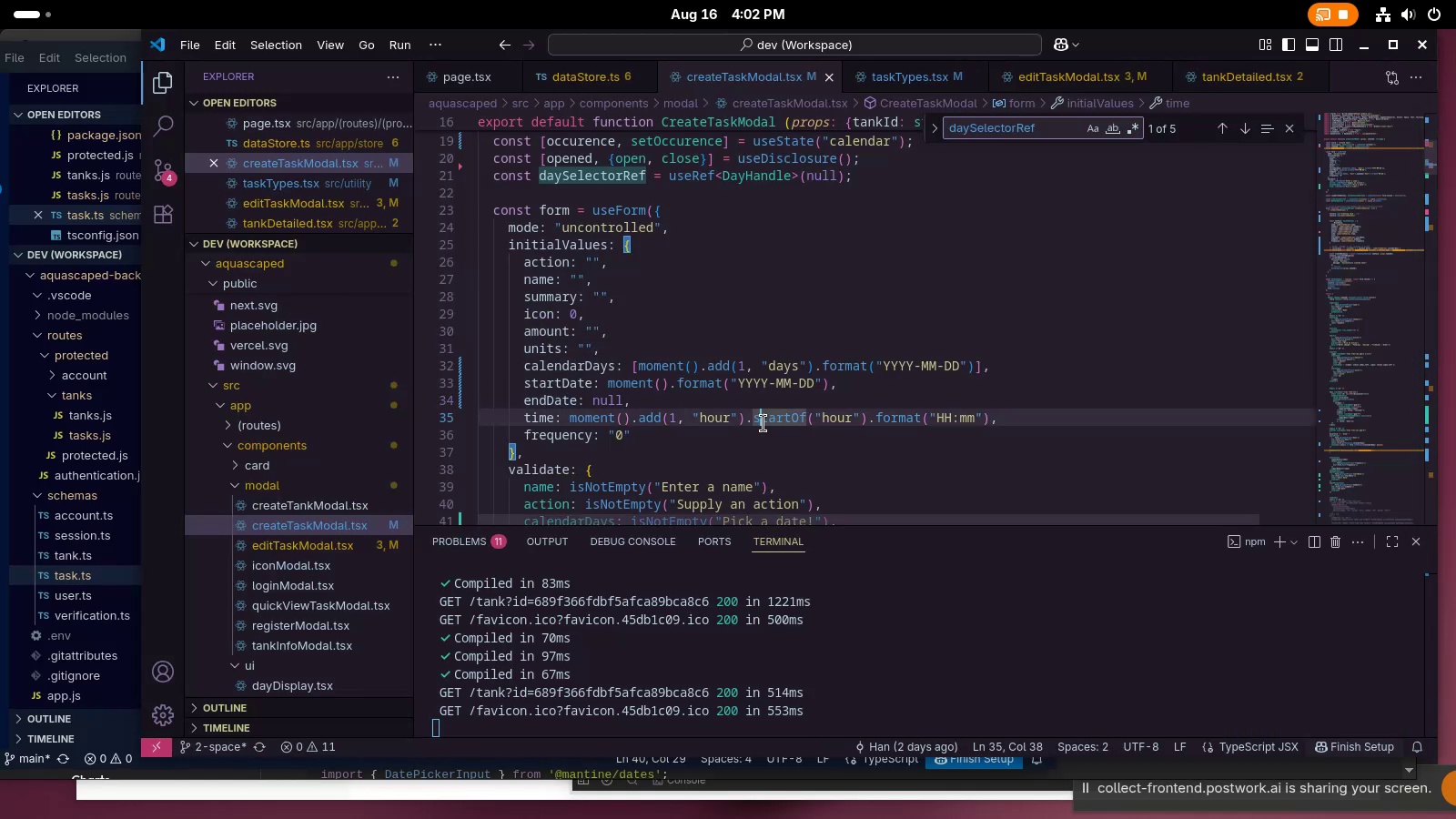 
scroll: coordinate [764, 423], scroll_direction: down, amount: 2.0
 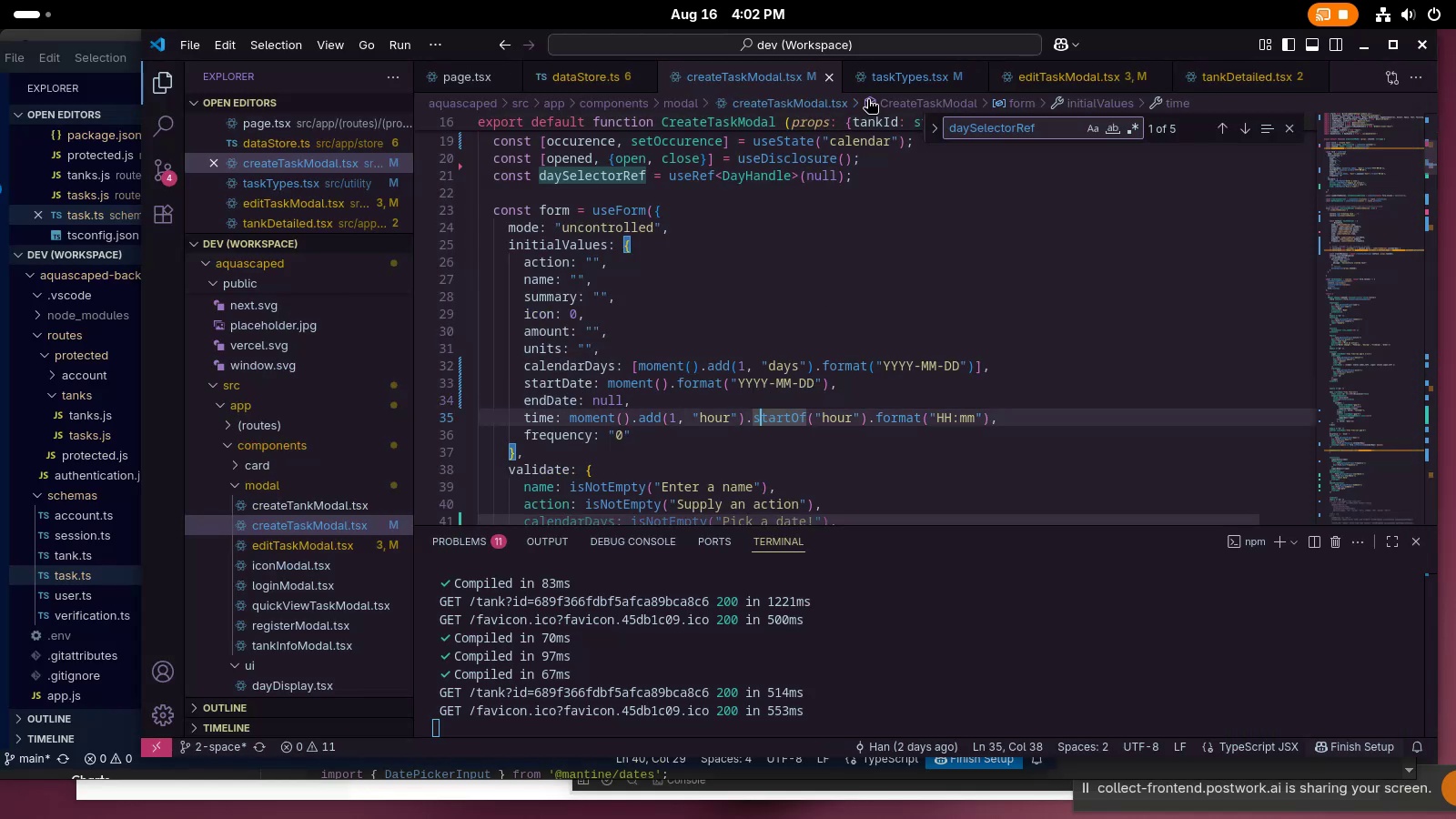 
left_click([881, 86])
 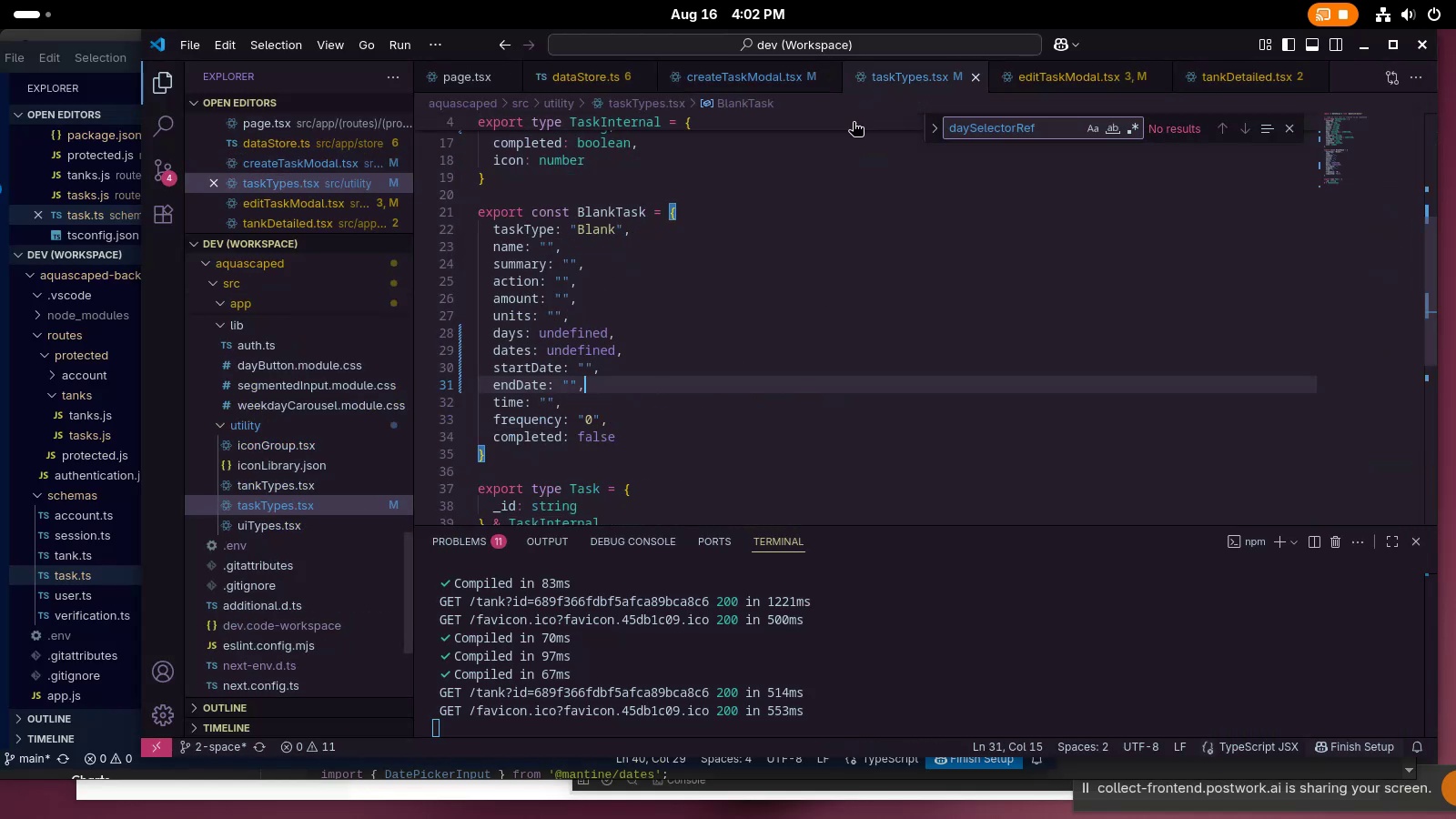 
scroll: coordinate [746, 369], scroll_direction: up, amount: 7.0
 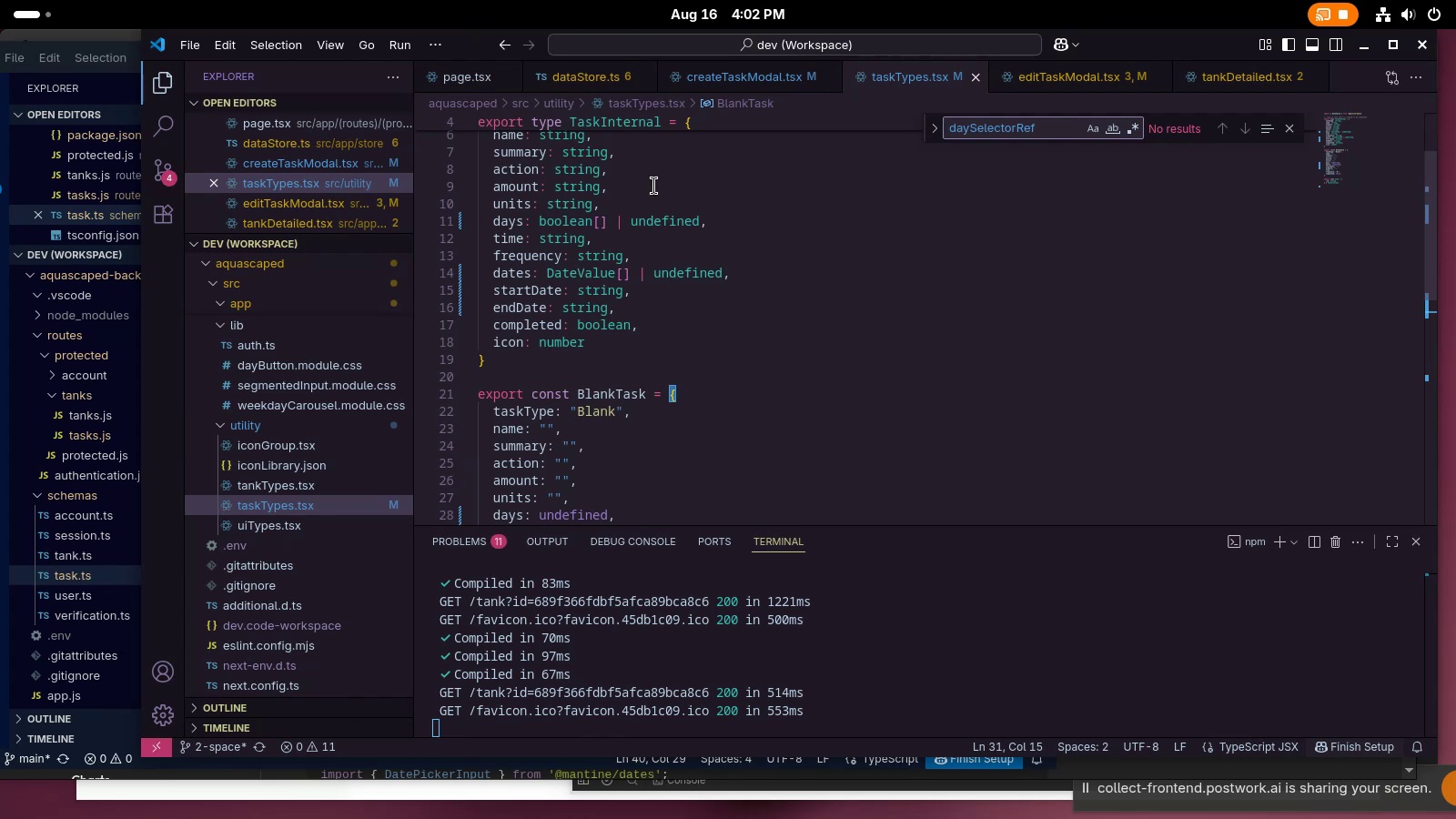 
left_click([723, 84])
 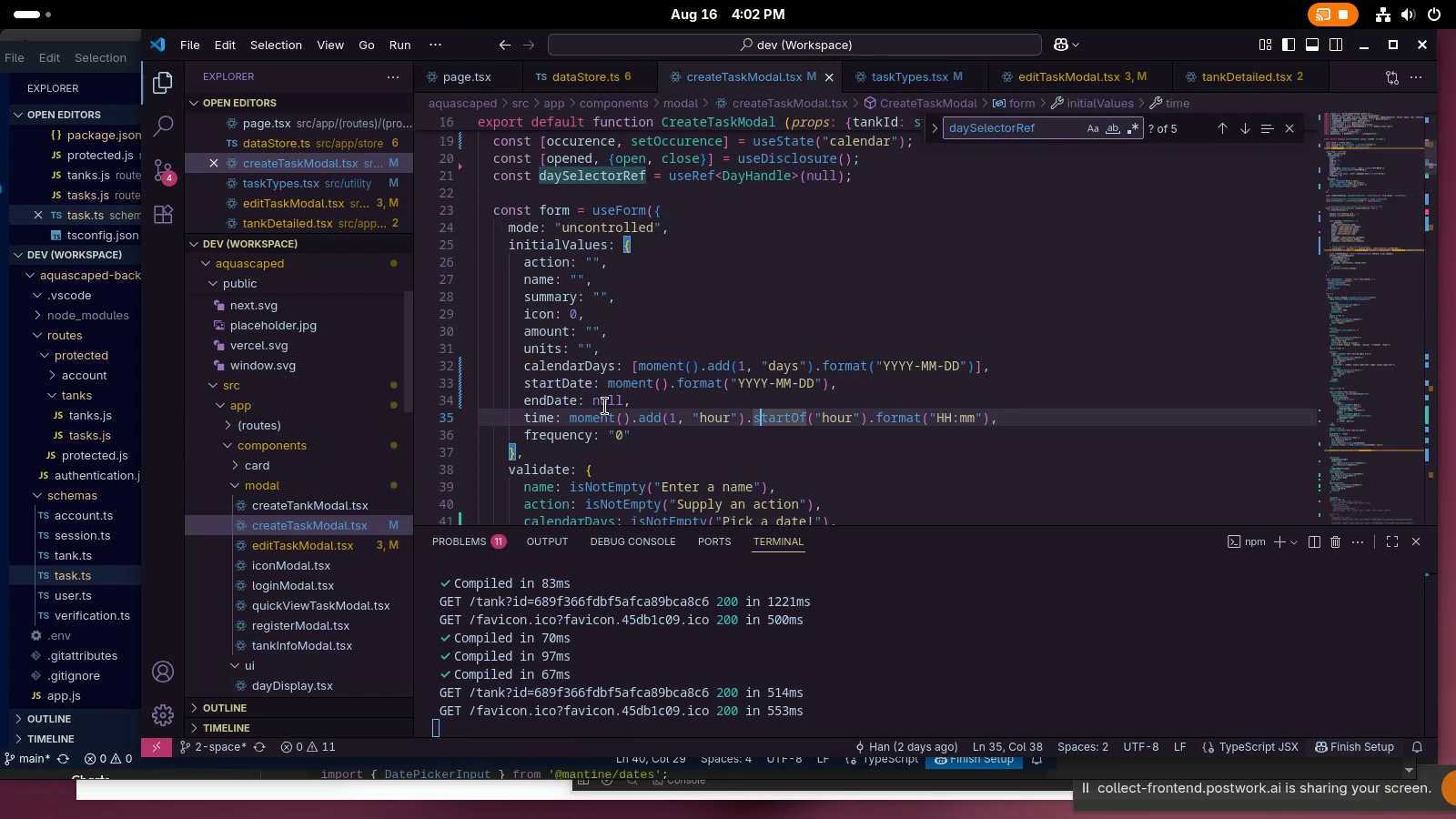 
double_click([604, 406])
 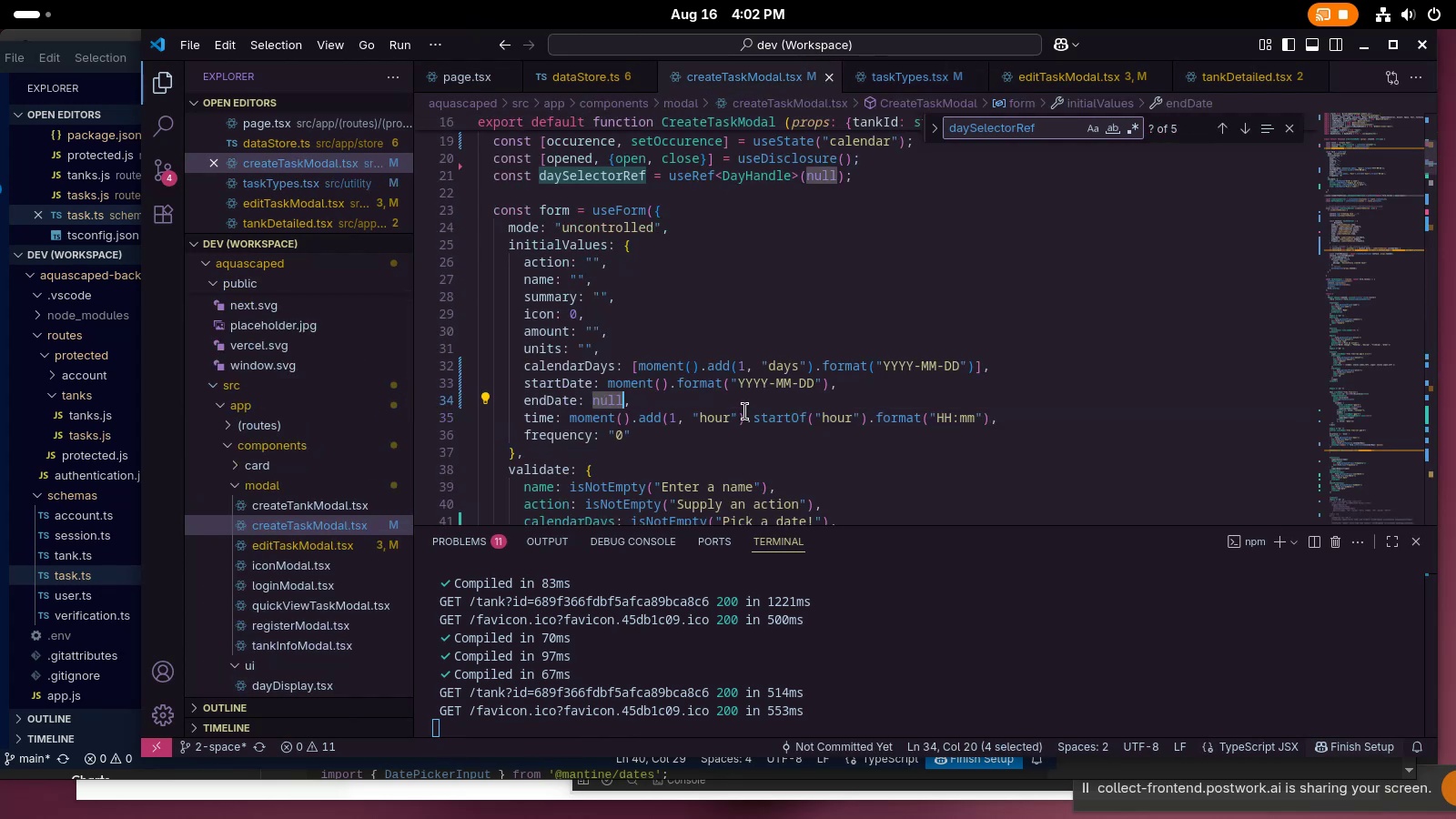 
type(i)
key(Backspace)
type(undefined)
 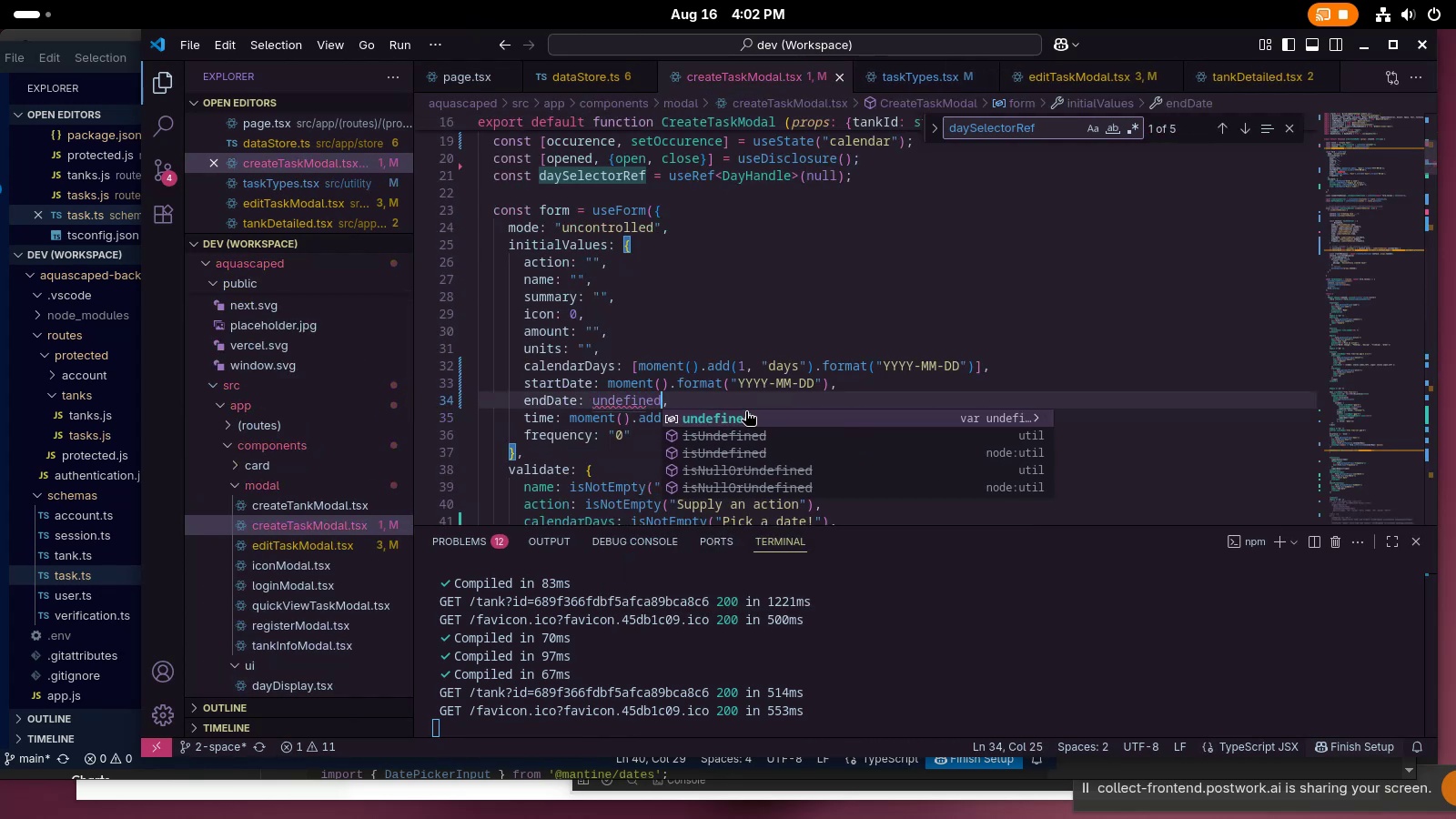 
key(Control+ControlLeft)
 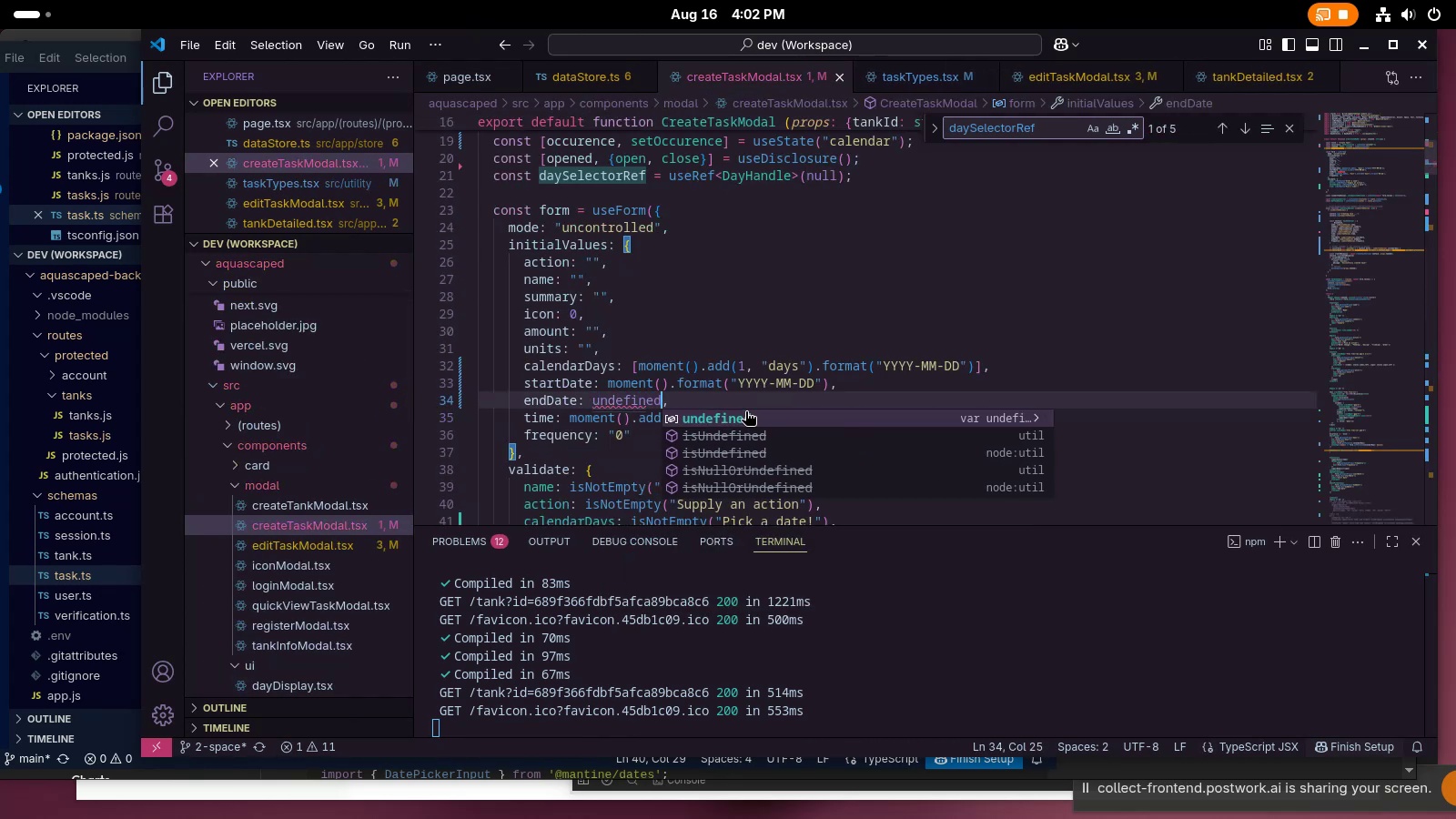 
key(Control+S)
 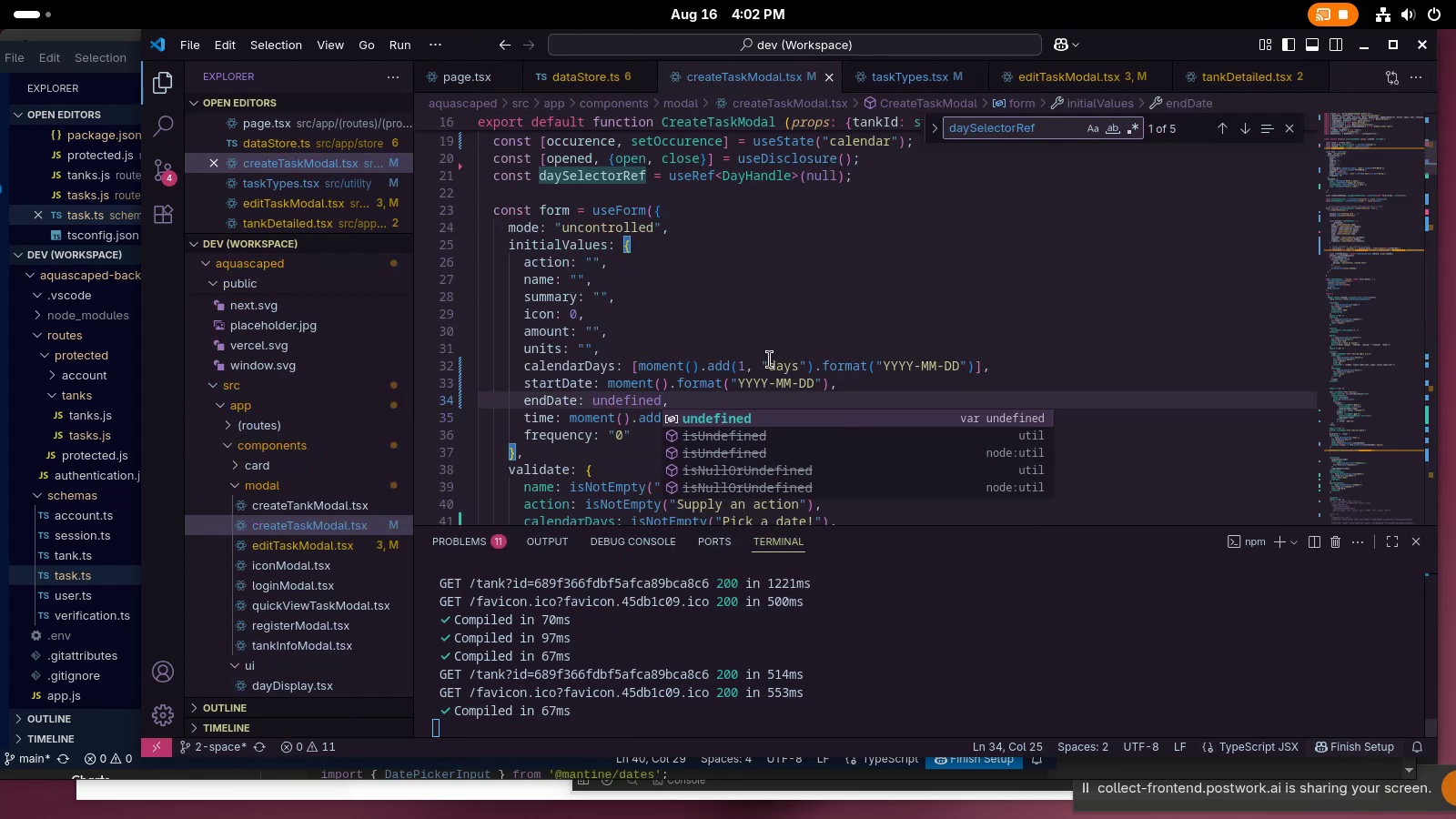 
left_click([768, 344])
 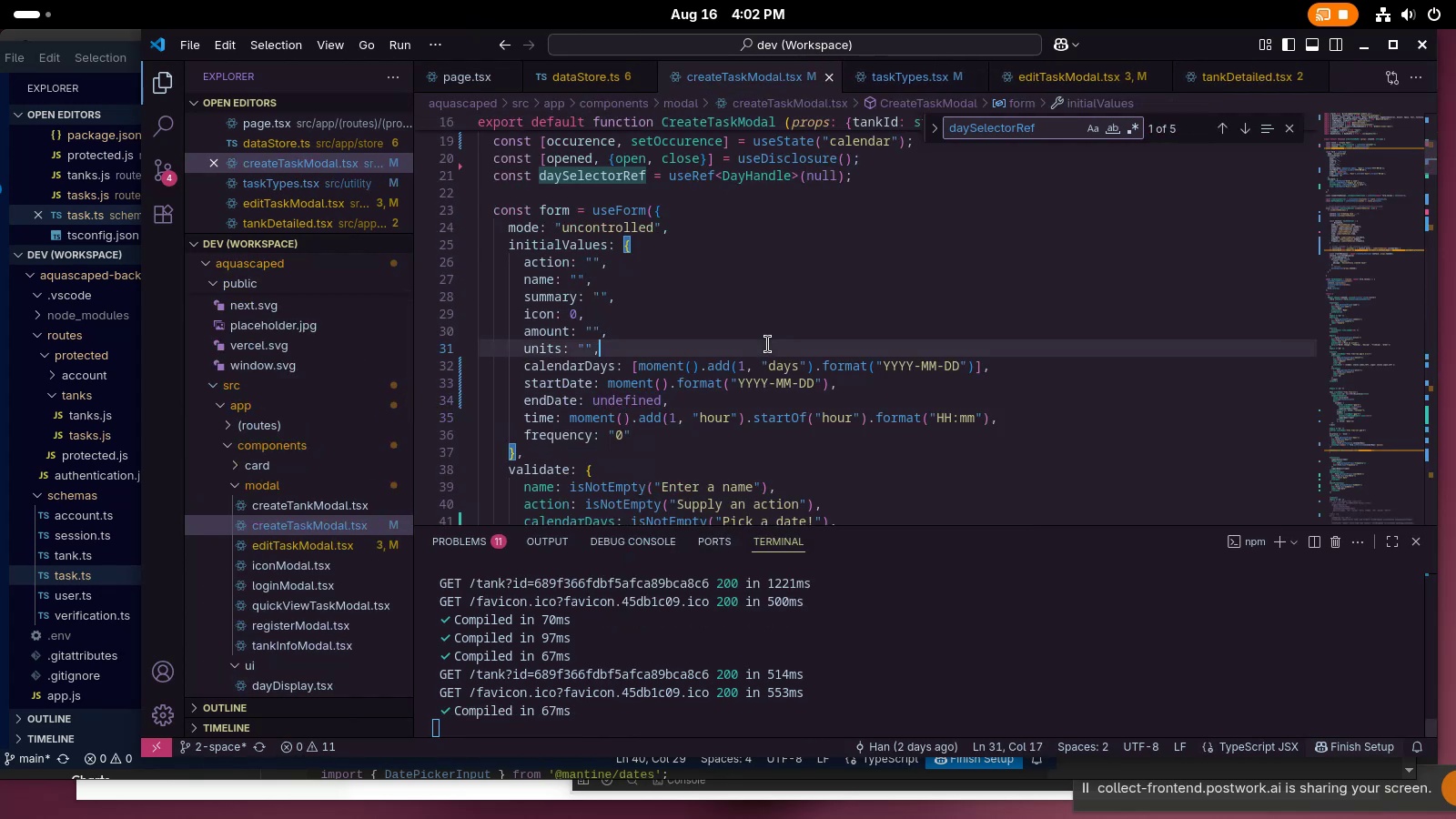 
key(Alt+AltLeft)
 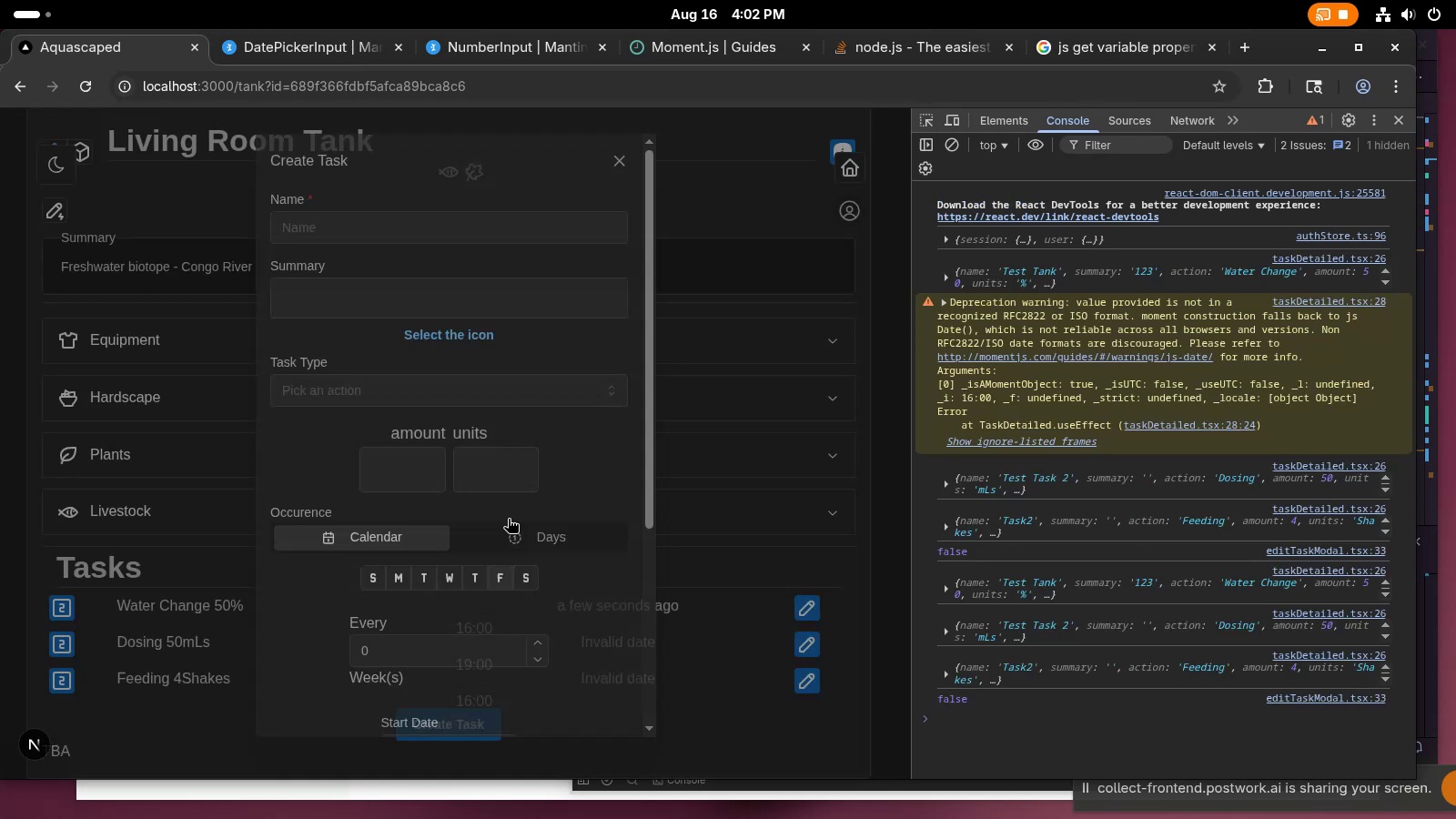 
wait(7.87)
 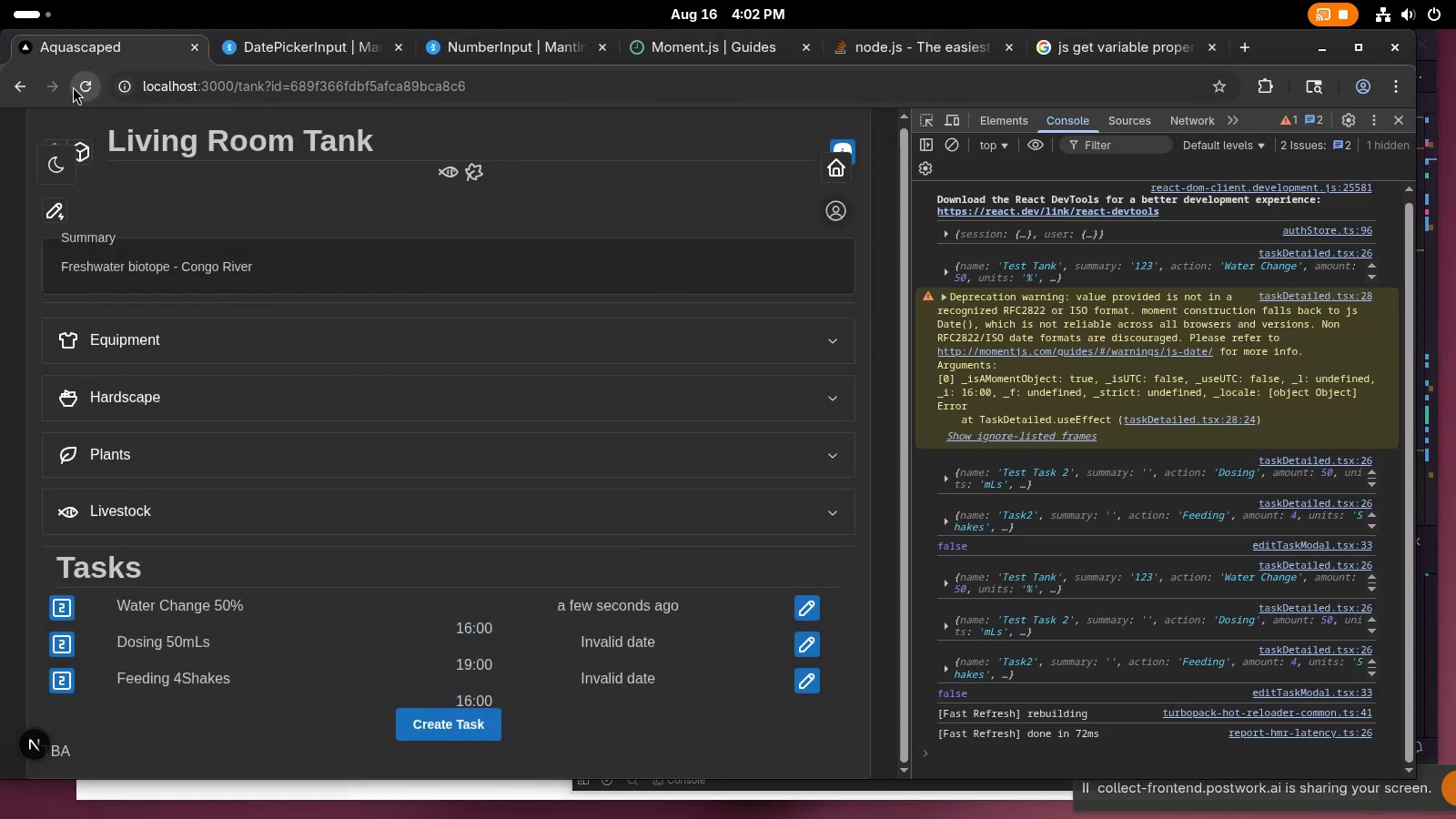 
key(Tab)
 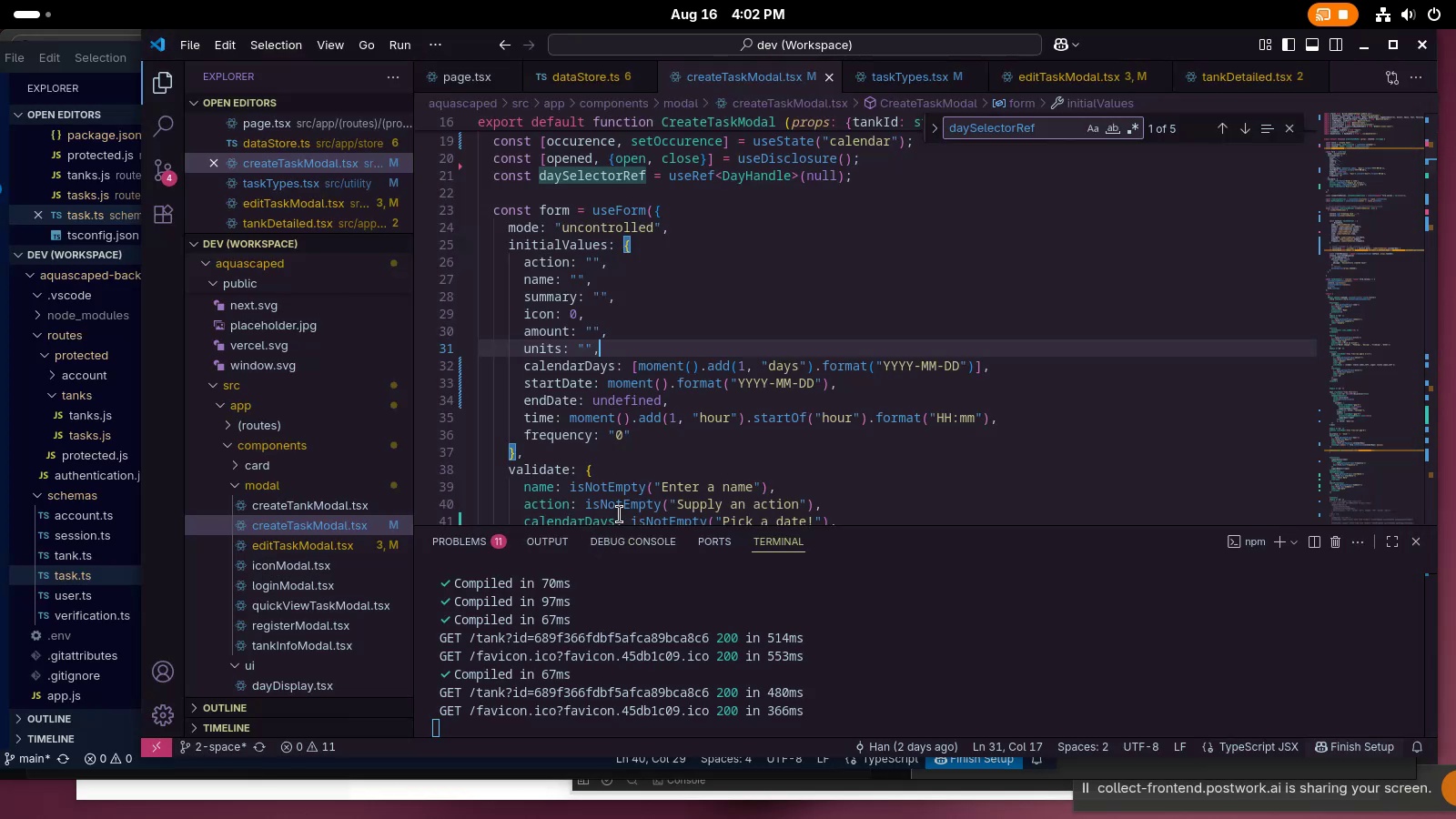 
scroll: coordinate [626, 506], scroll_direction: down, amount: 5.0
 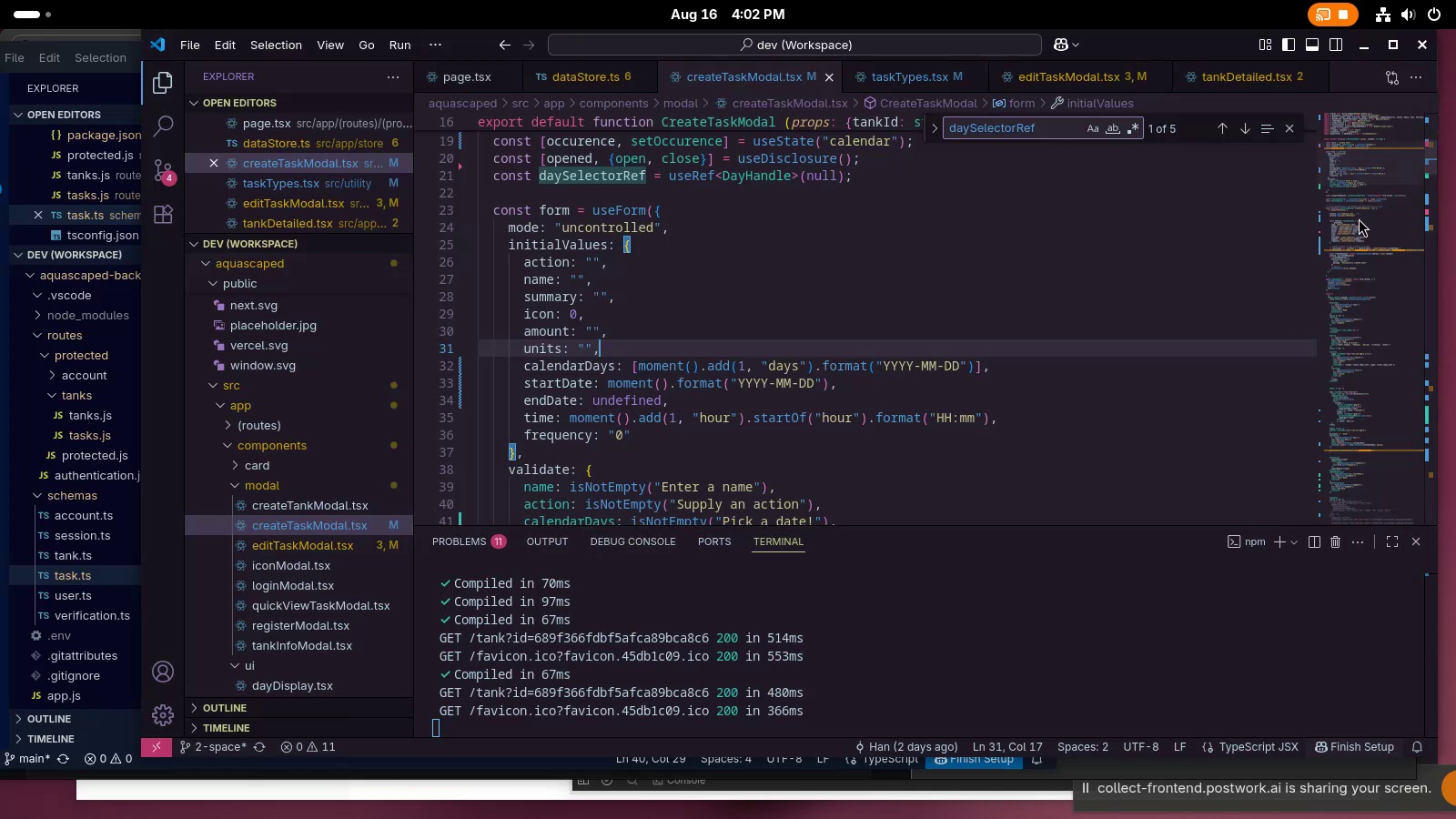 
left_click_drag(start_coordinate=[1354, 177], to_coordinate=[1340, 289])
 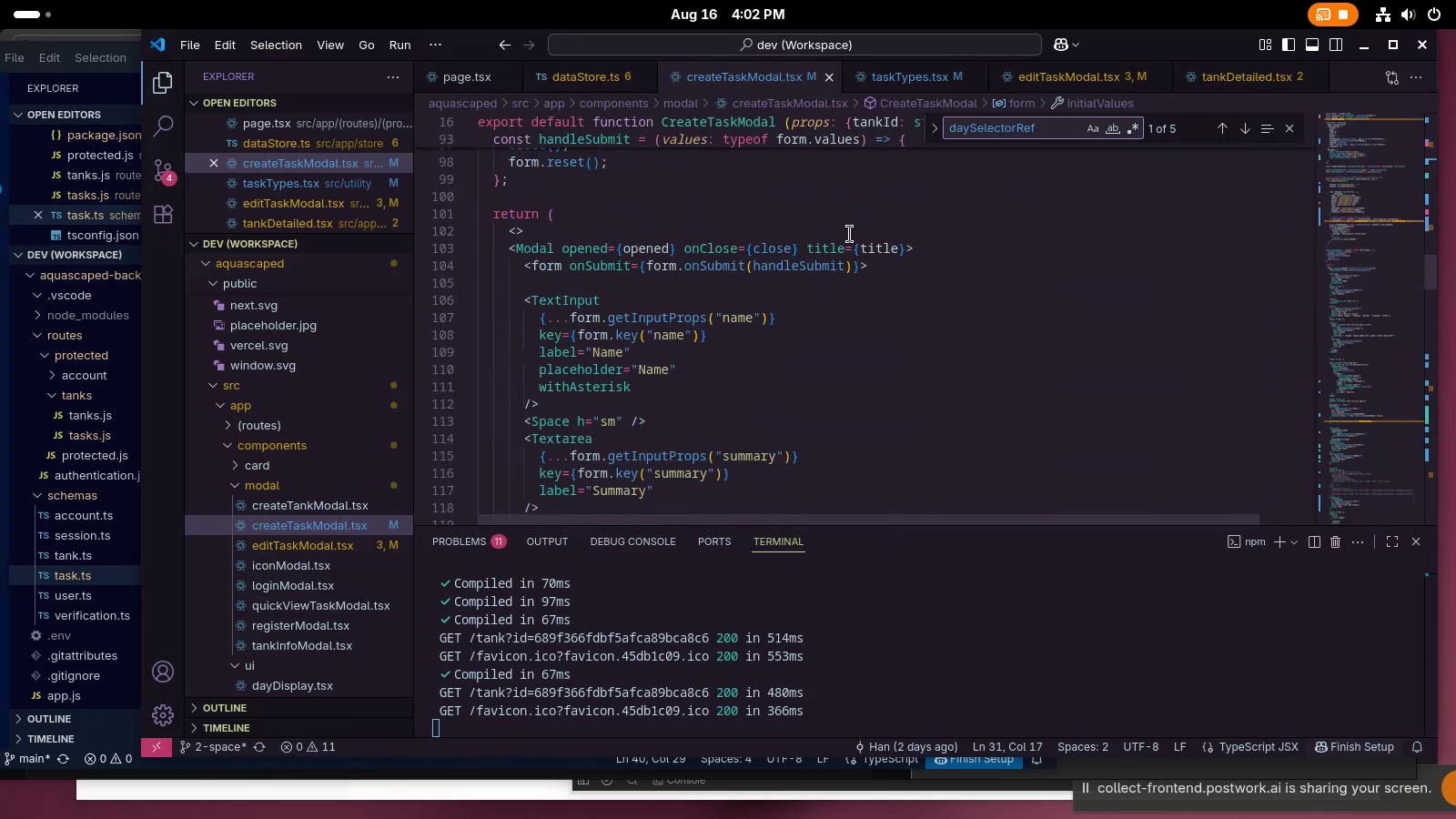 
left_click([849, 234])
 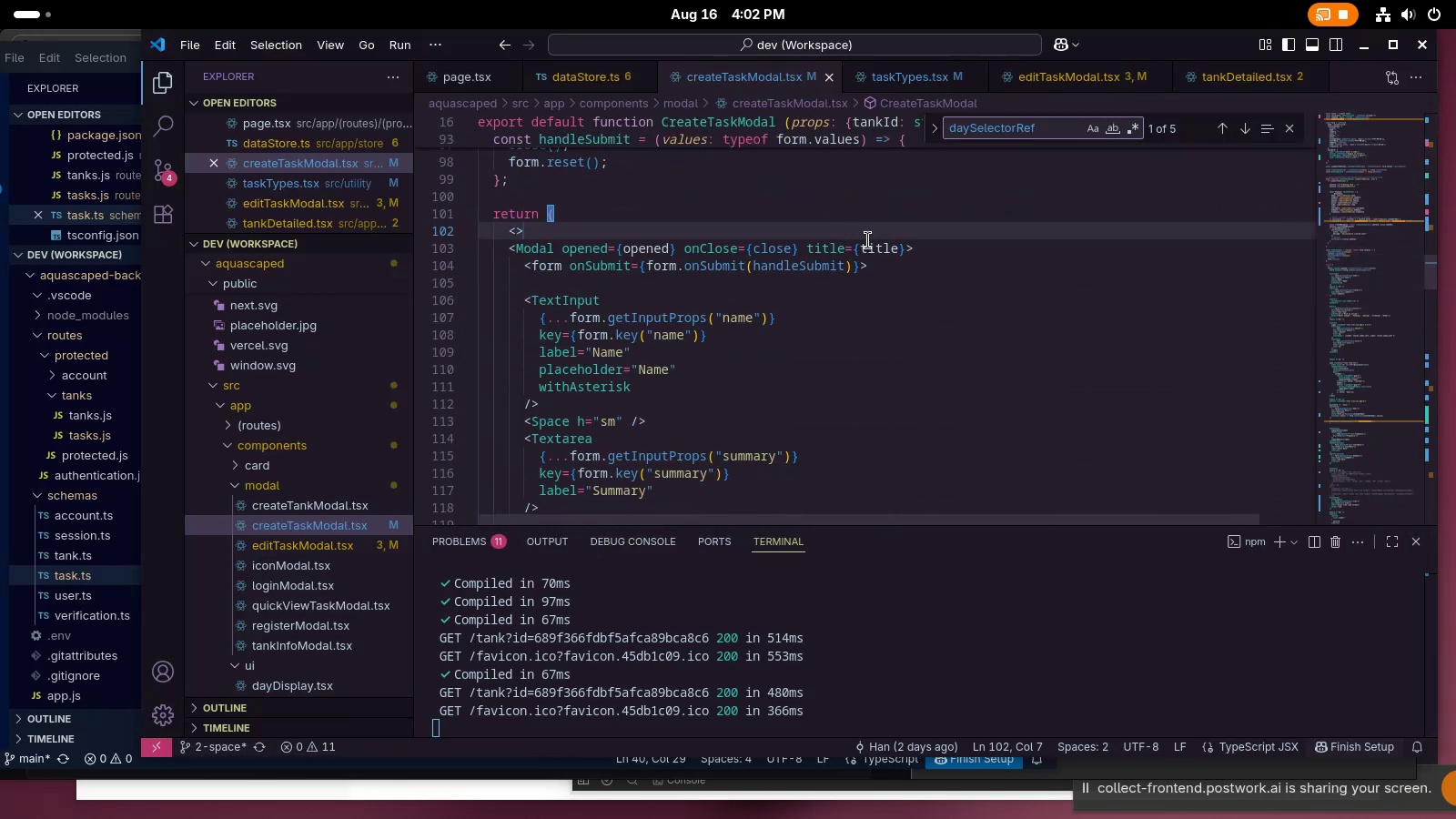 
left_click([934, 244])
 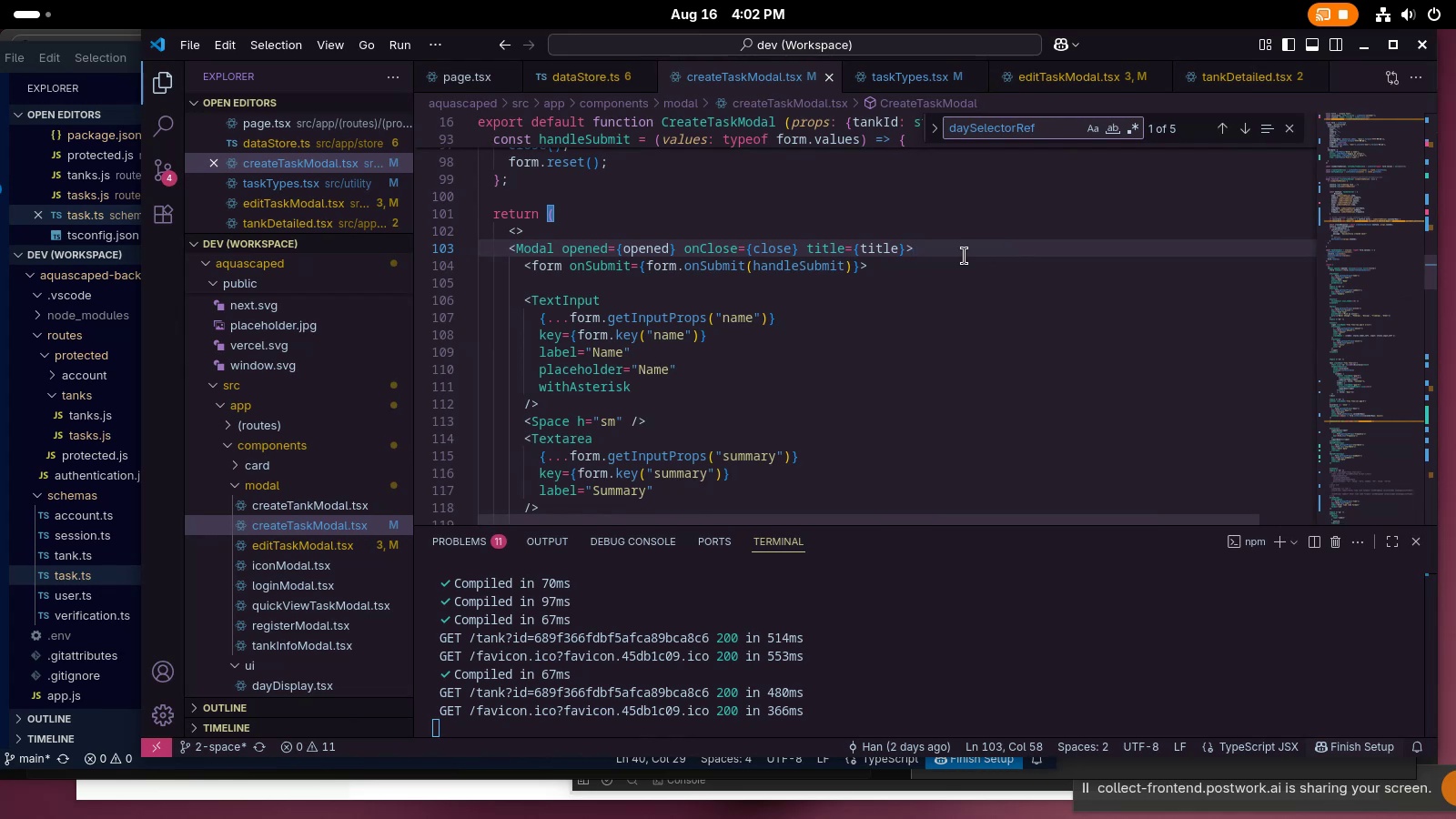 
left_click([844, 286])
 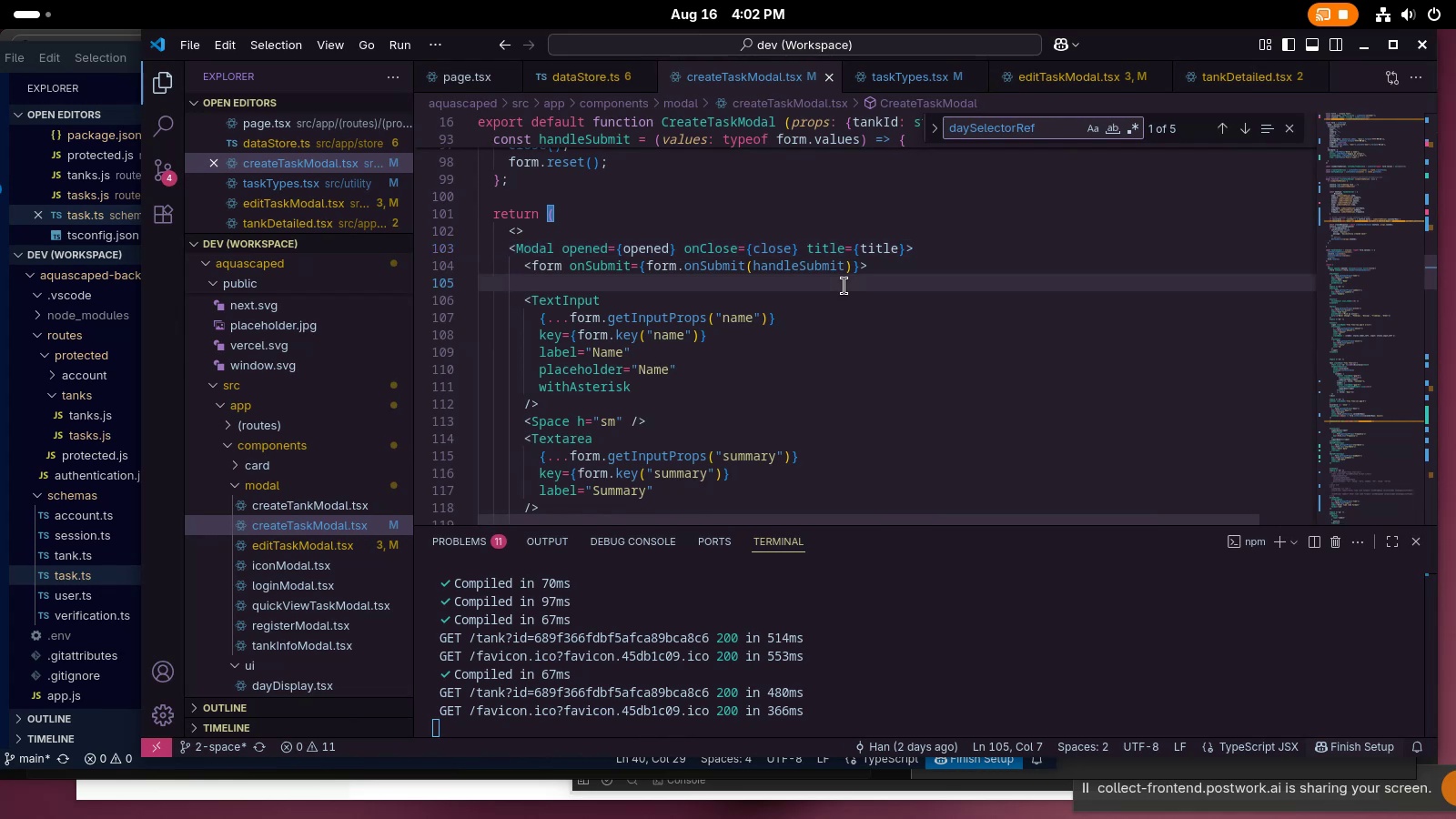 
key(Control+ControlLeft)
 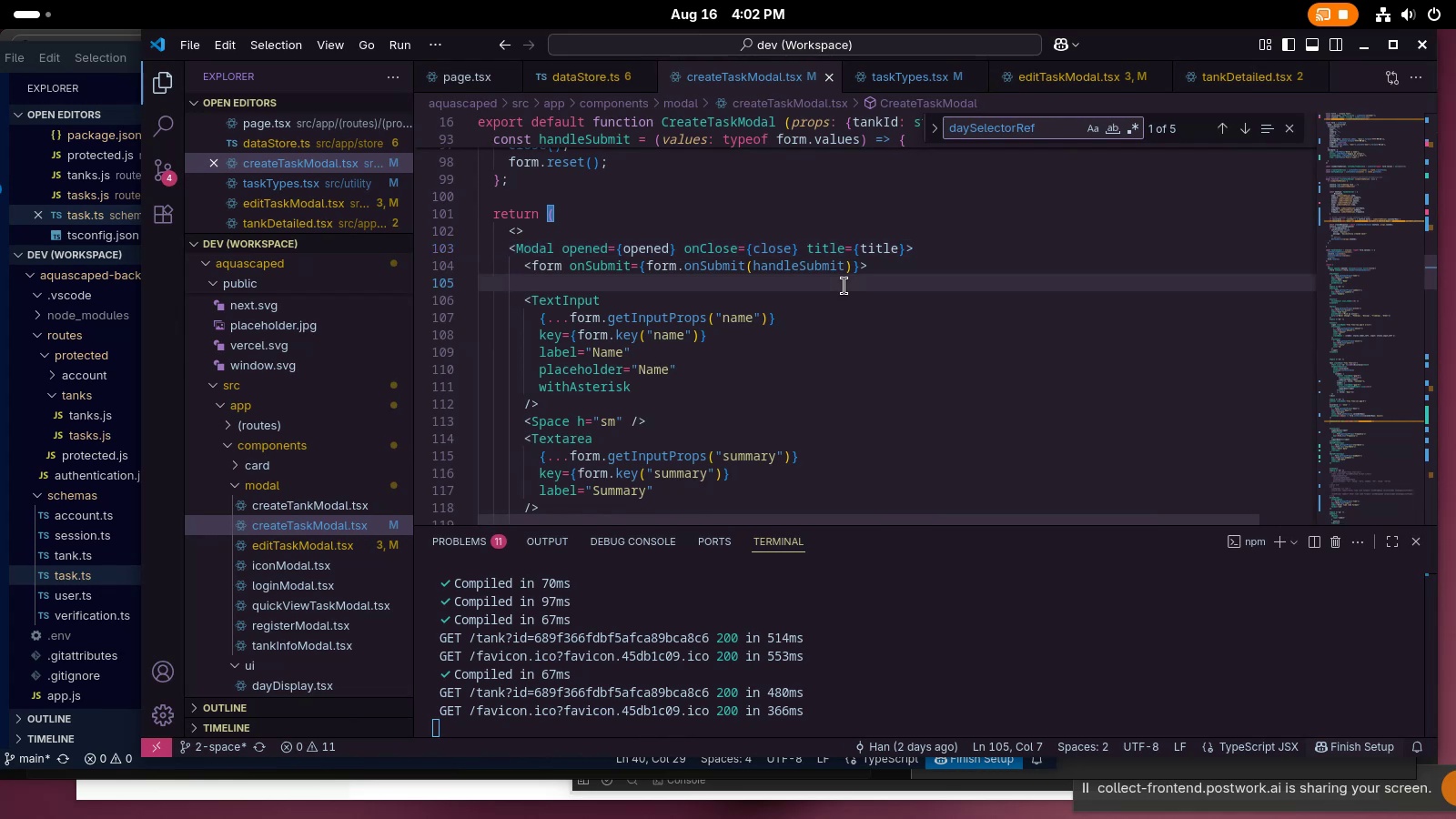 
key(Control+Slash)
 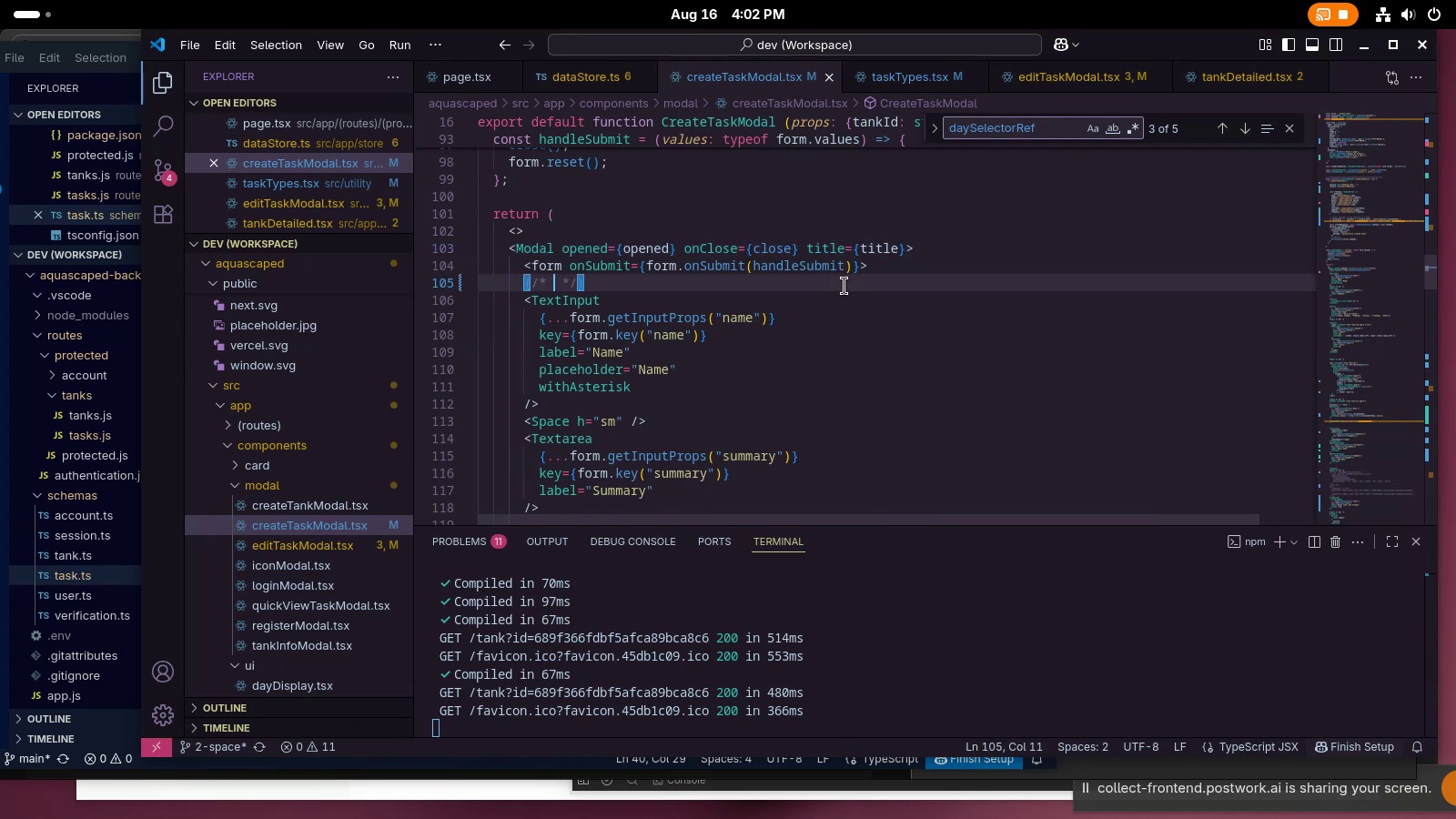 
type(Name)
key(Backspace)
key(Backspace)
key(Backspace)
type(re)
key(Backspace)
key(Backspace)
key(Backspace)
type(region Name)
 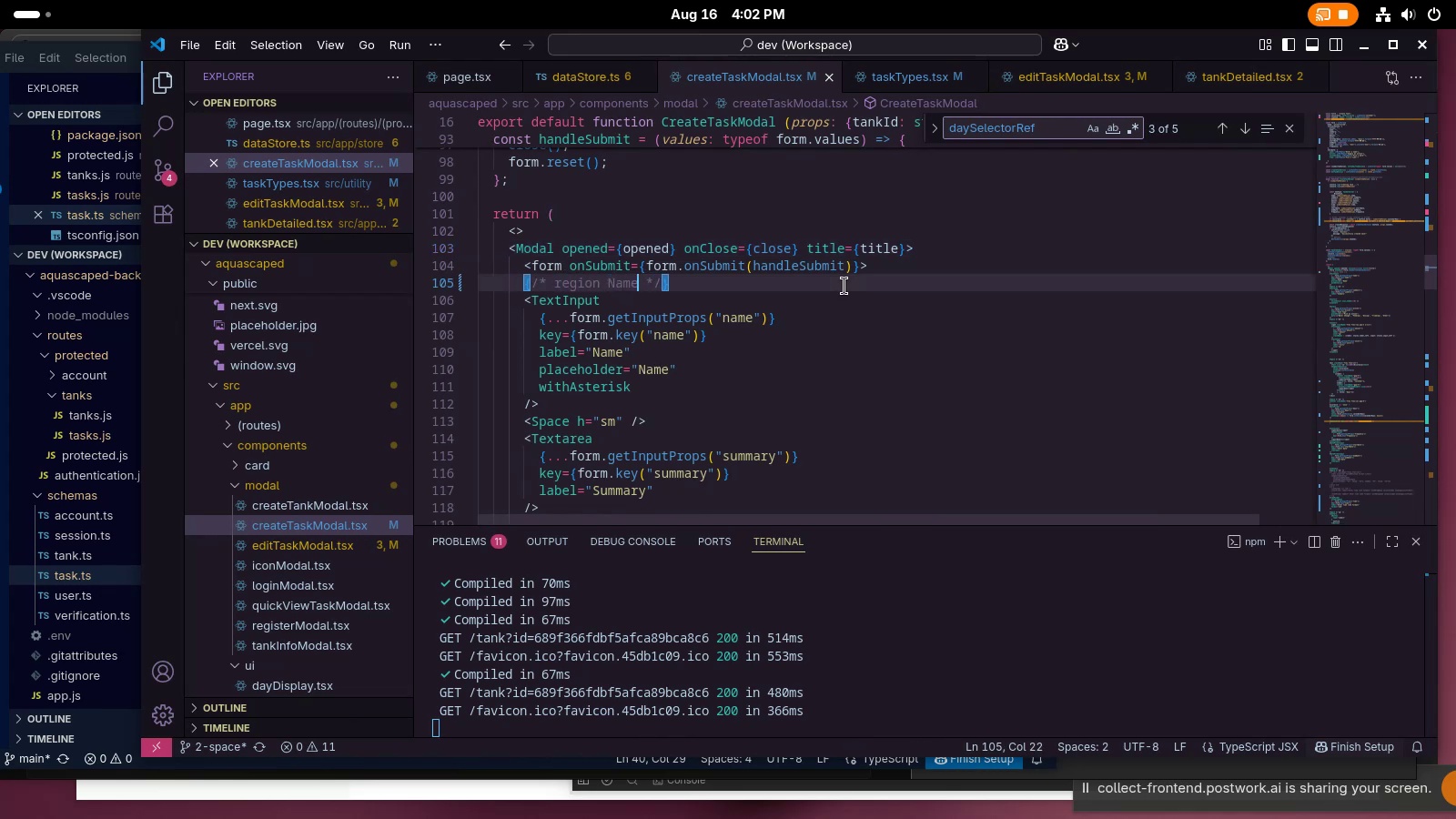 
left_click([844, 286])
 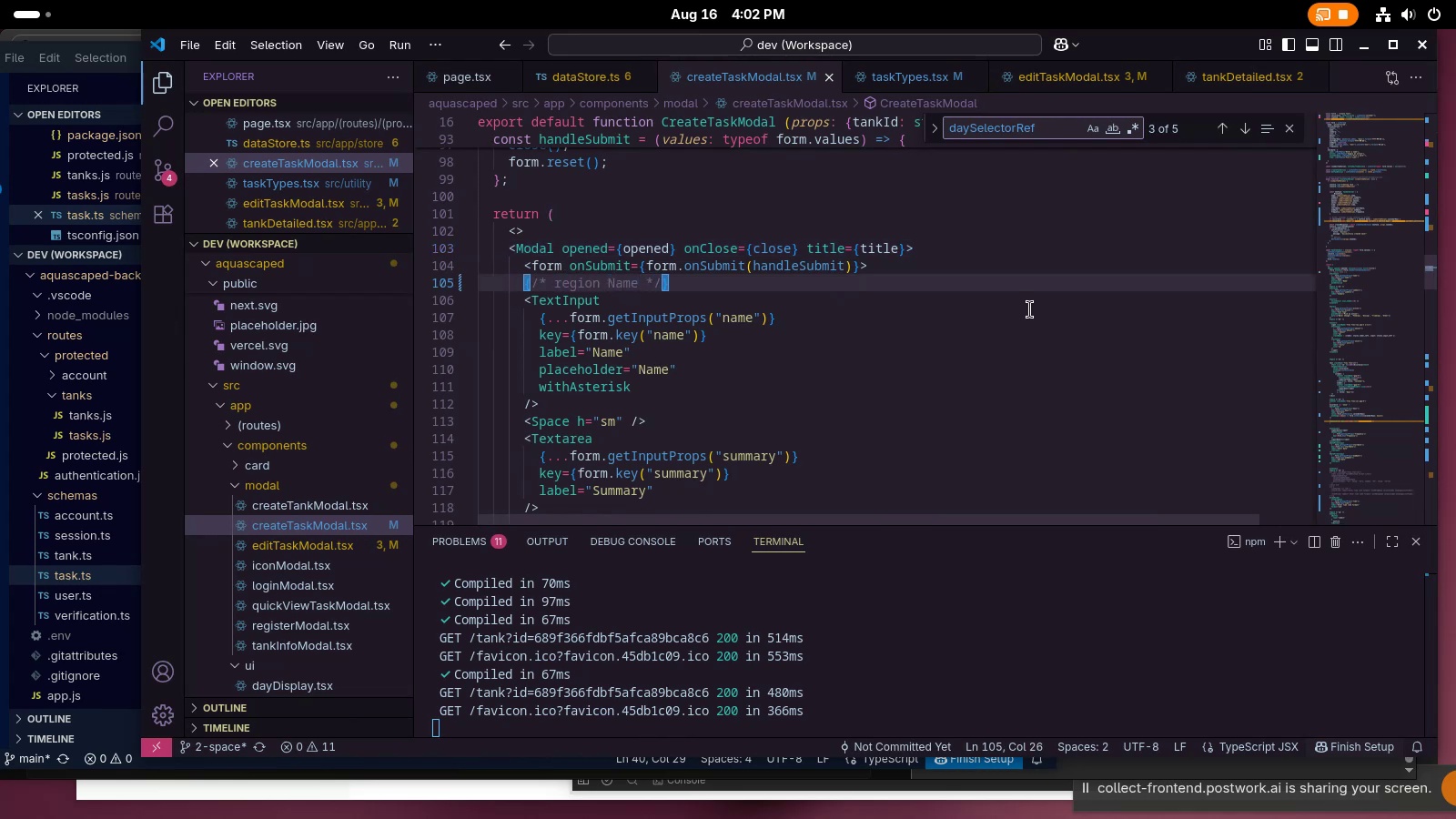 
key(Alt+AltLeft)
 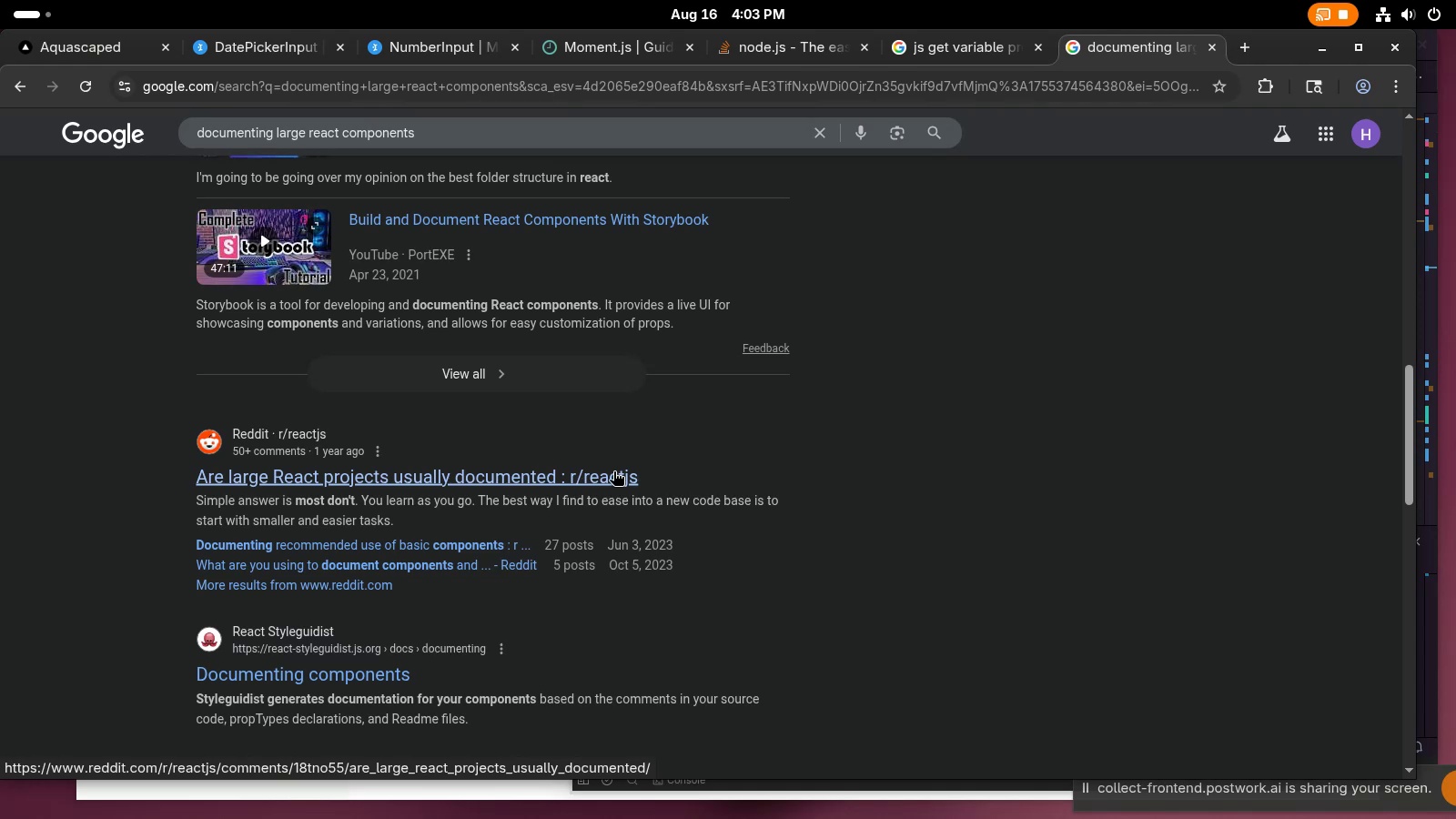 
wait(39.64)
 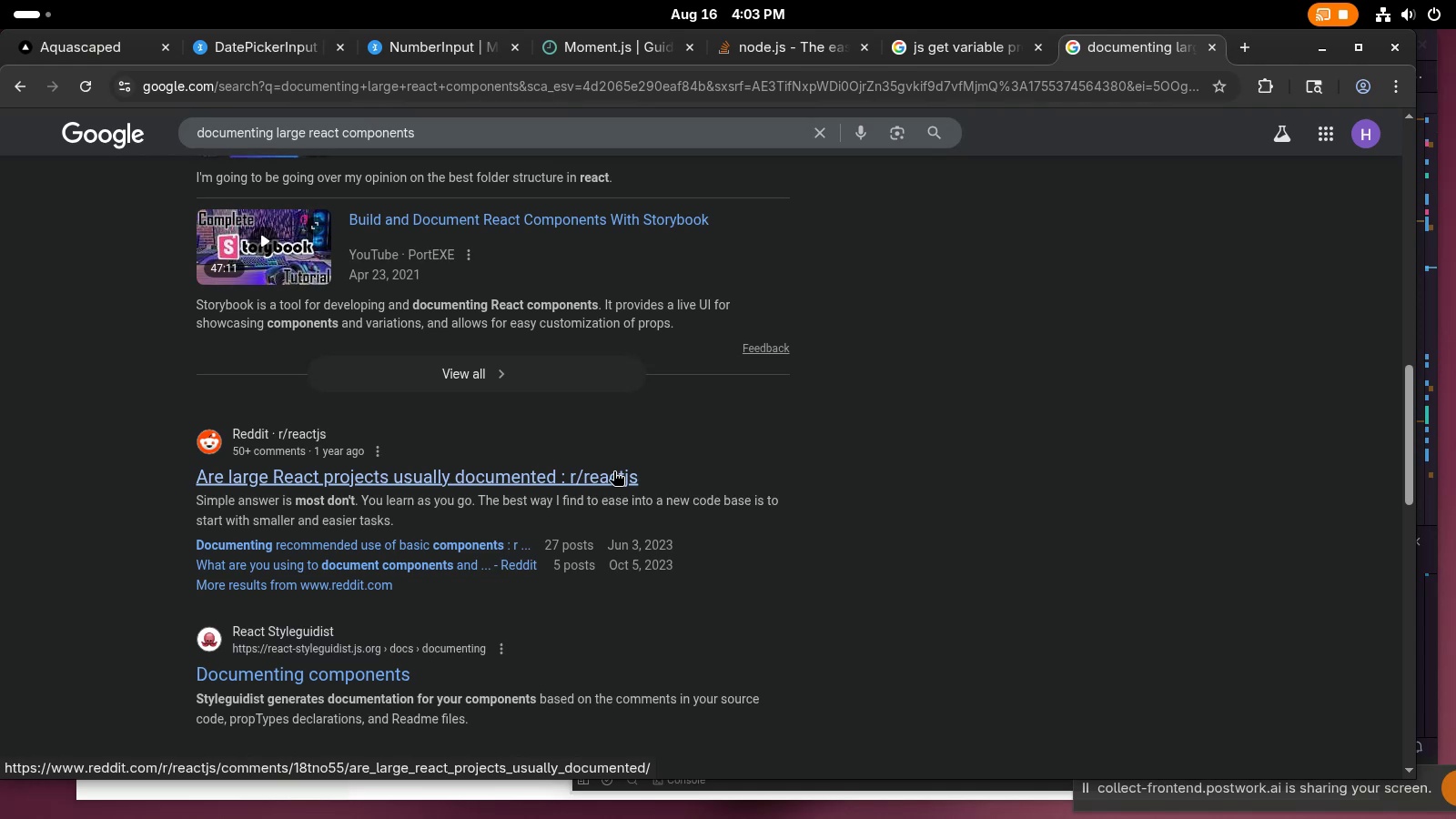 
left_click([1023, 214])
 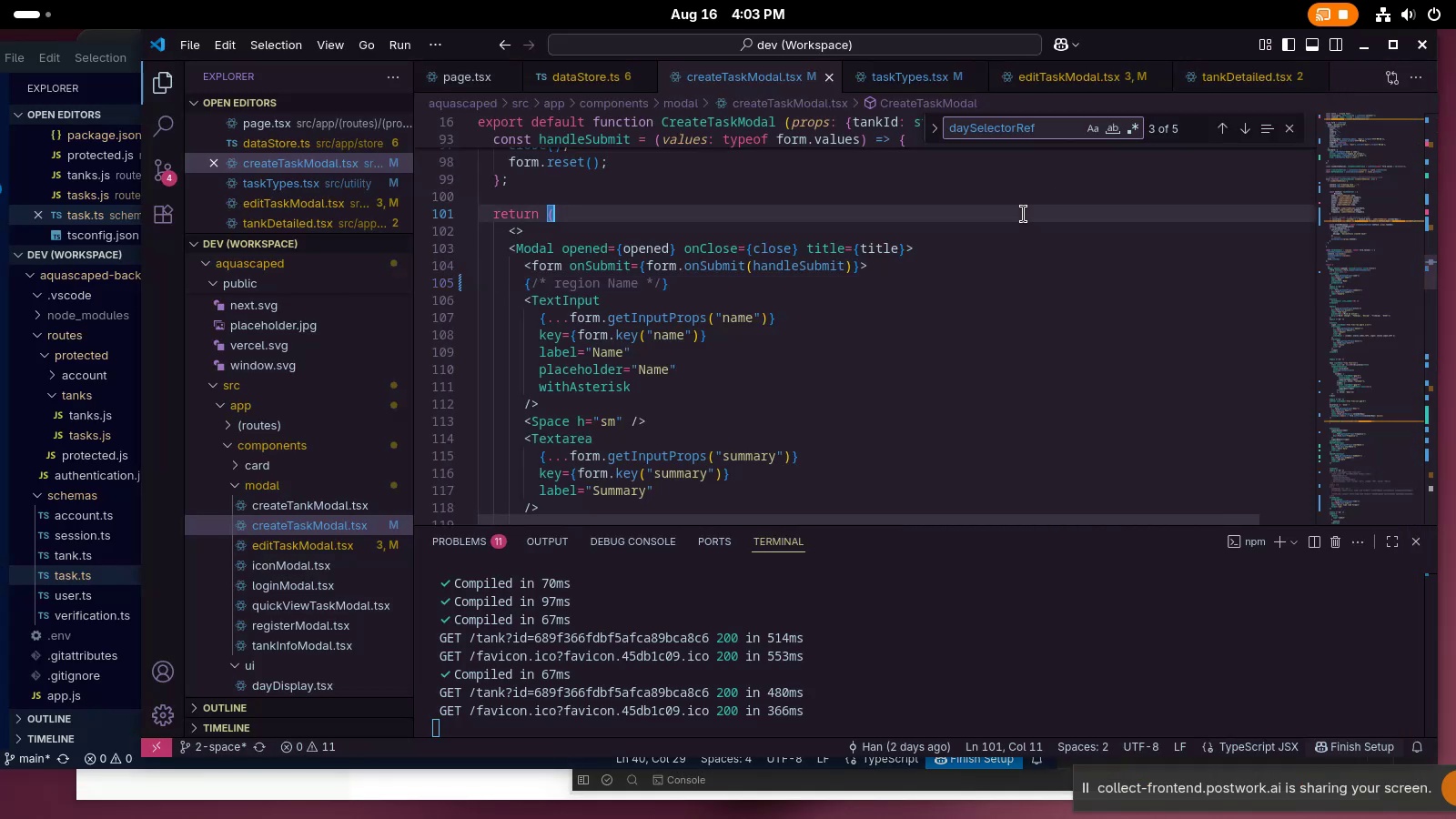 
scroll: coordinate [824, 287], scroll_direction: down, amount: 5.0
 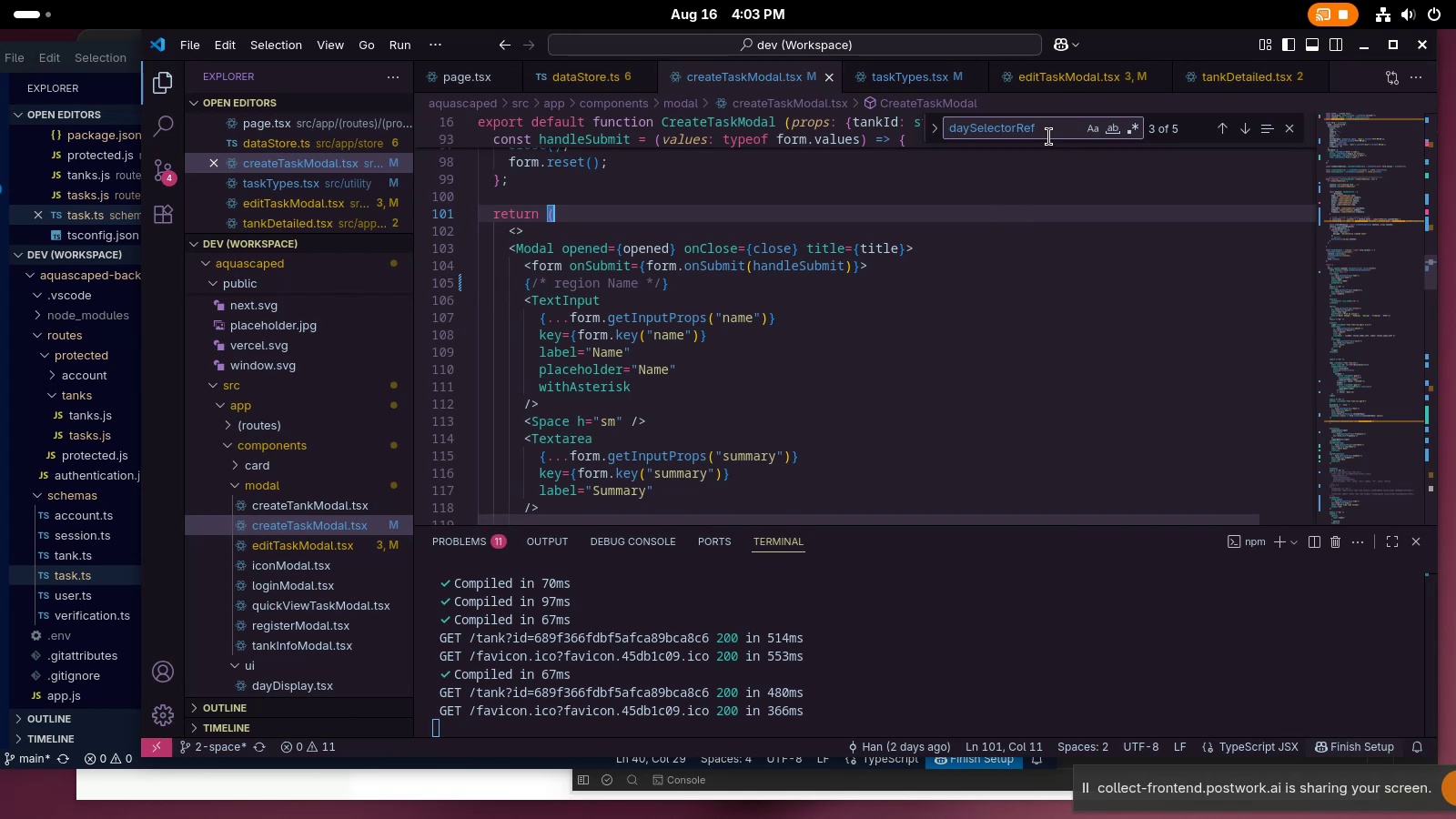 
double_click([770, 280])
 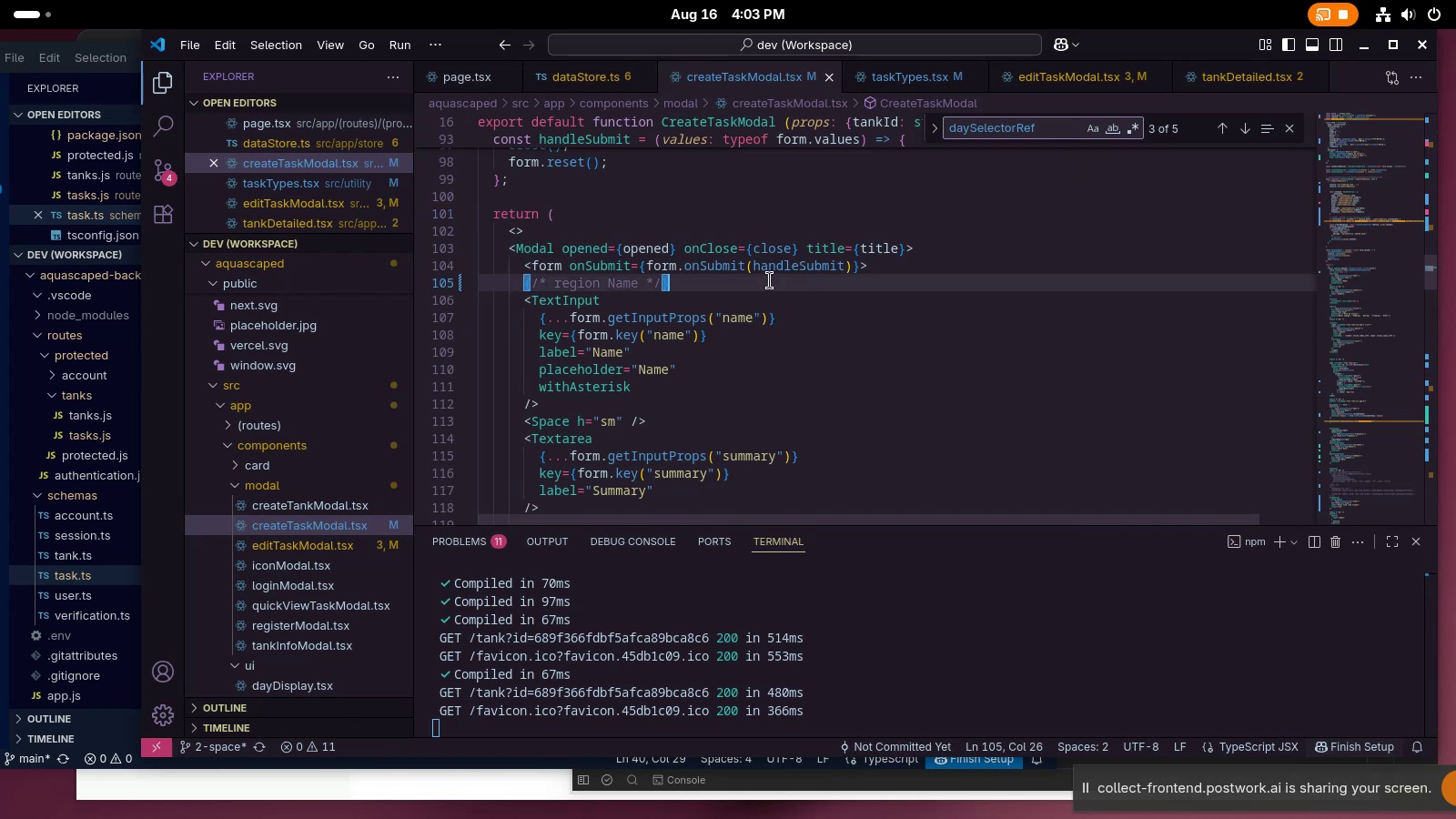 
triple_click([770, 280])
 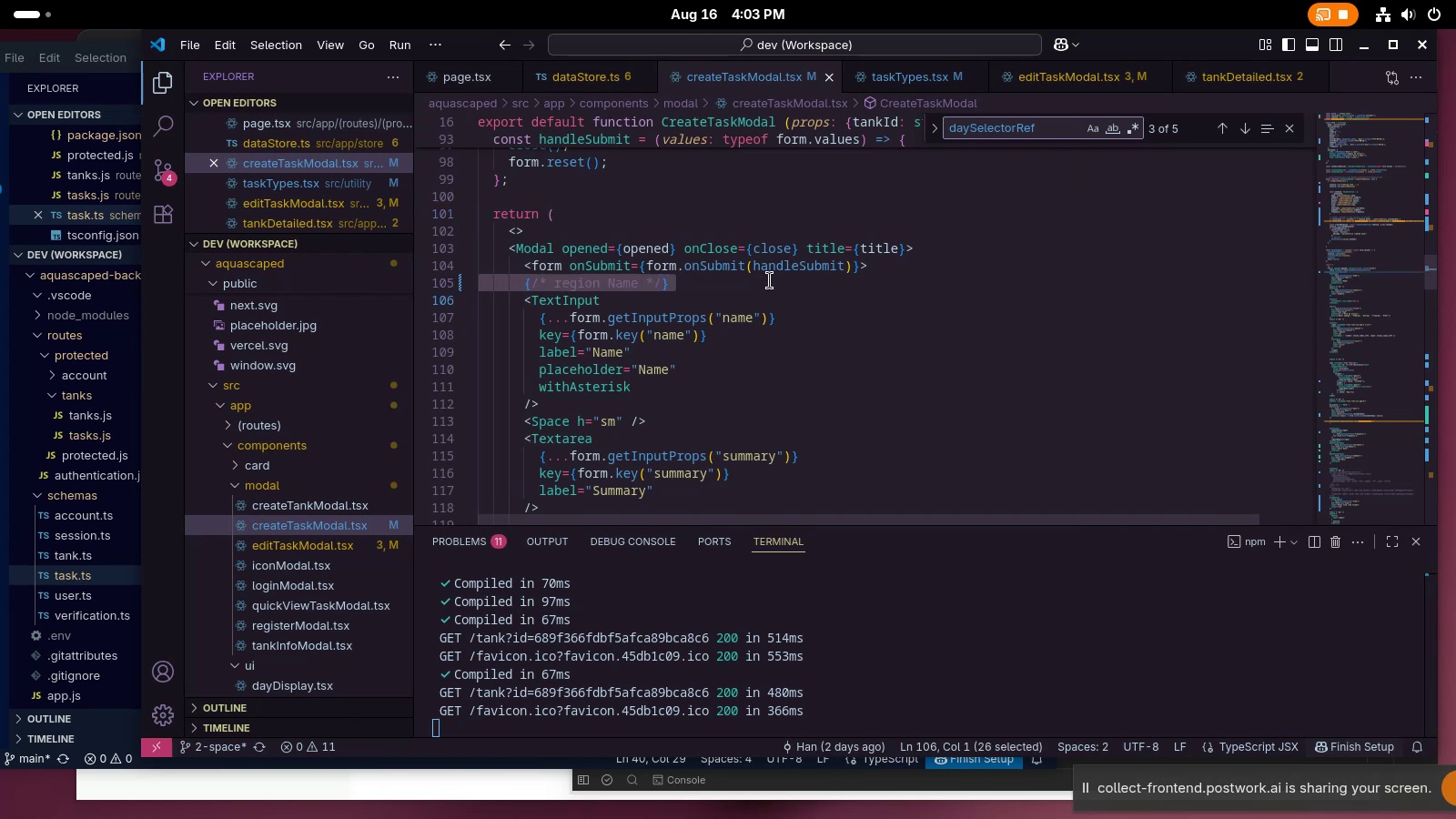 
key(Control+ControlLeft)
 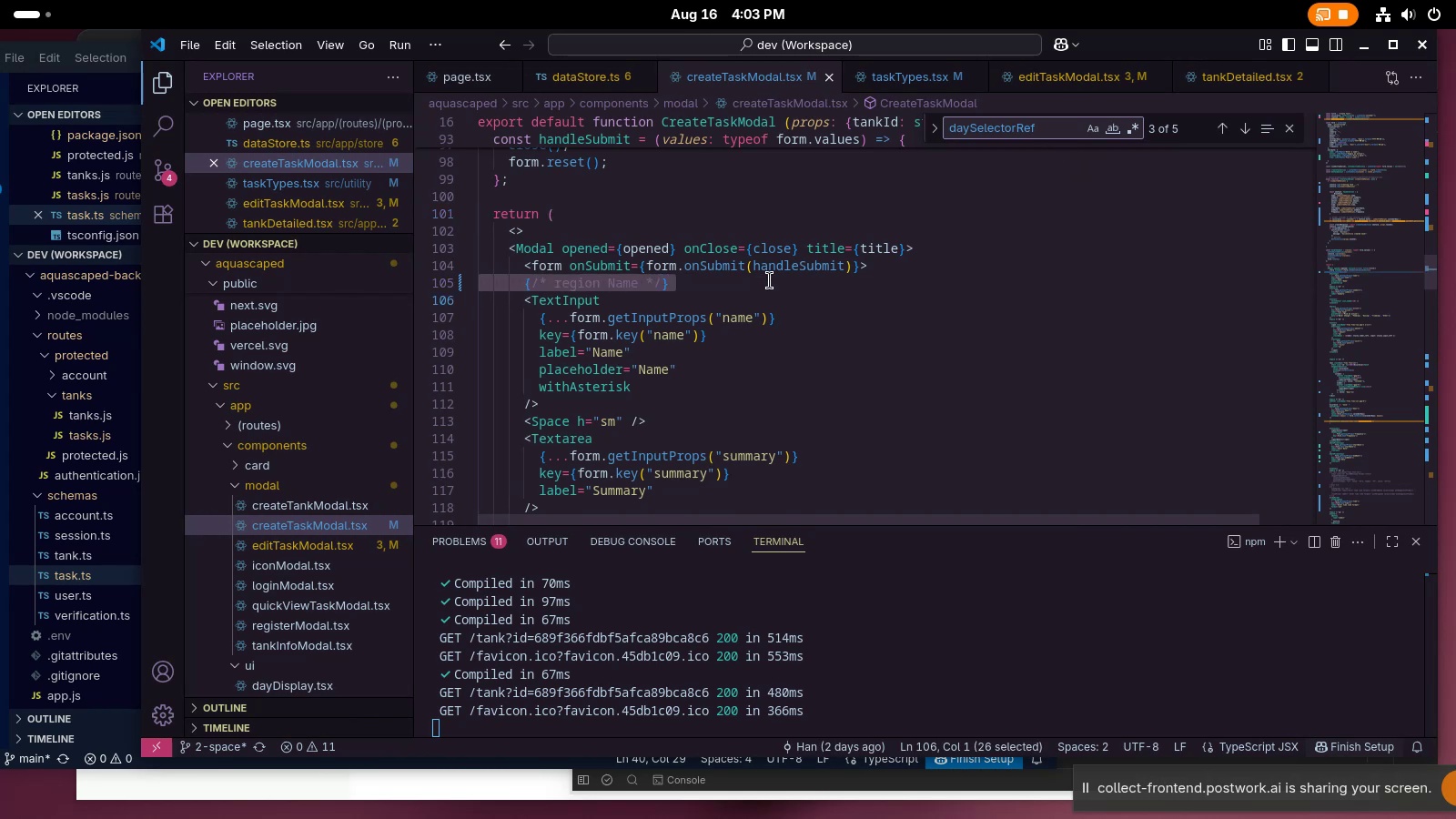 
key(Control+X)
 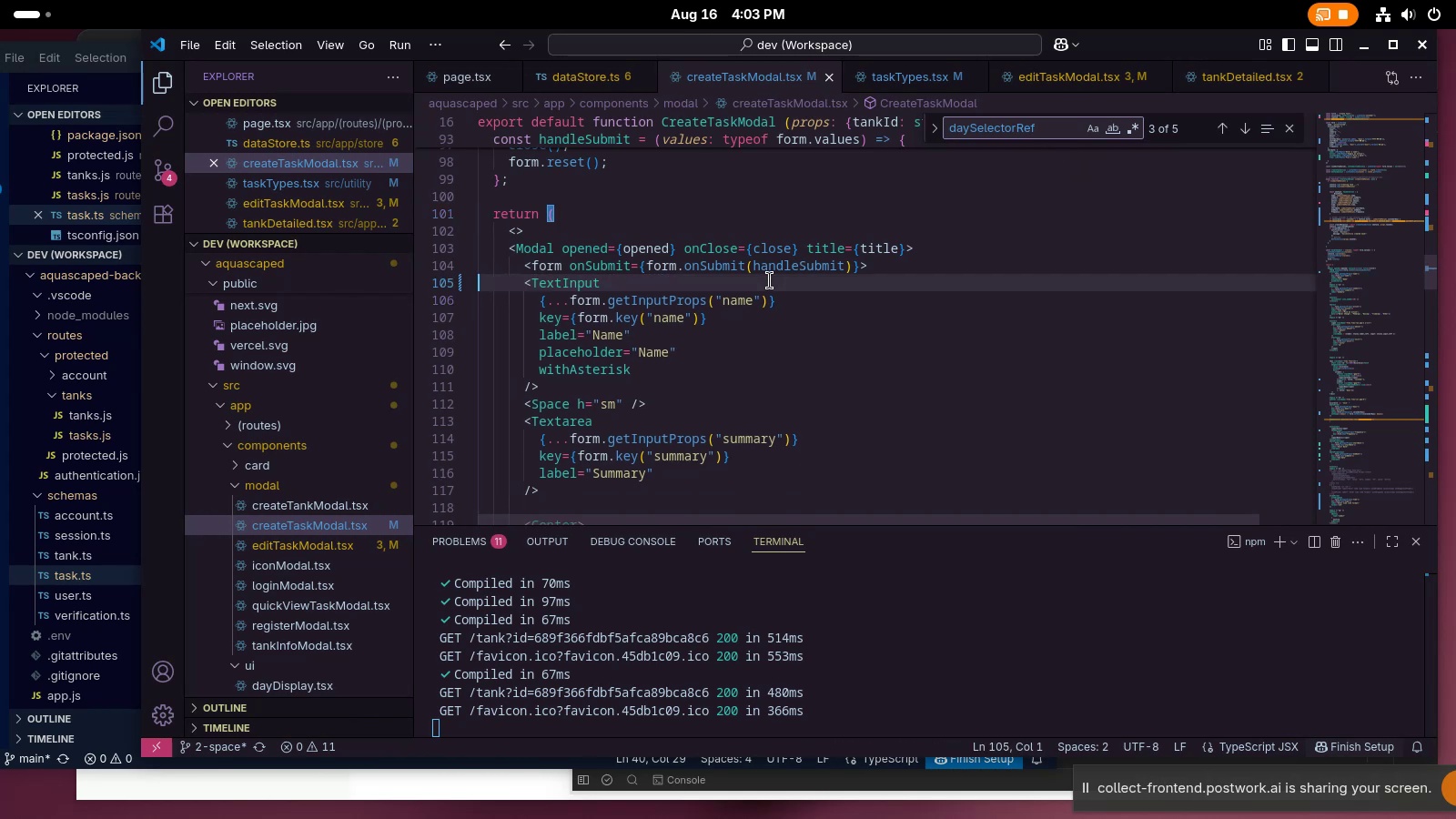 
key(Control+ControlLeft)
 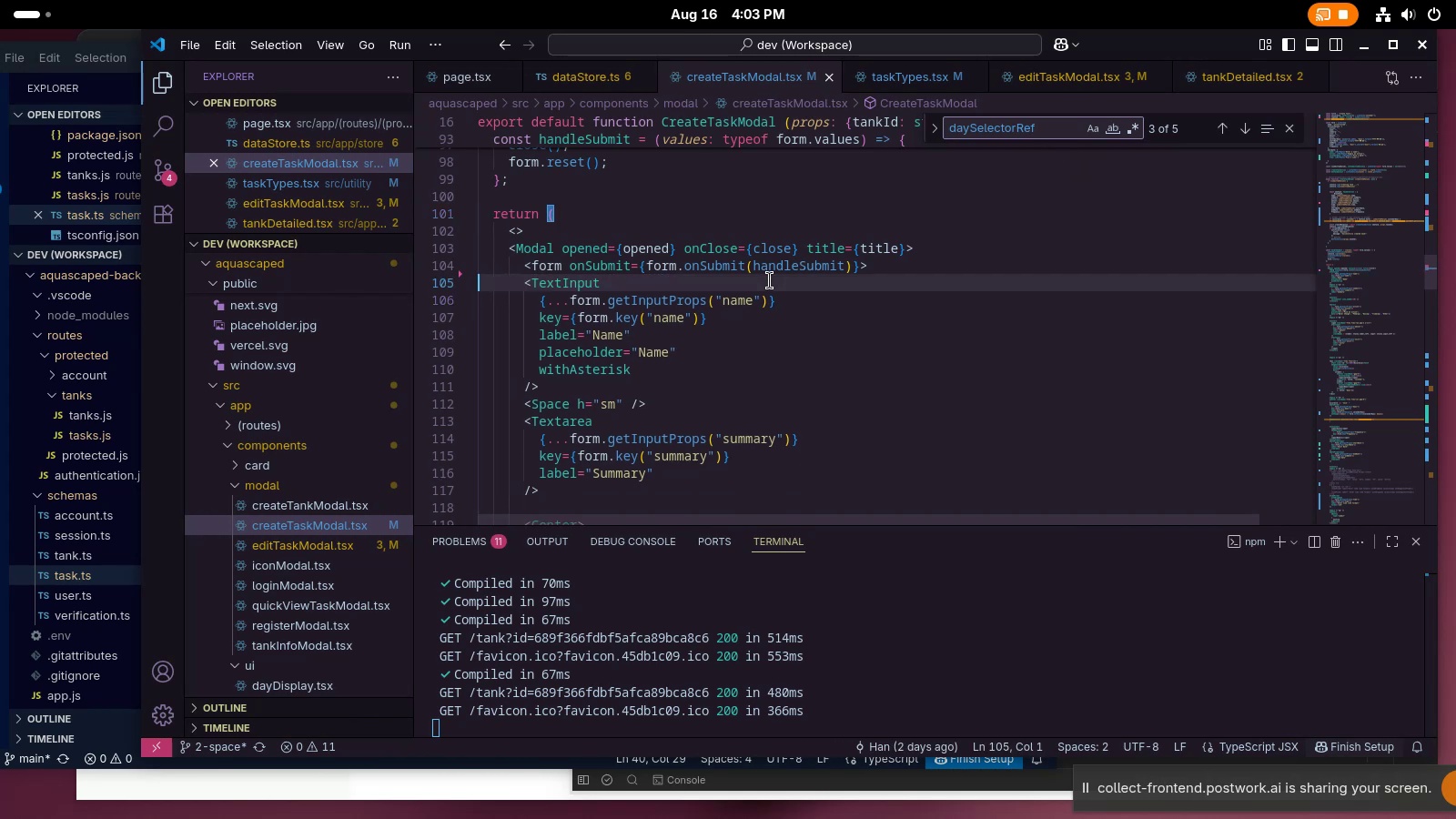 
key(Control+S)
 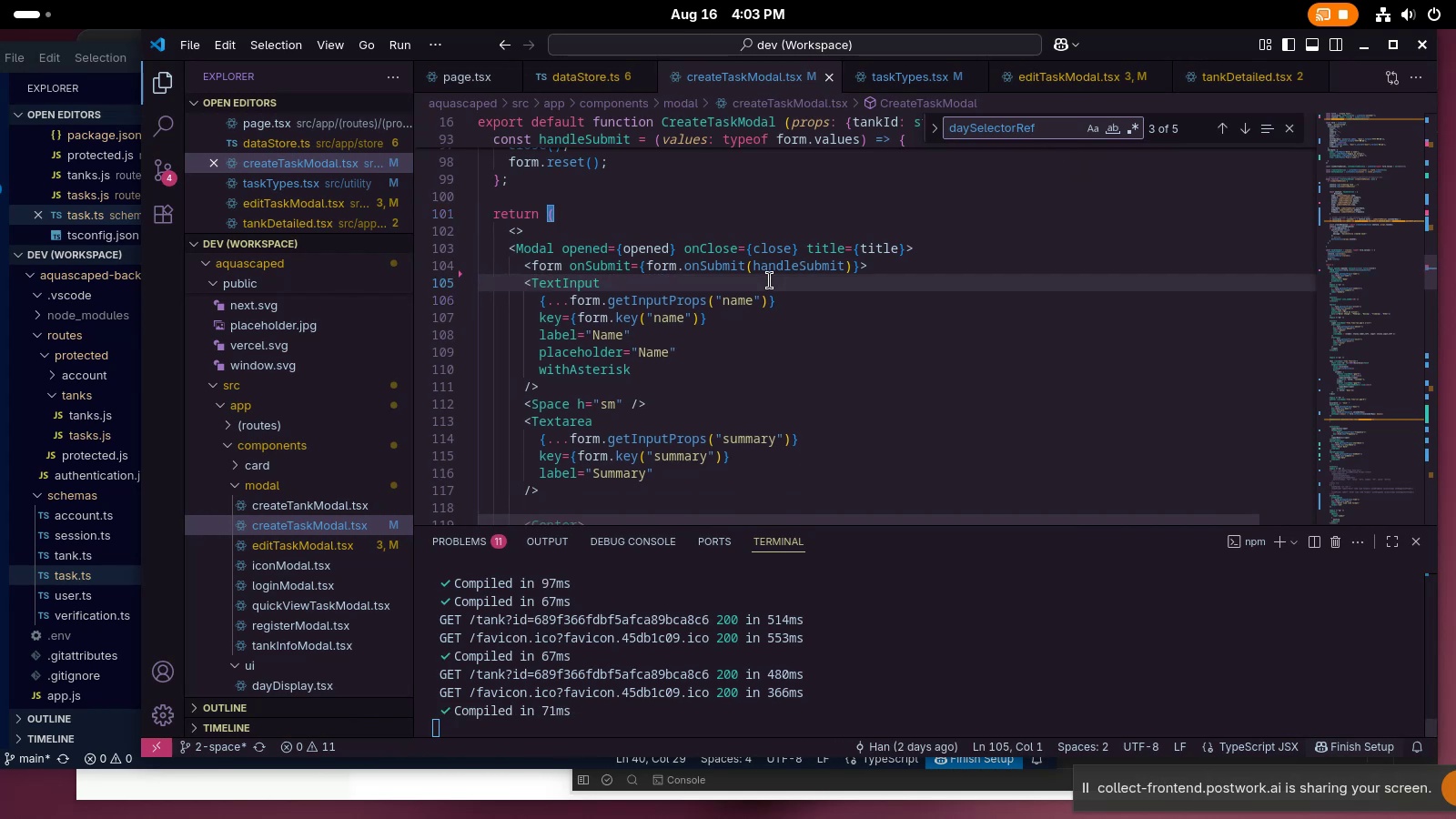 
left_click([770, 280])
 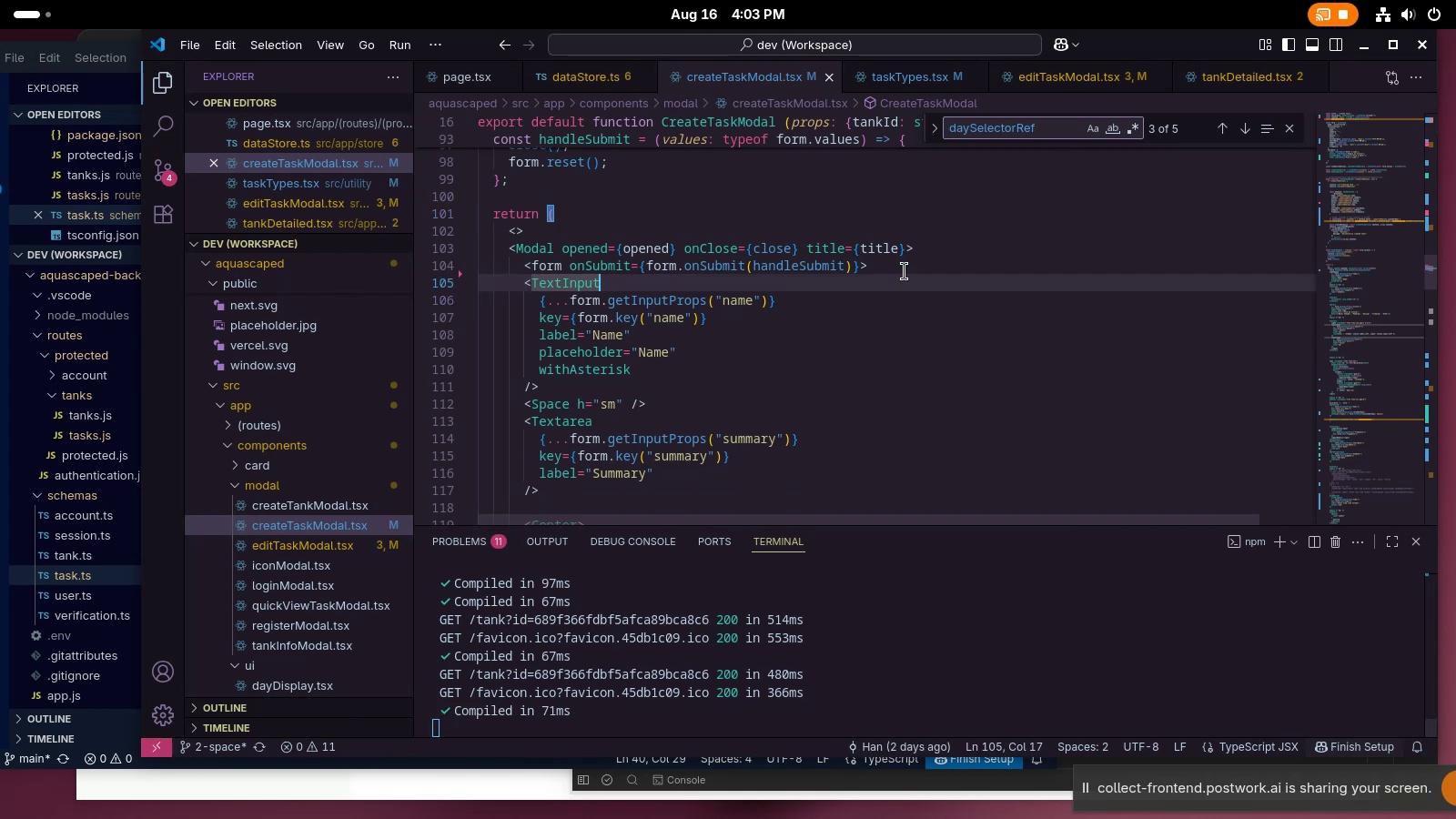 
left_click([993, 274])
 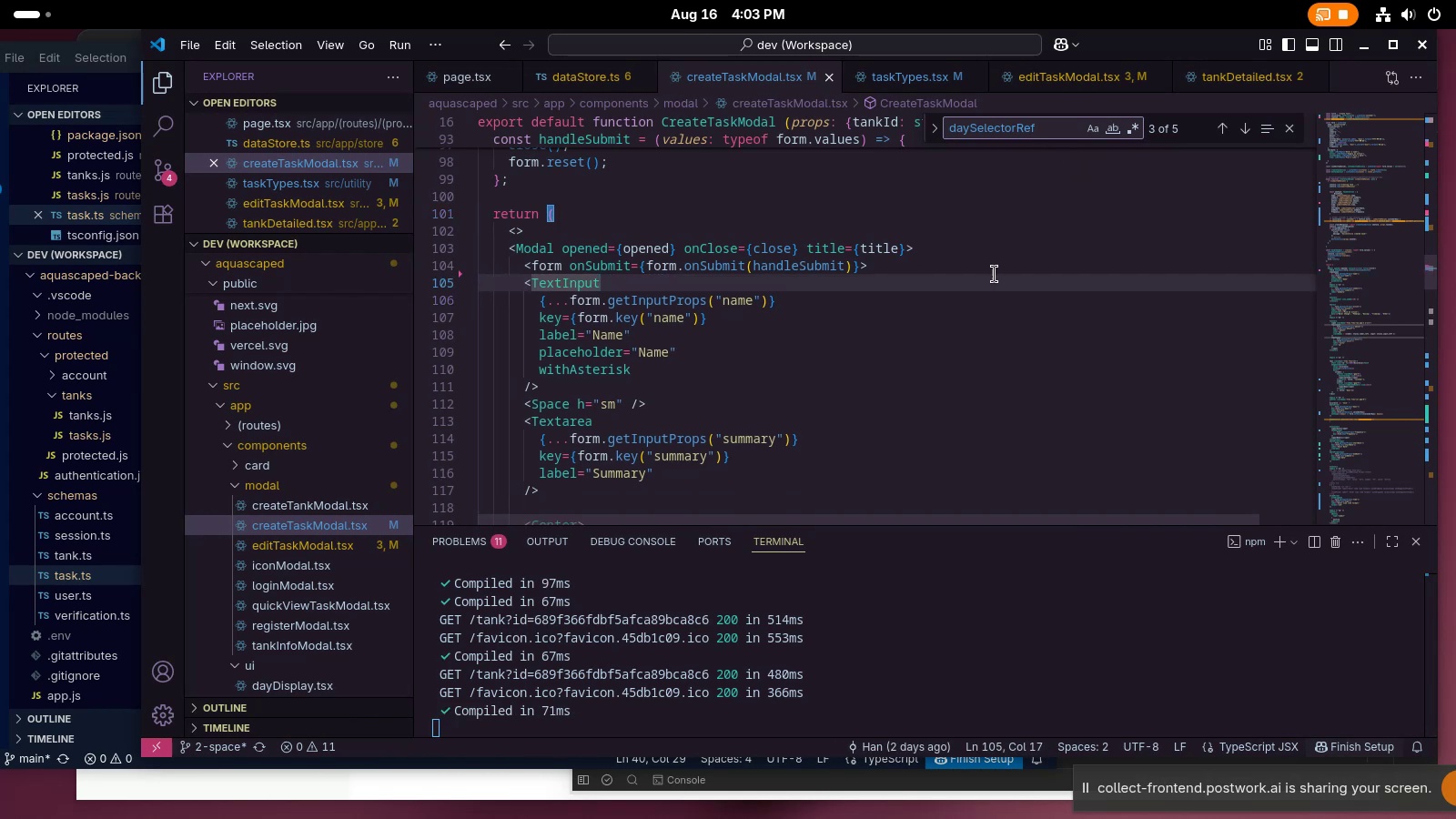 
left_click([1002, 262])
 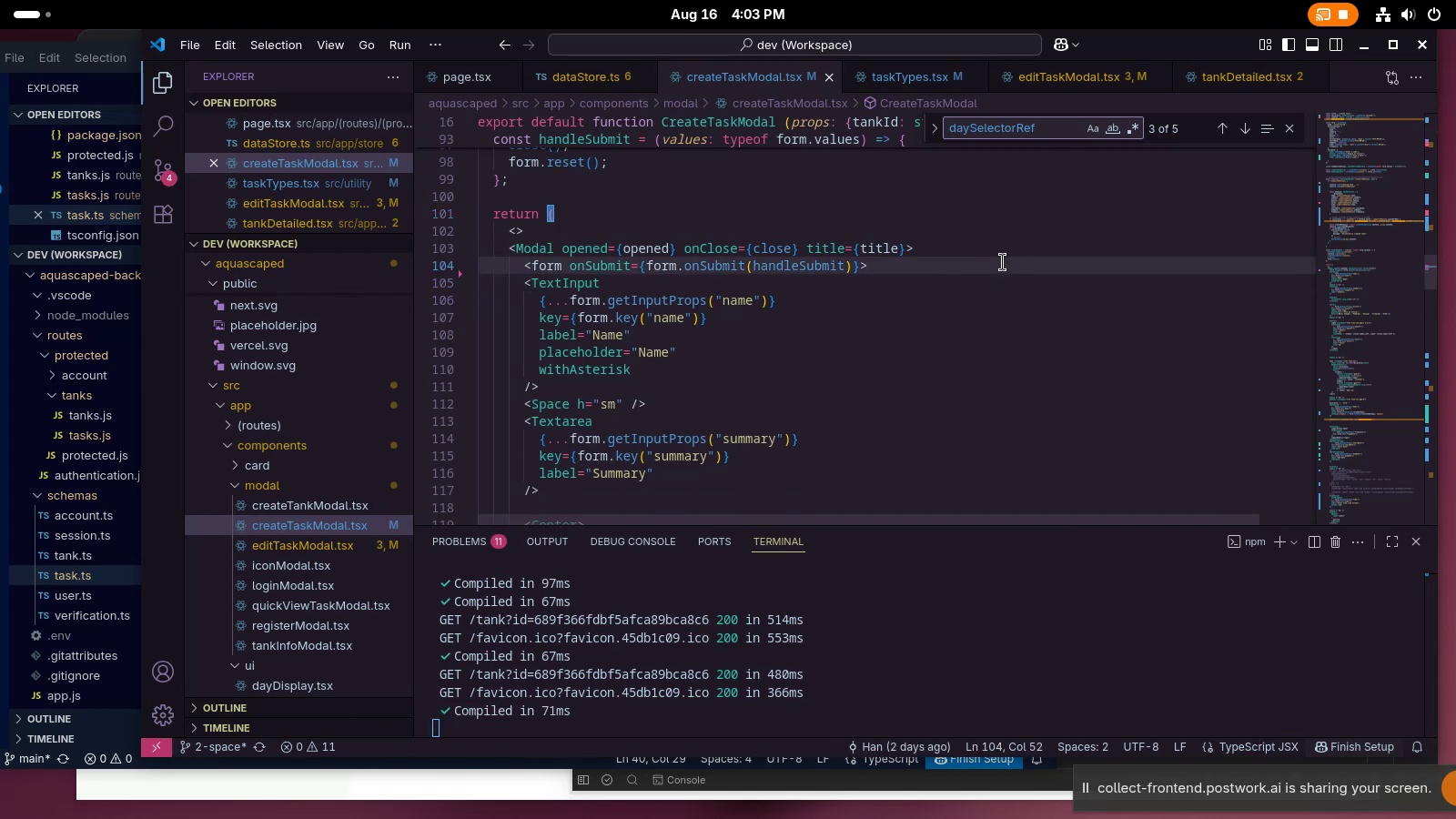 
key(Enter)
 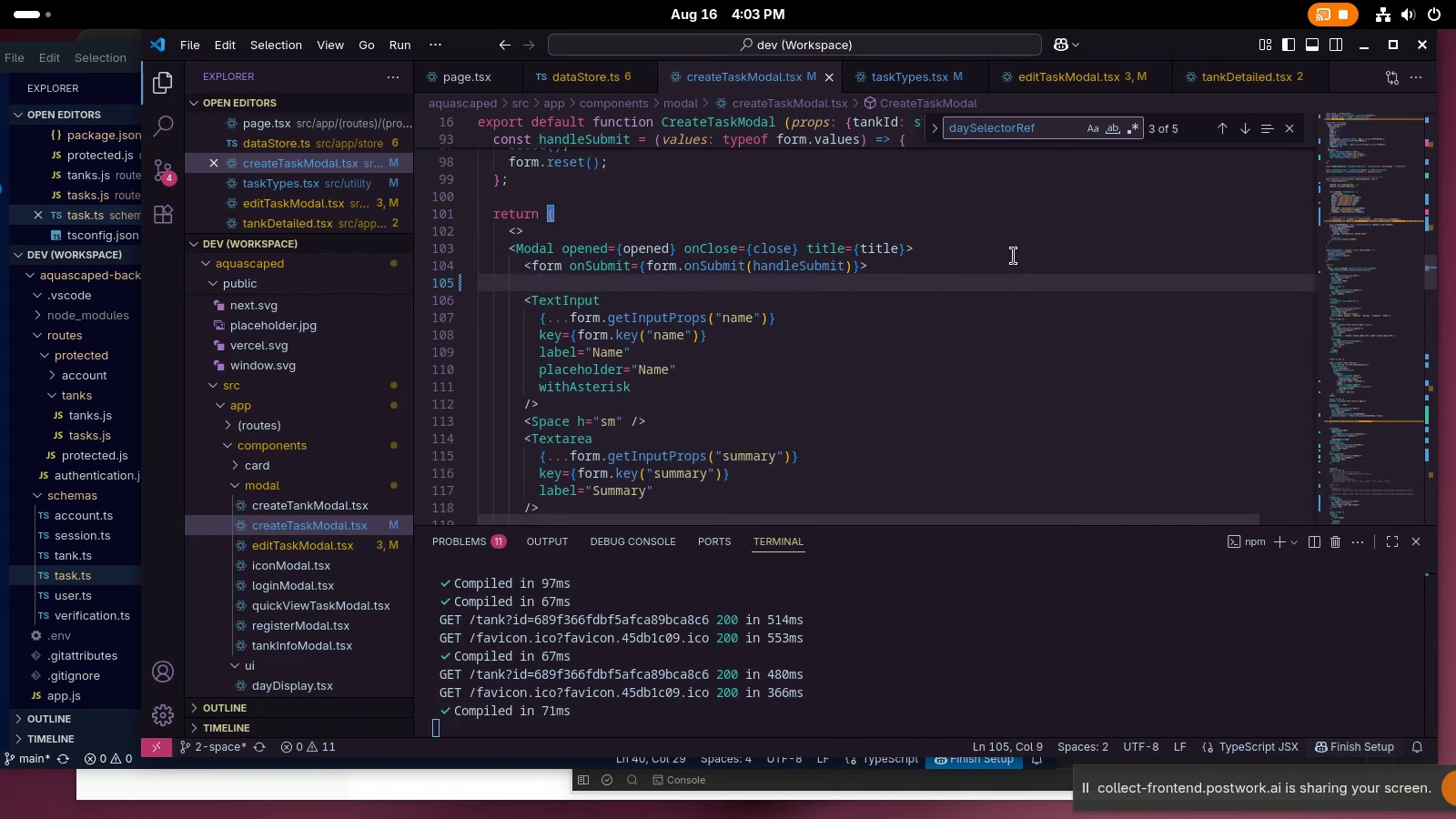 
scroll: coordinate [1013, 256], scroll_direction: down, amount: 3.0
 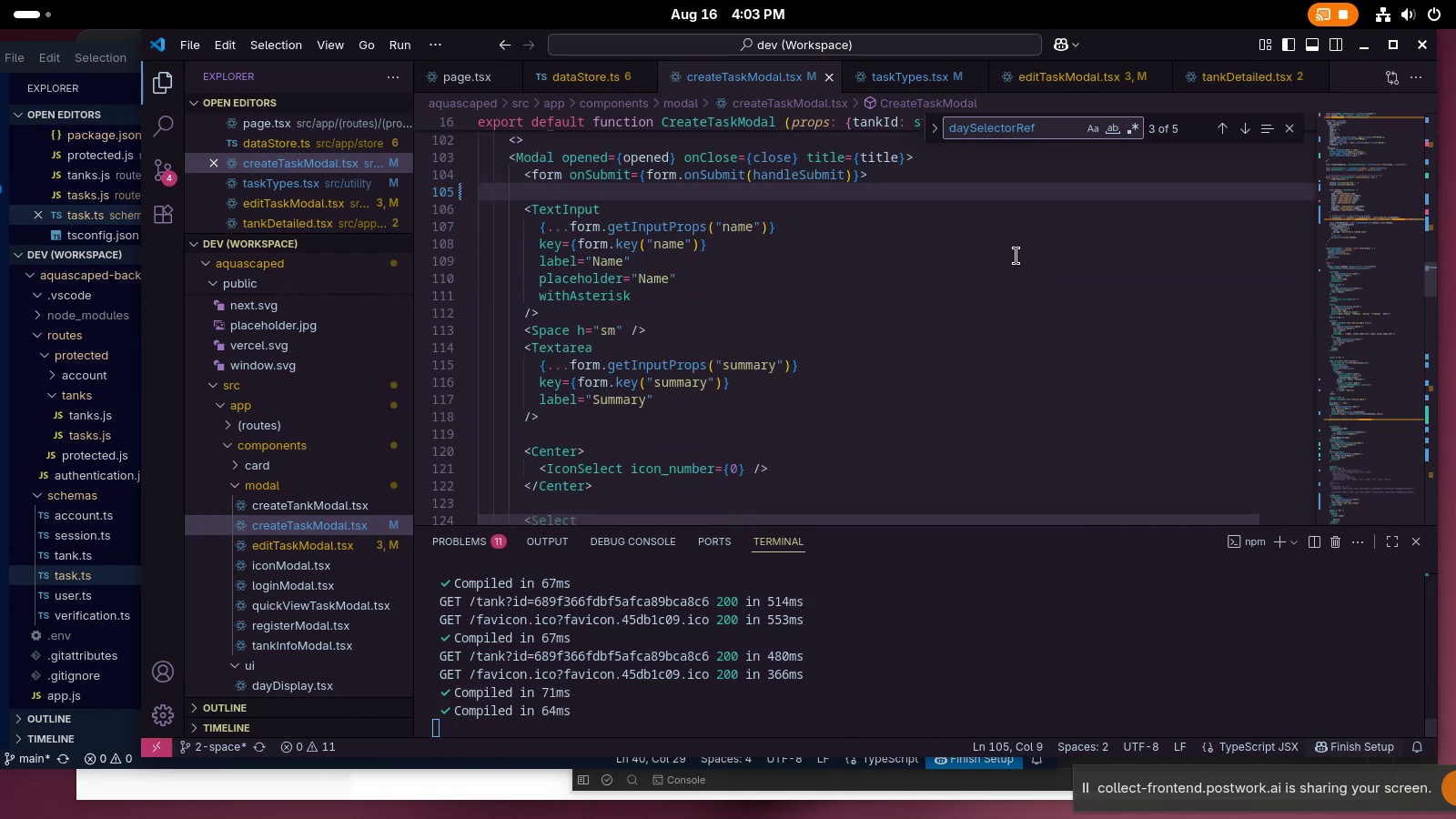 
left_click([1017, 256])
 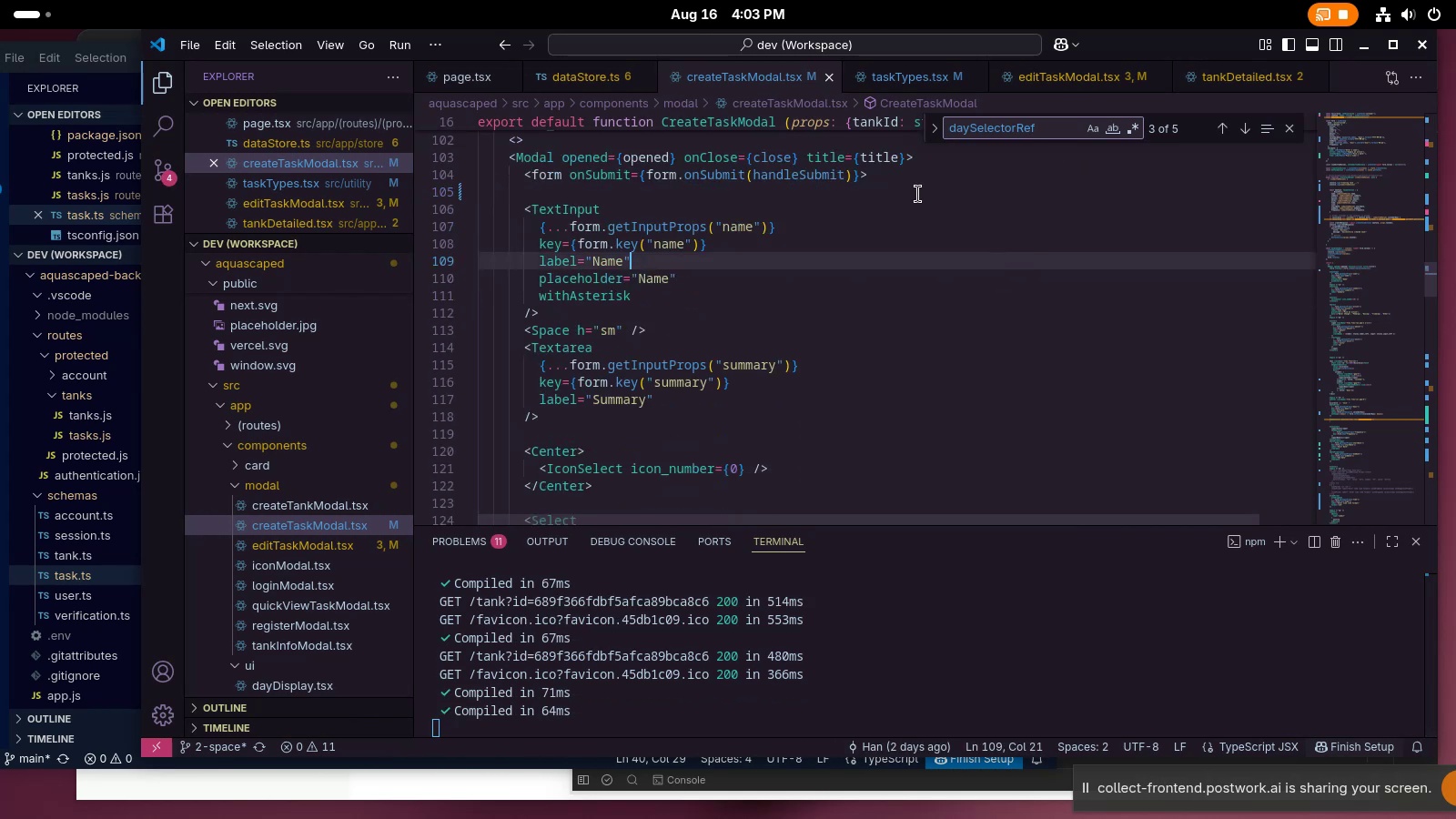 
left_click([913, 183])
 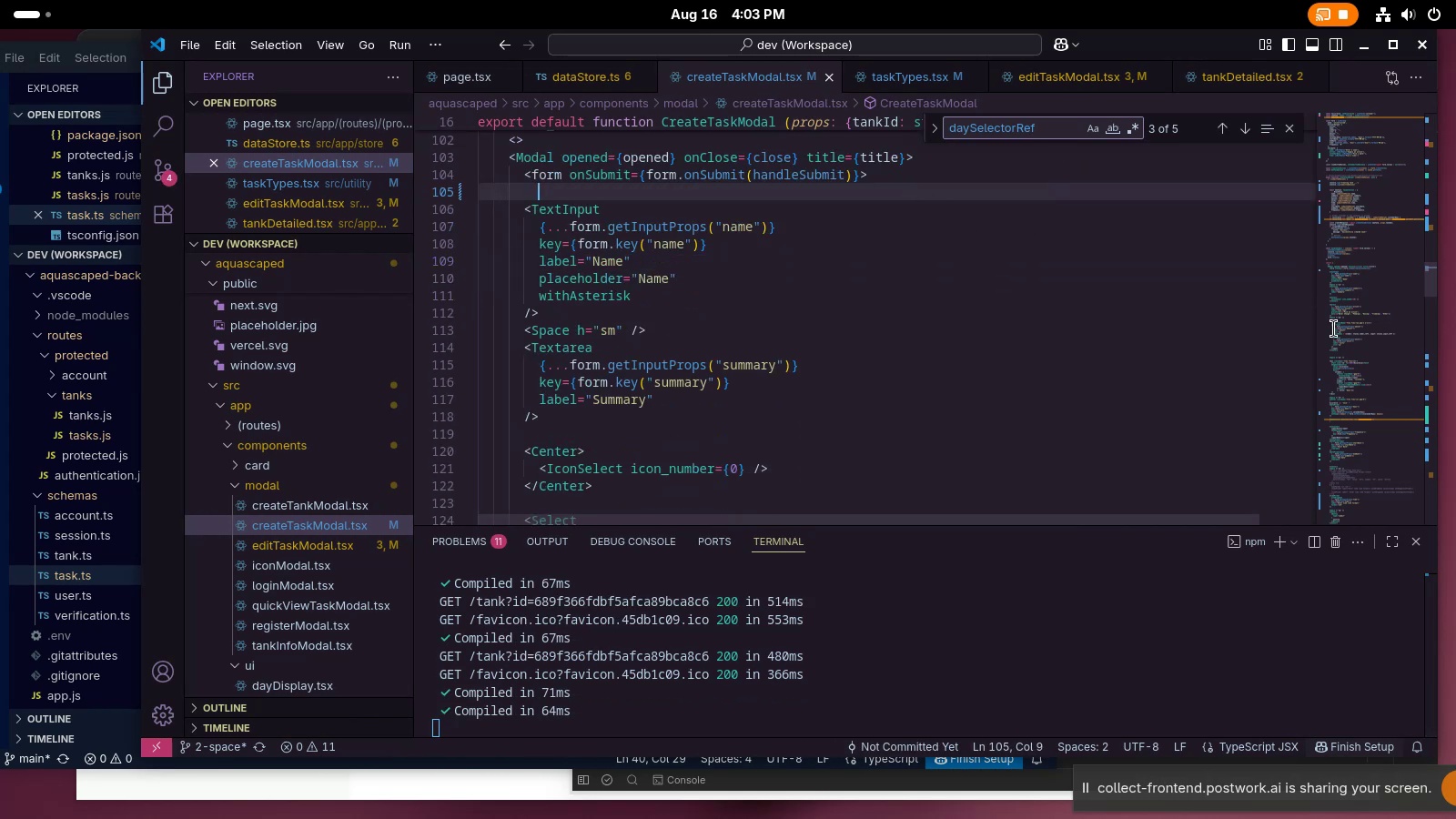 
left_click_drag(start_coordinate=[1379, 289], to_coordinate=[1367, 362])
 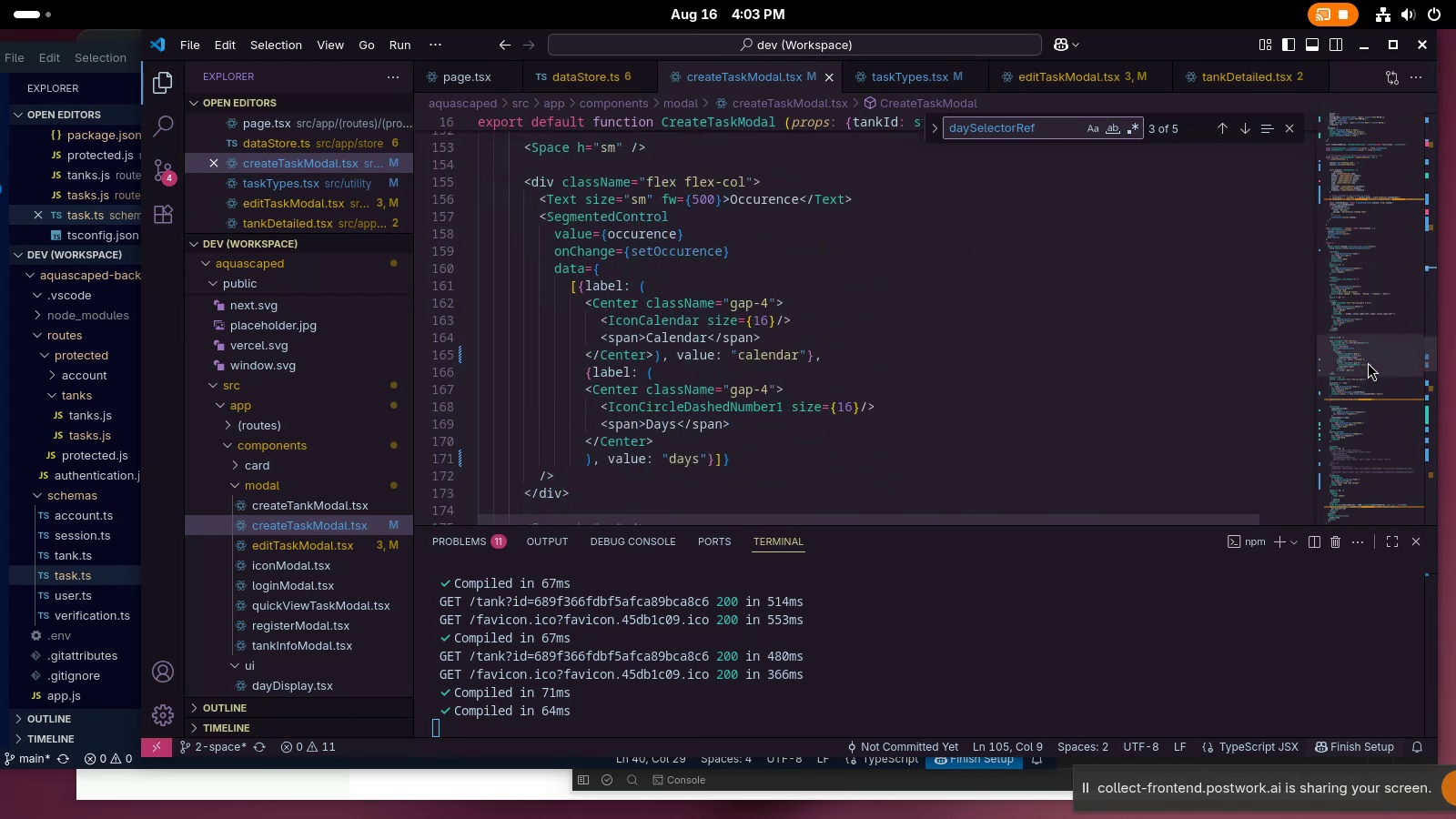 
left_click_drag(start_coordinate=[1367, 362], to_coordinate=[1375, 402])
 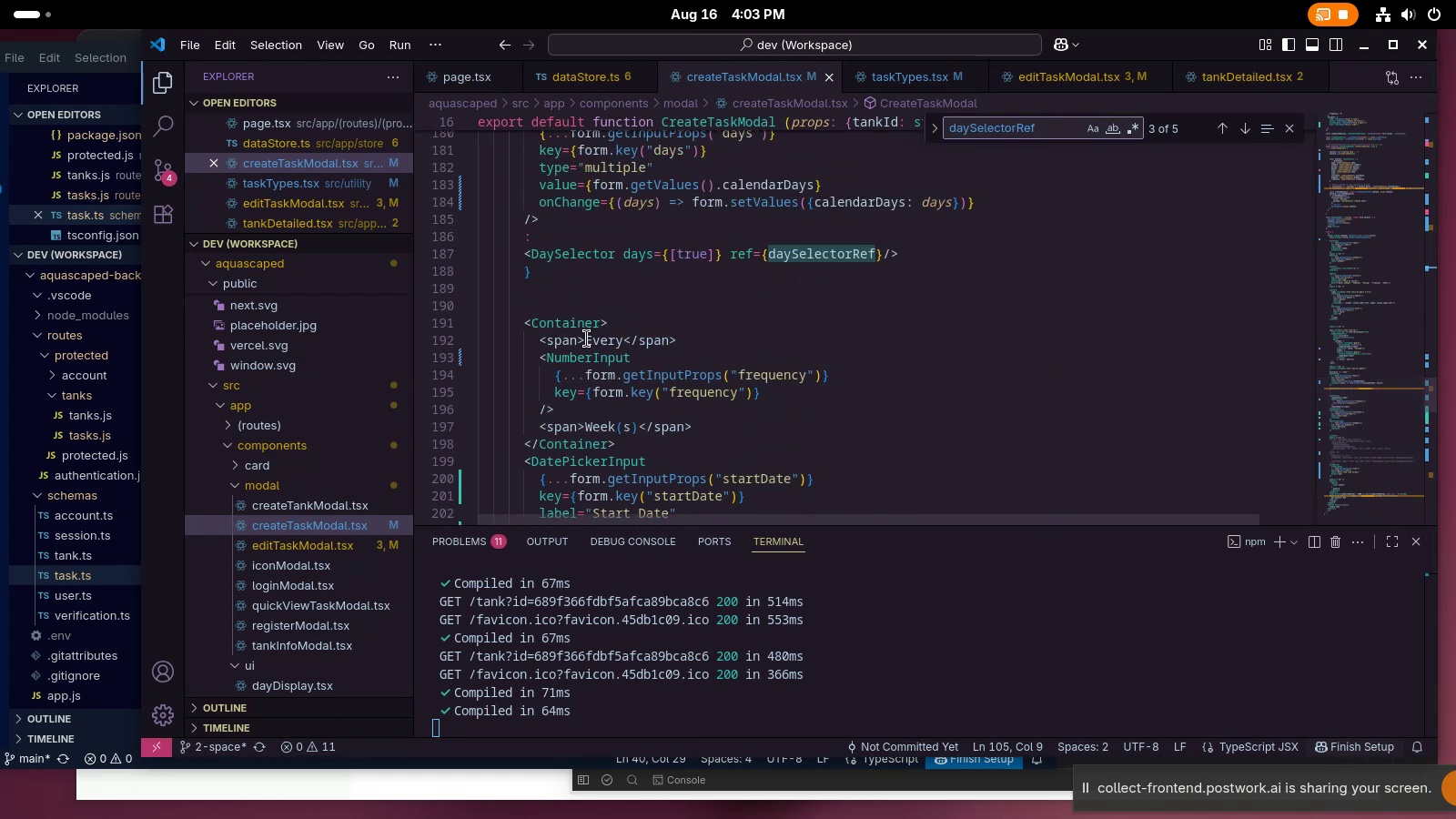 
scroll: coordinate [583, 334], scroll_direction: up, amount: 2.0
 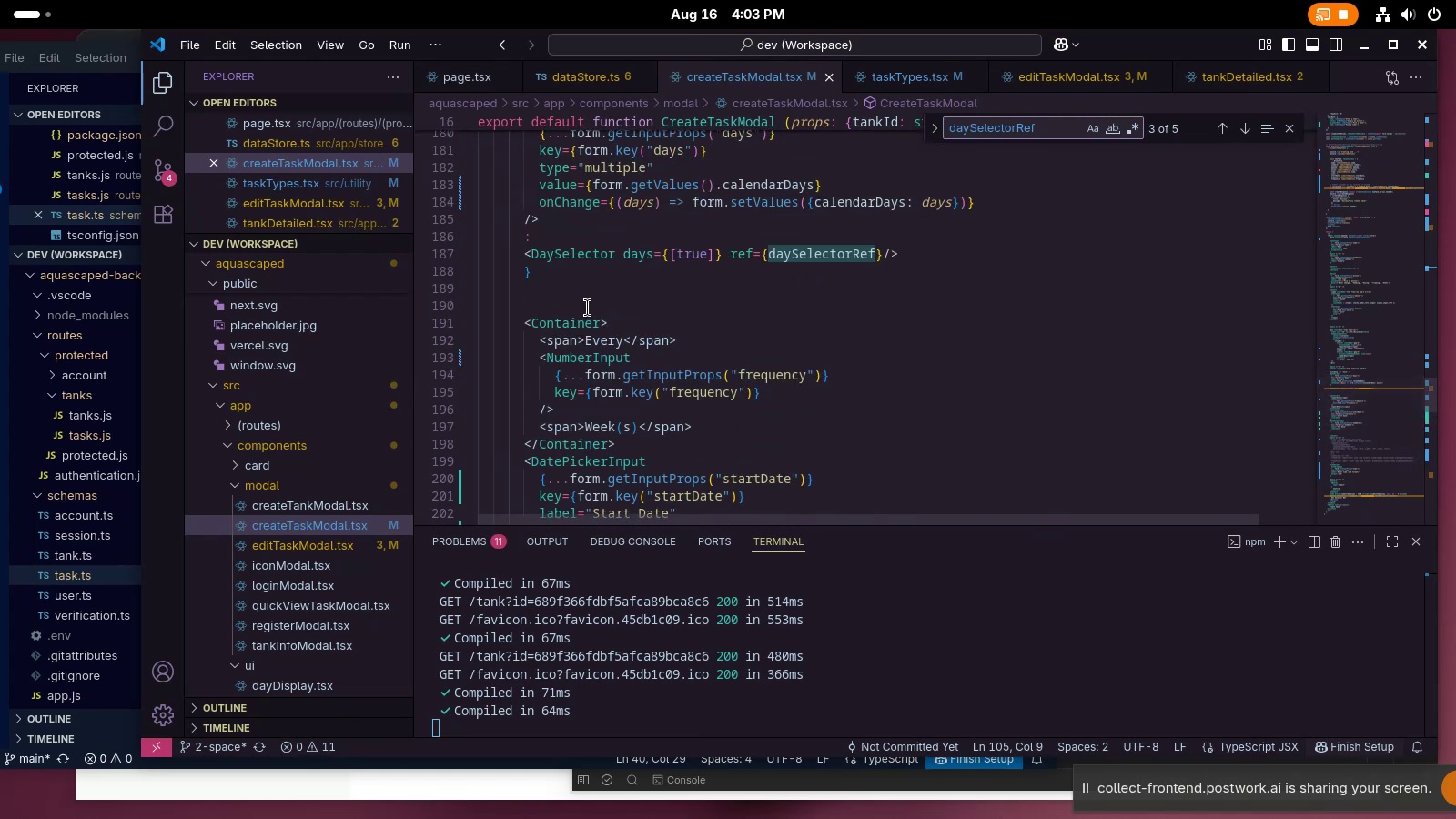 
left_click([588, 306])
 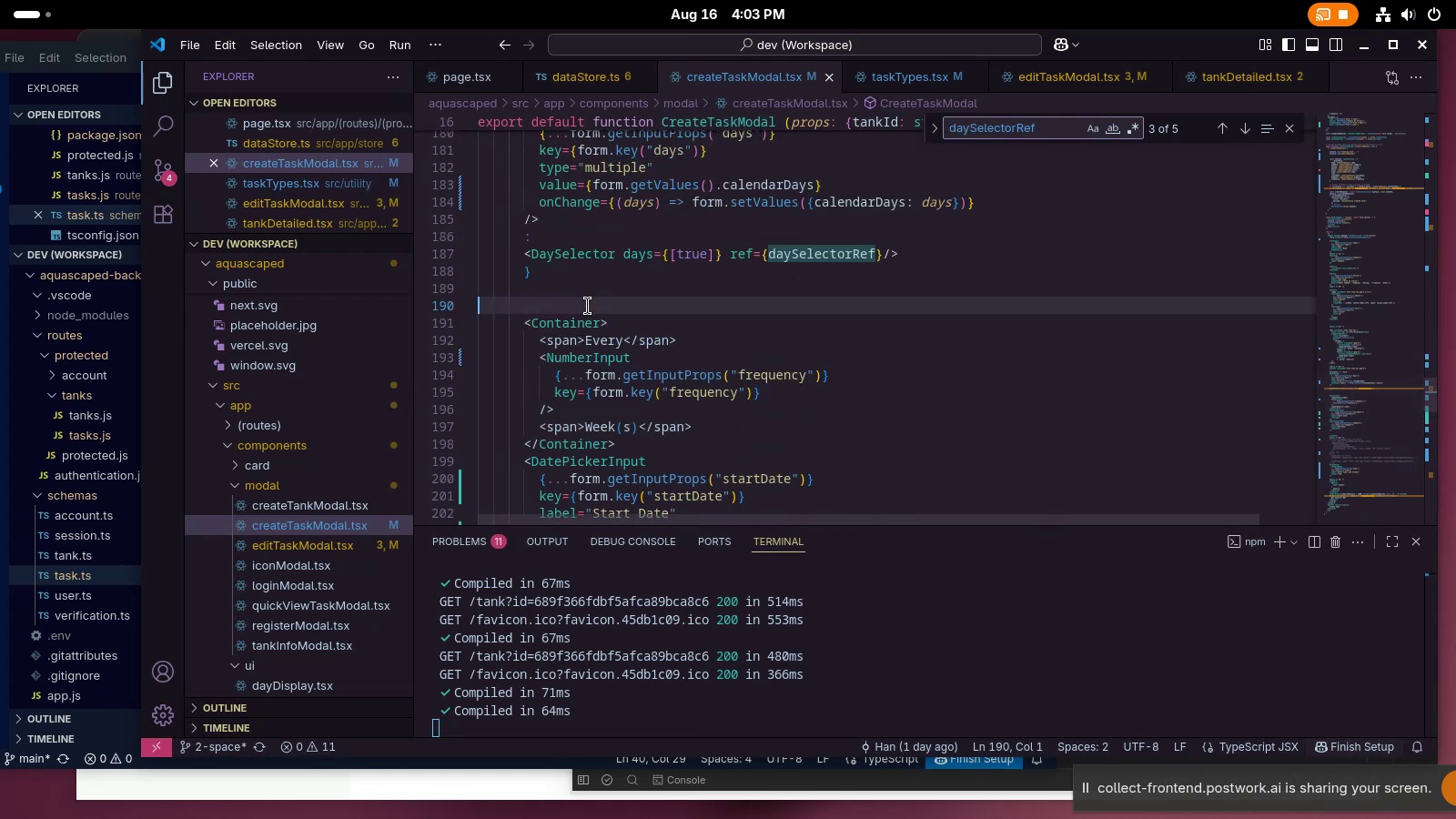 
scroll: coordinate [571, 323], scroll_direction: up, amount: 15.0
 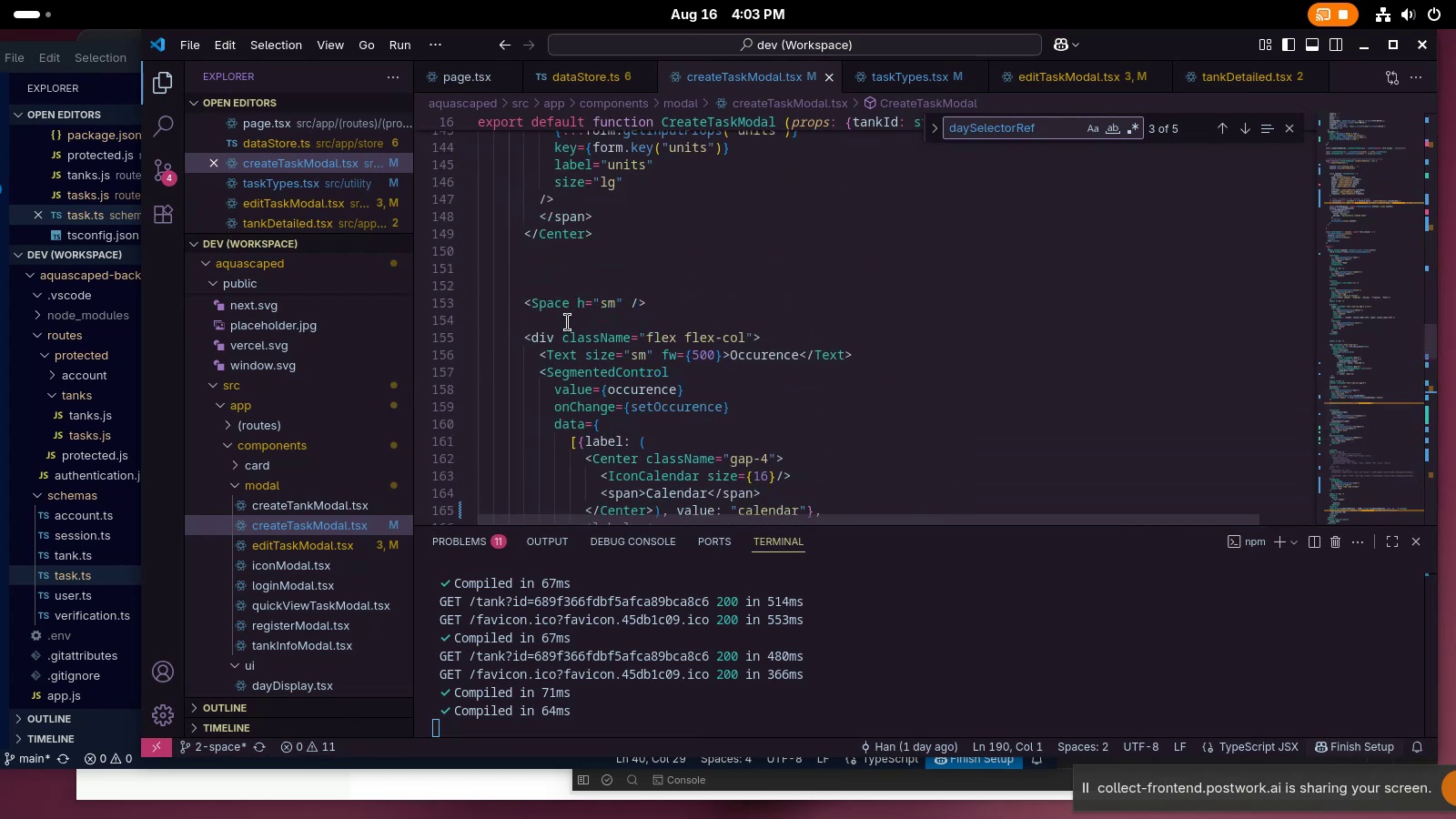 
scroll: coordinate [566, 318], scroll_direction: down, amount: 15.0
 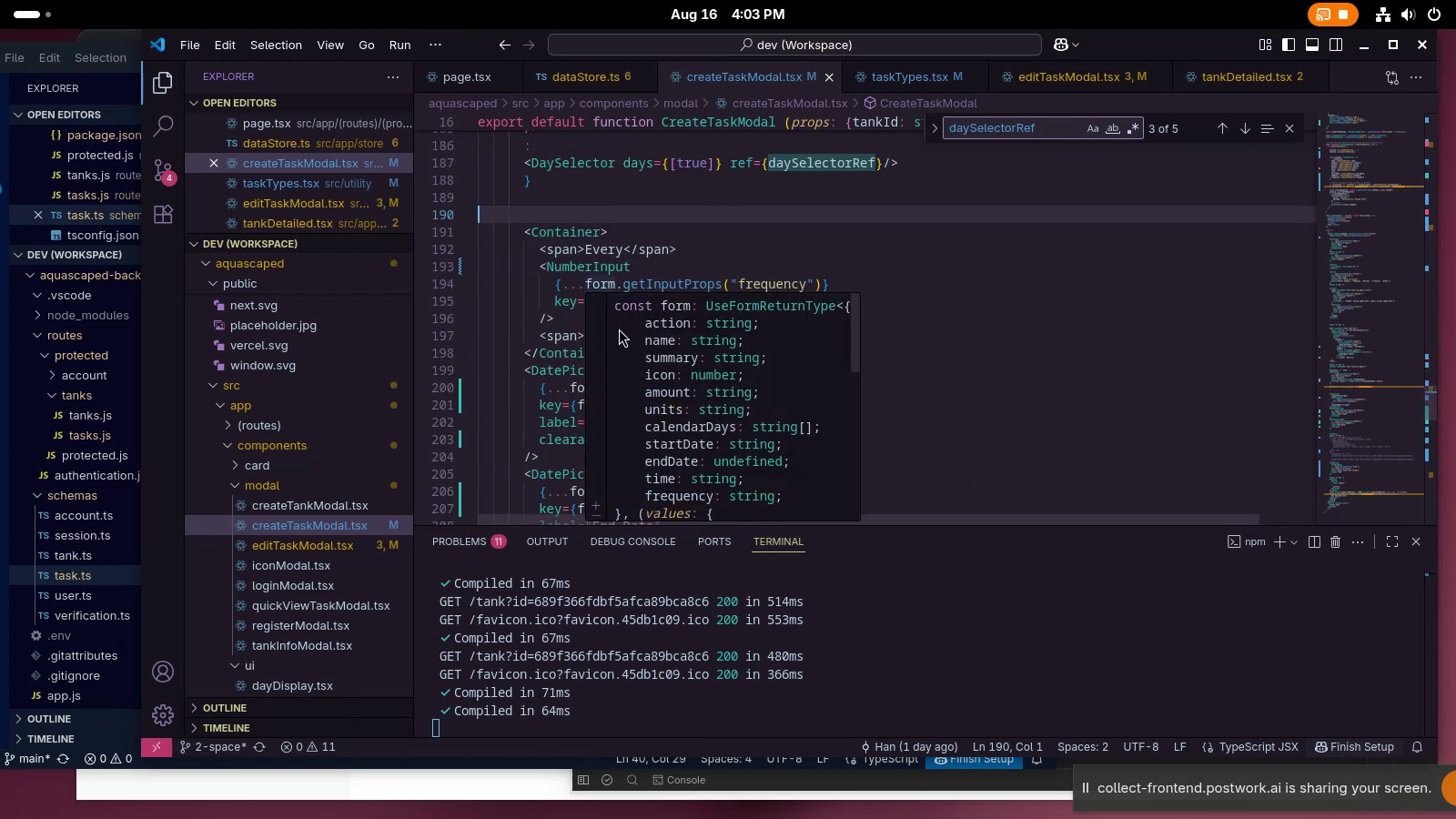 
left_click([538, 393])
 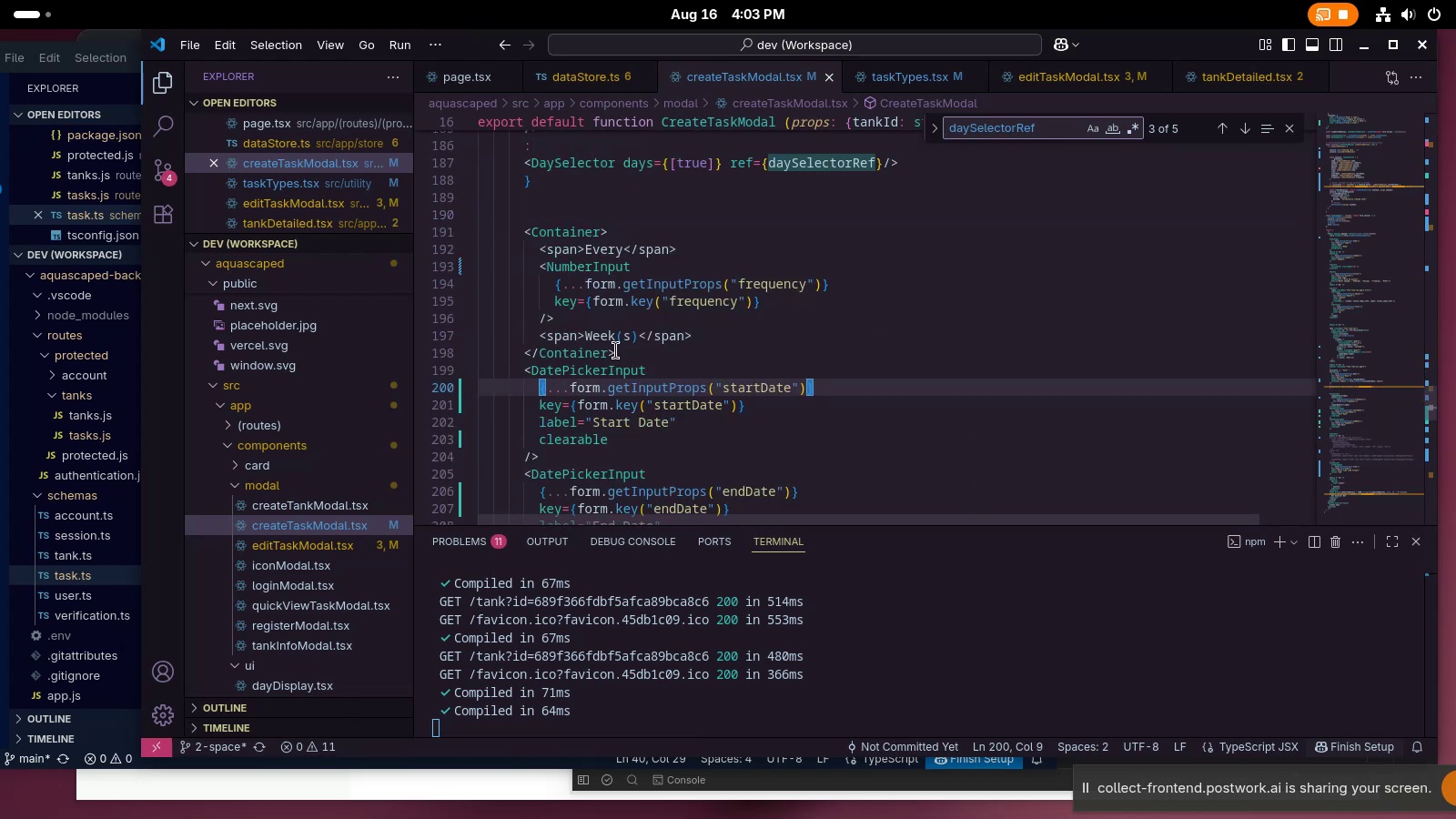 
left_click([635, 339])
 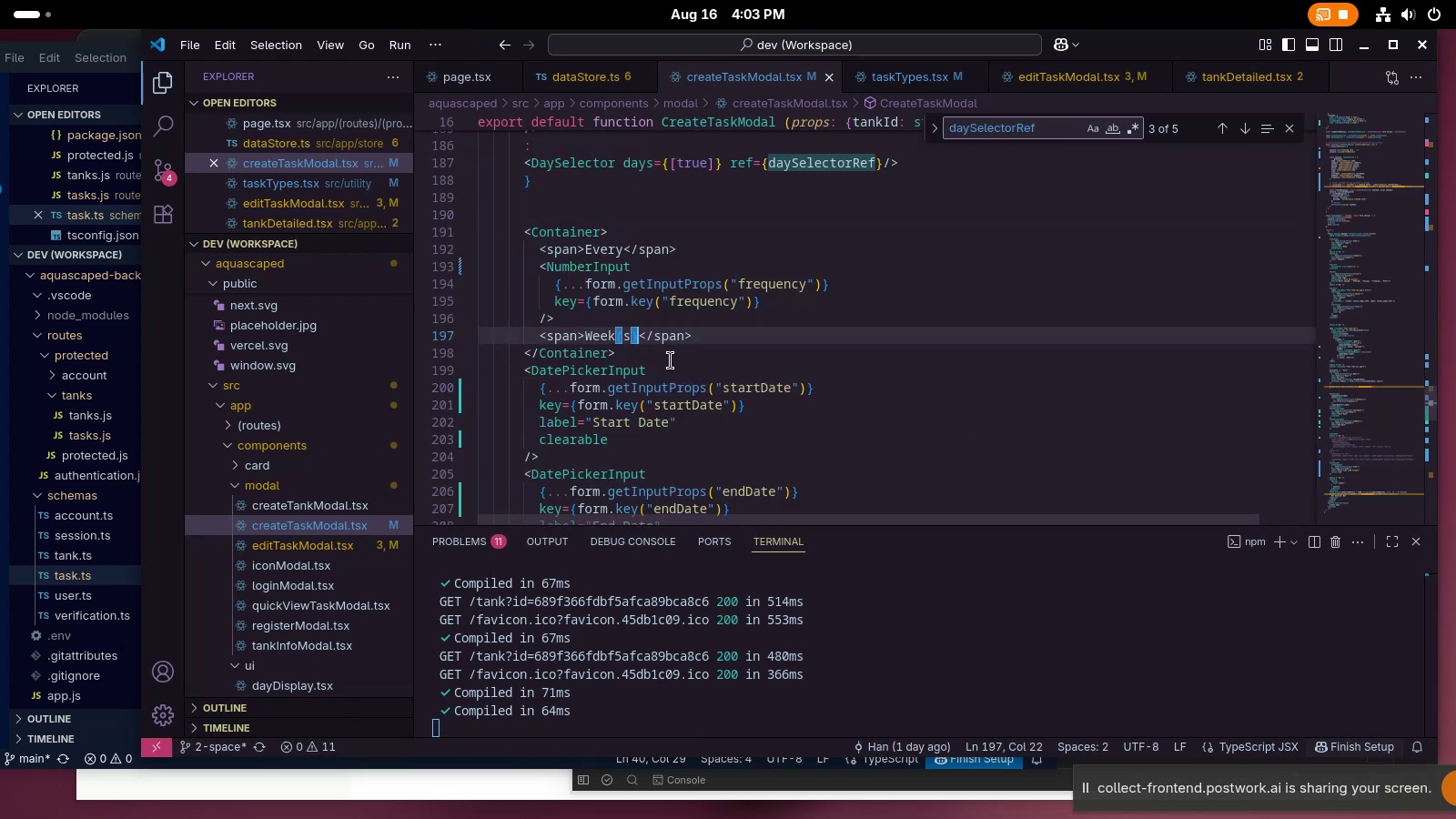 
left_click([672, 360])
 